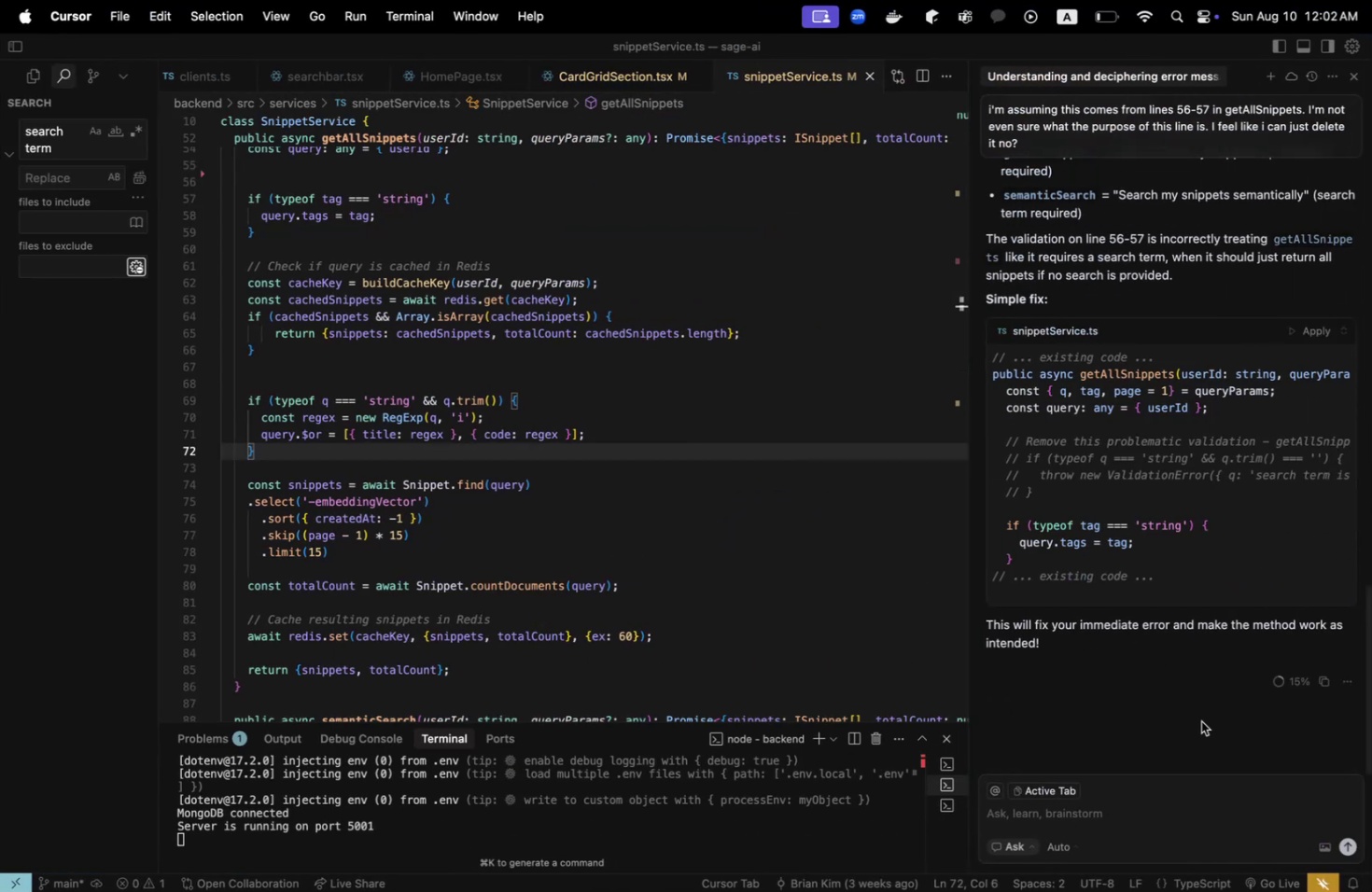 
left_click([1184, 803])
 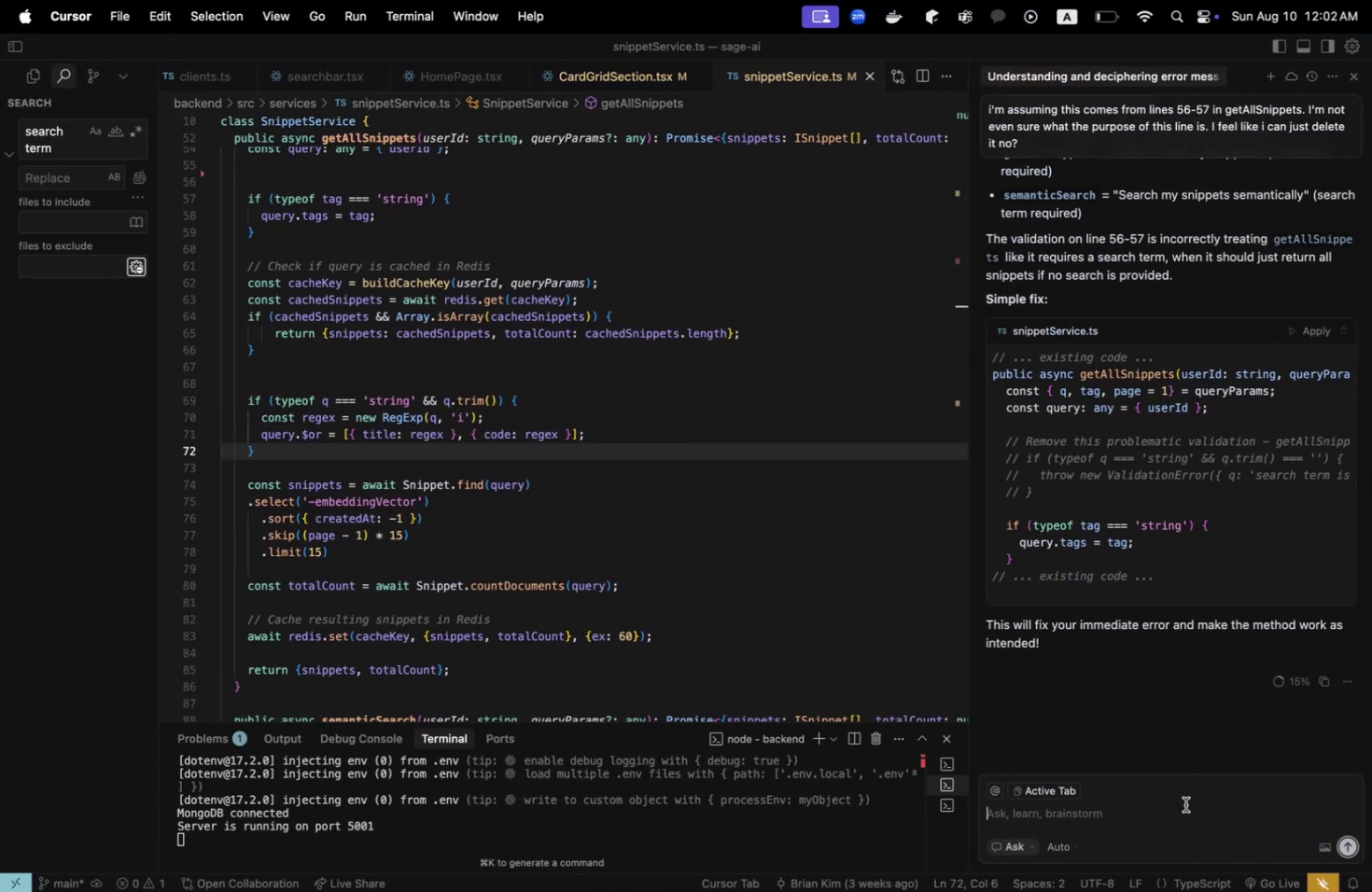 
key(Meta+V)
 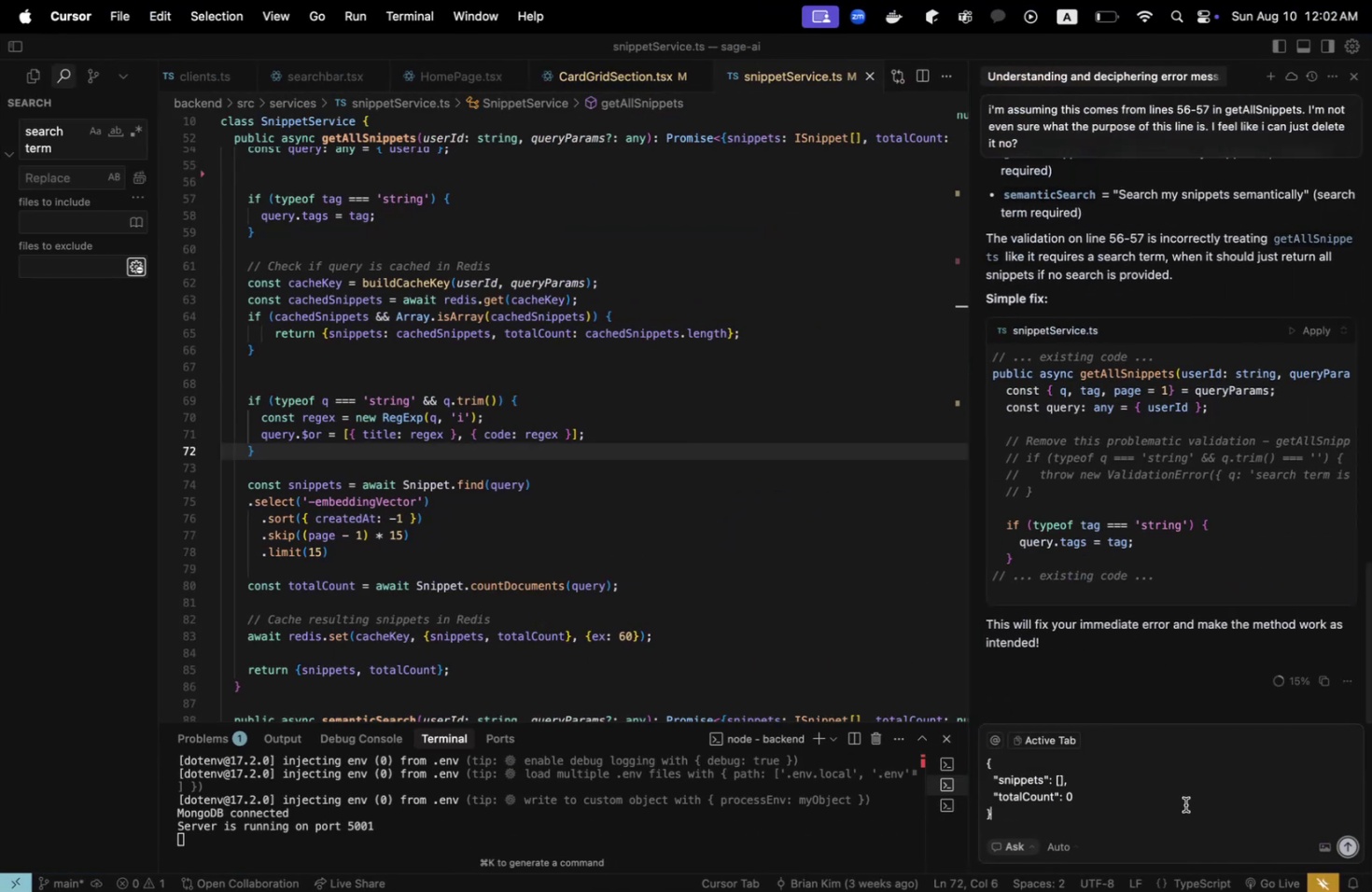 
key(Shift+Enter)
 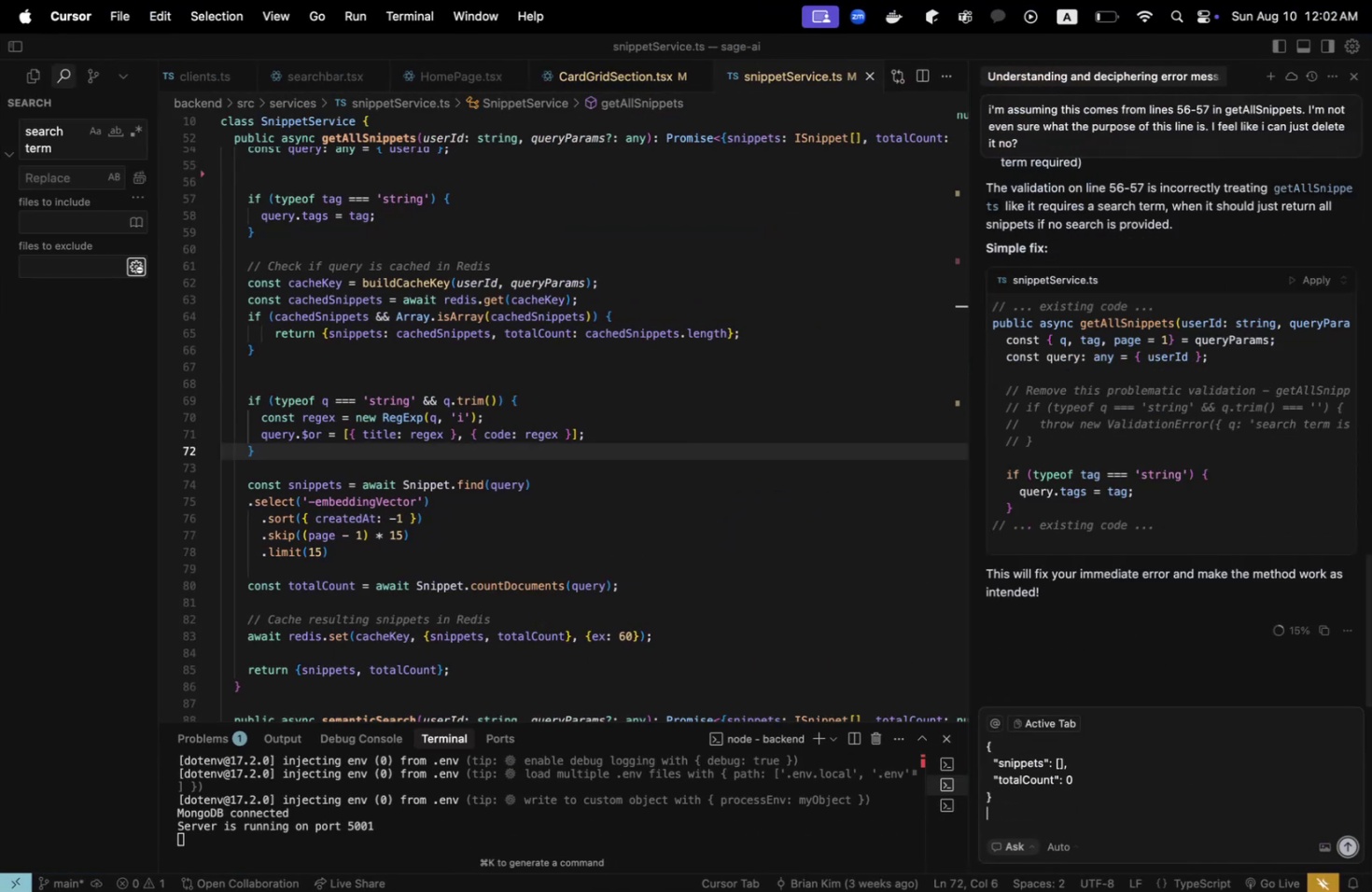 
key(Shift+Enter)
 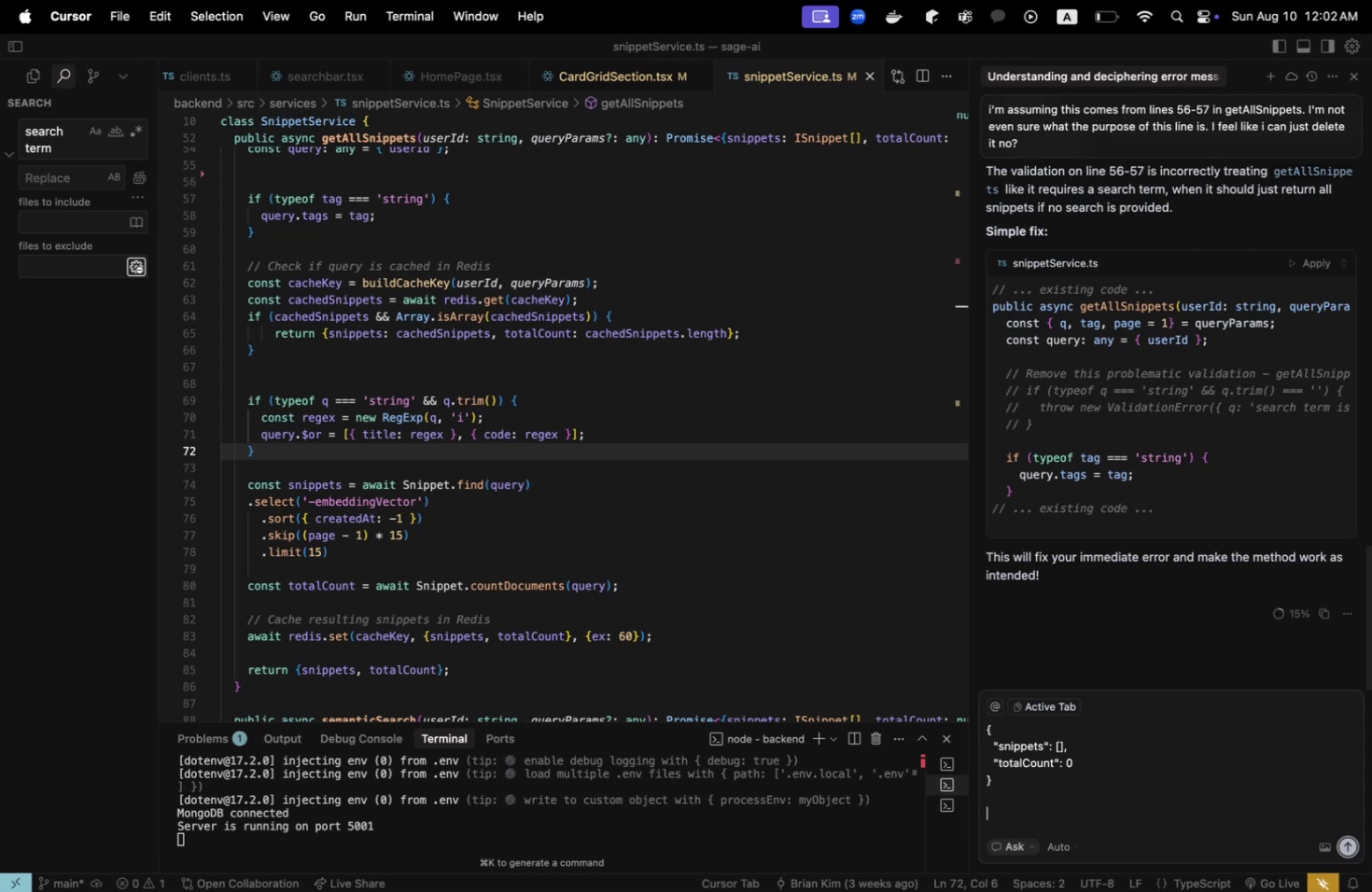 
type(there )
key(Backspace)
key(Backspace)
key(Backspace)
key(Backspace)
key(Backspace)
key(Backspace)
type(i tried calling the s)
key(Backspace)
type(s)
key(Backspace)
type(getAllSnippets endpoint anbd)
key(Backspace)
key(Backspace)
key(Backspace)
key(Backspace)
key(Backspace)
type( and i checked redis to see what it was storing, and it showed this. Thi)
key(Backspace)
key(Backspace)
key(Backspace)
type(Al)
key(Backspace)
key(Backspace)
type(This matches correctly with a)
key(Backspace)
type(what i see in the homescreen, which is nothing. I)
key(Backspace)
type(This is an issue since this )
key(Backspace)
key(Backspace)
key(Backspace)
key(Backspace)
key(Backspace)
type(this should show the user)
key(Backspace)
key(Backspace)
type(al of t)
key(Backspace)
key(Backspace)
key(Backspace)
key(Backspace)
key(Backspace)
type(l of ther uer)
key(Backspace)
key(Backspace)
key(Backspace)
key(Backspace)
key(Backspace)
type( user's snippets. )
 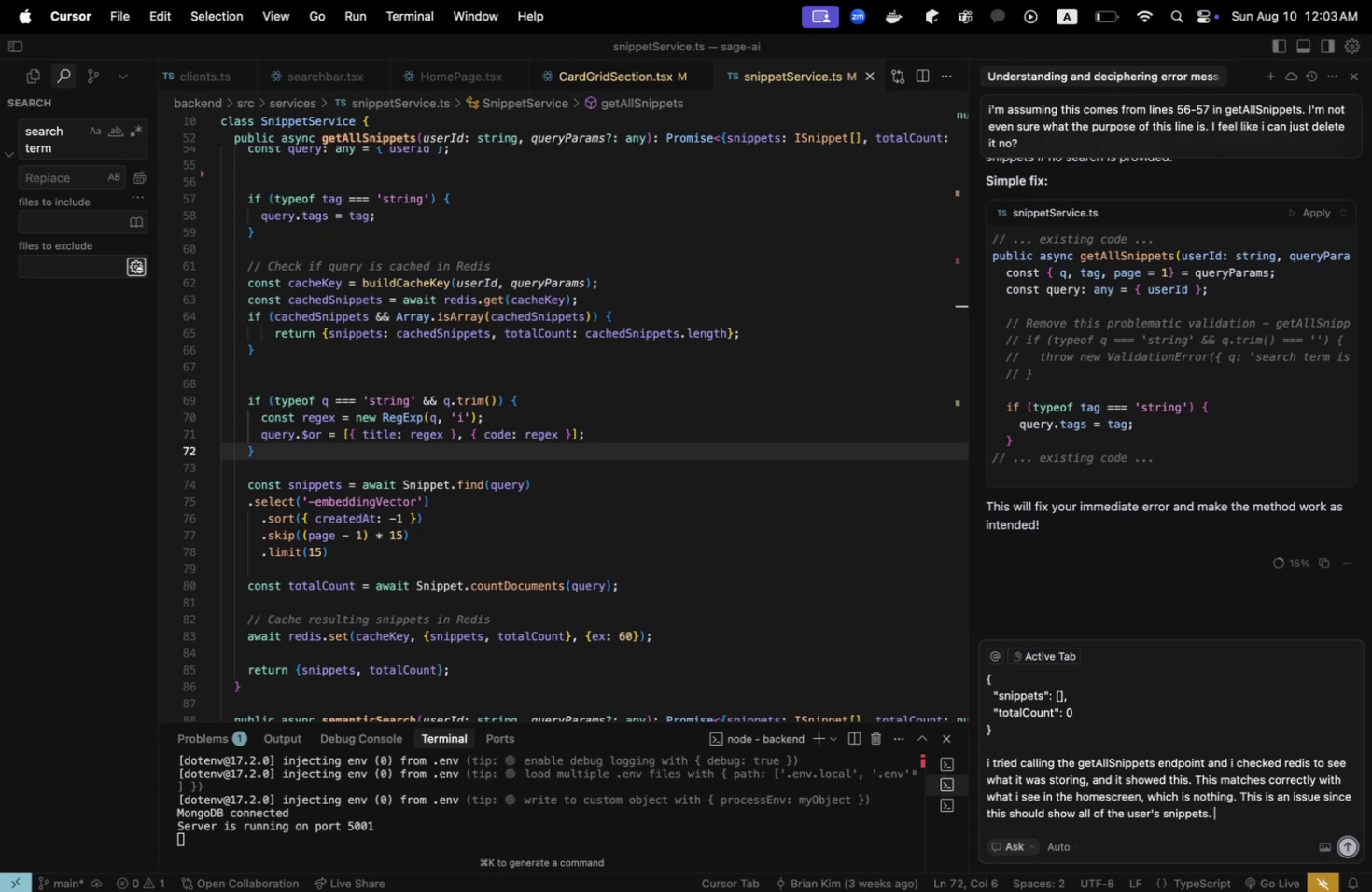 
key(Slash)
 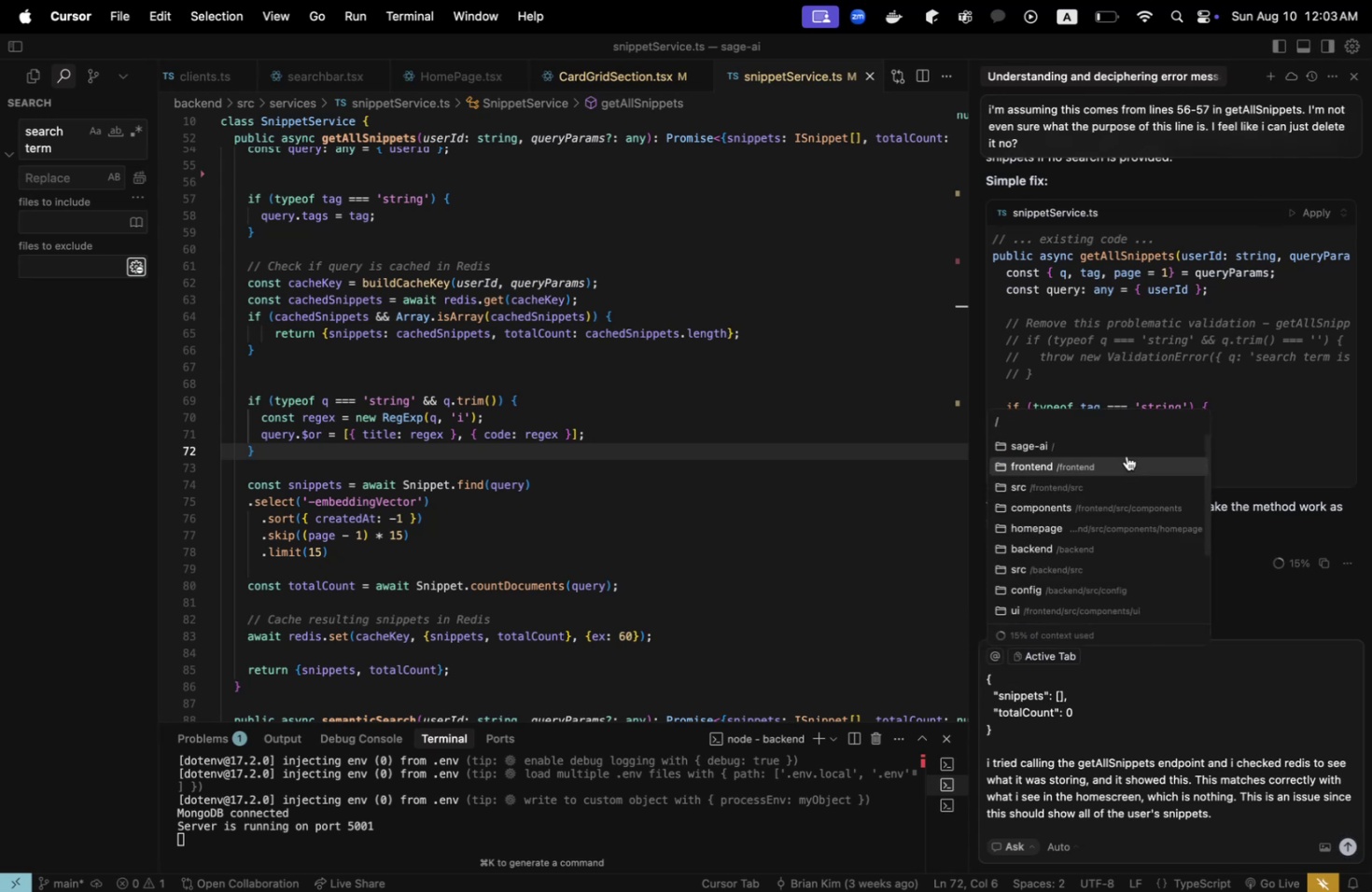 
left_click([1126, 452])
 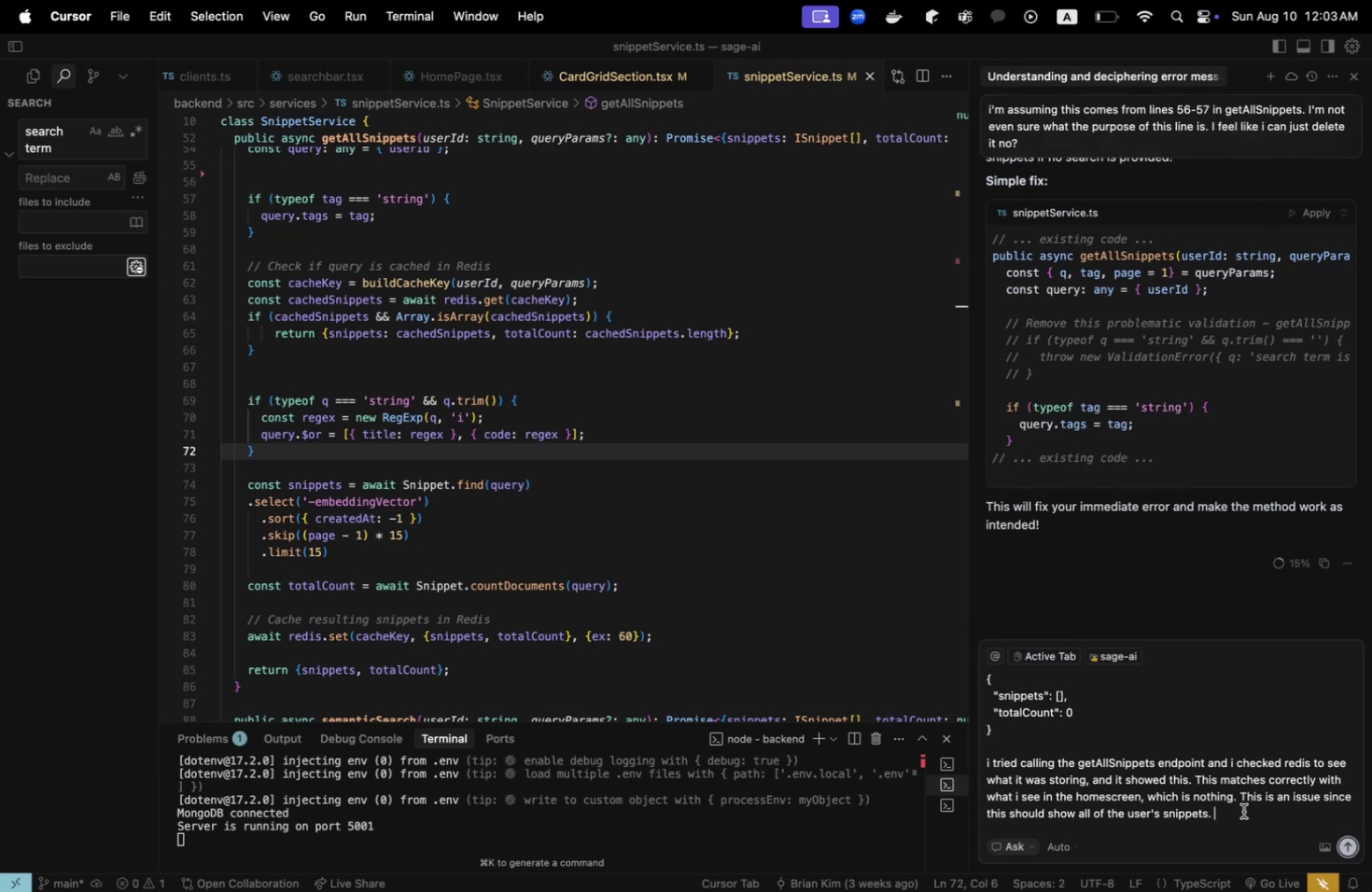 
type(Investigate why this i)
key(Backspace)
type(is happening. I suspect an issue with the keyuword)
key(Backspace)
key(Backspace)
key(Backspace)
key(Backspace)
key(Backspace)
type(word search.)
 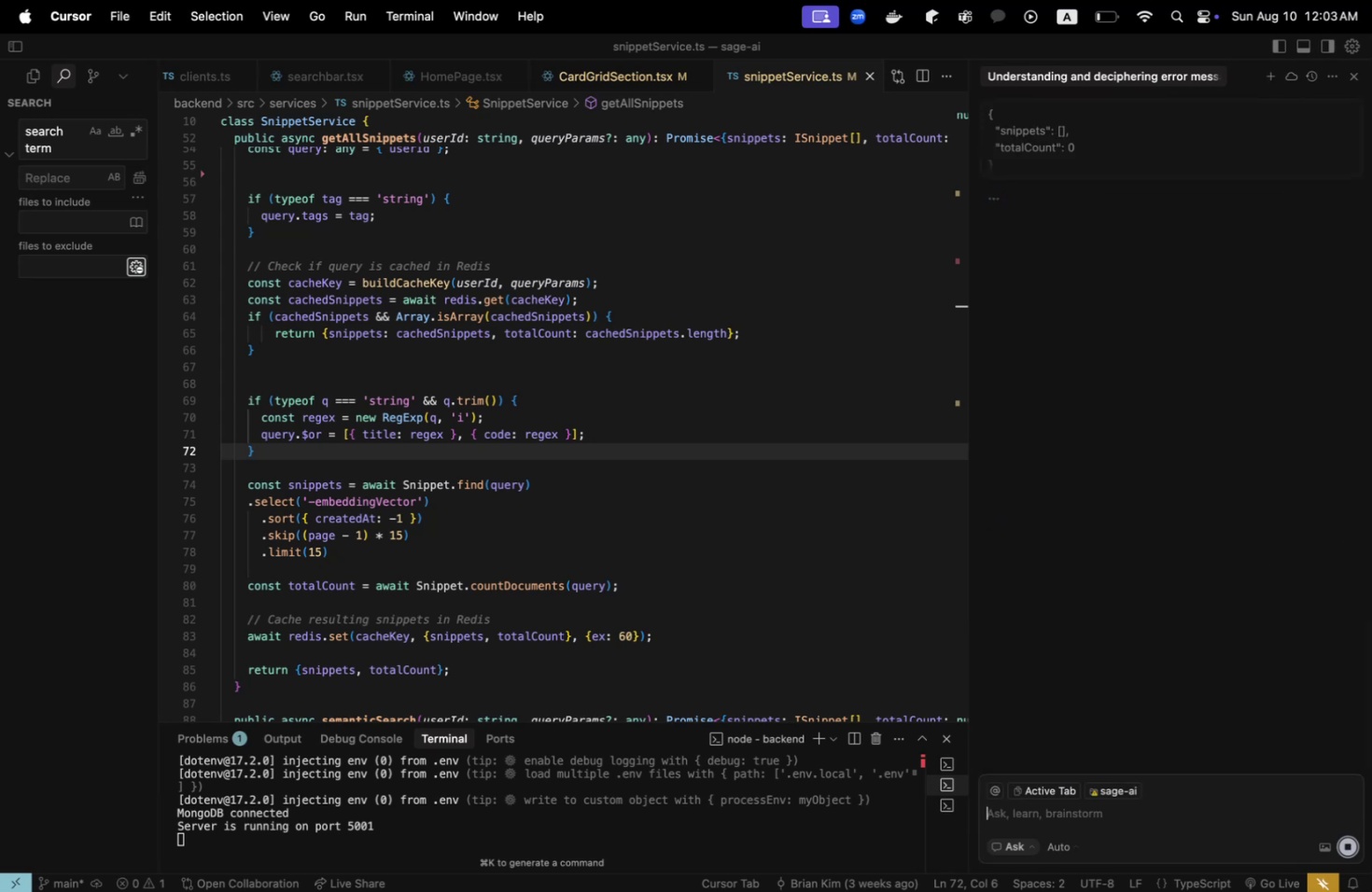 
 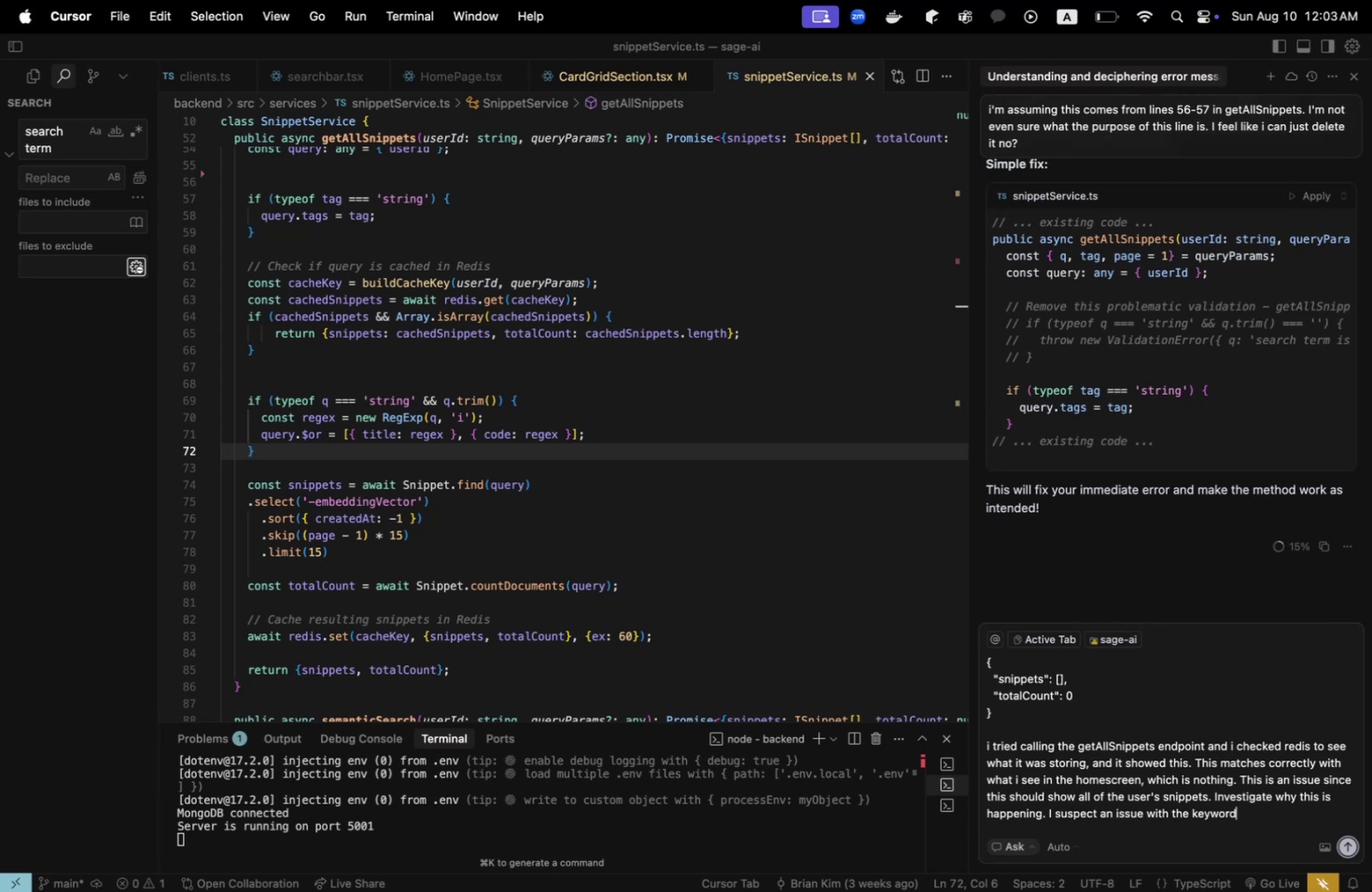 
key(Control+ControlRight)
 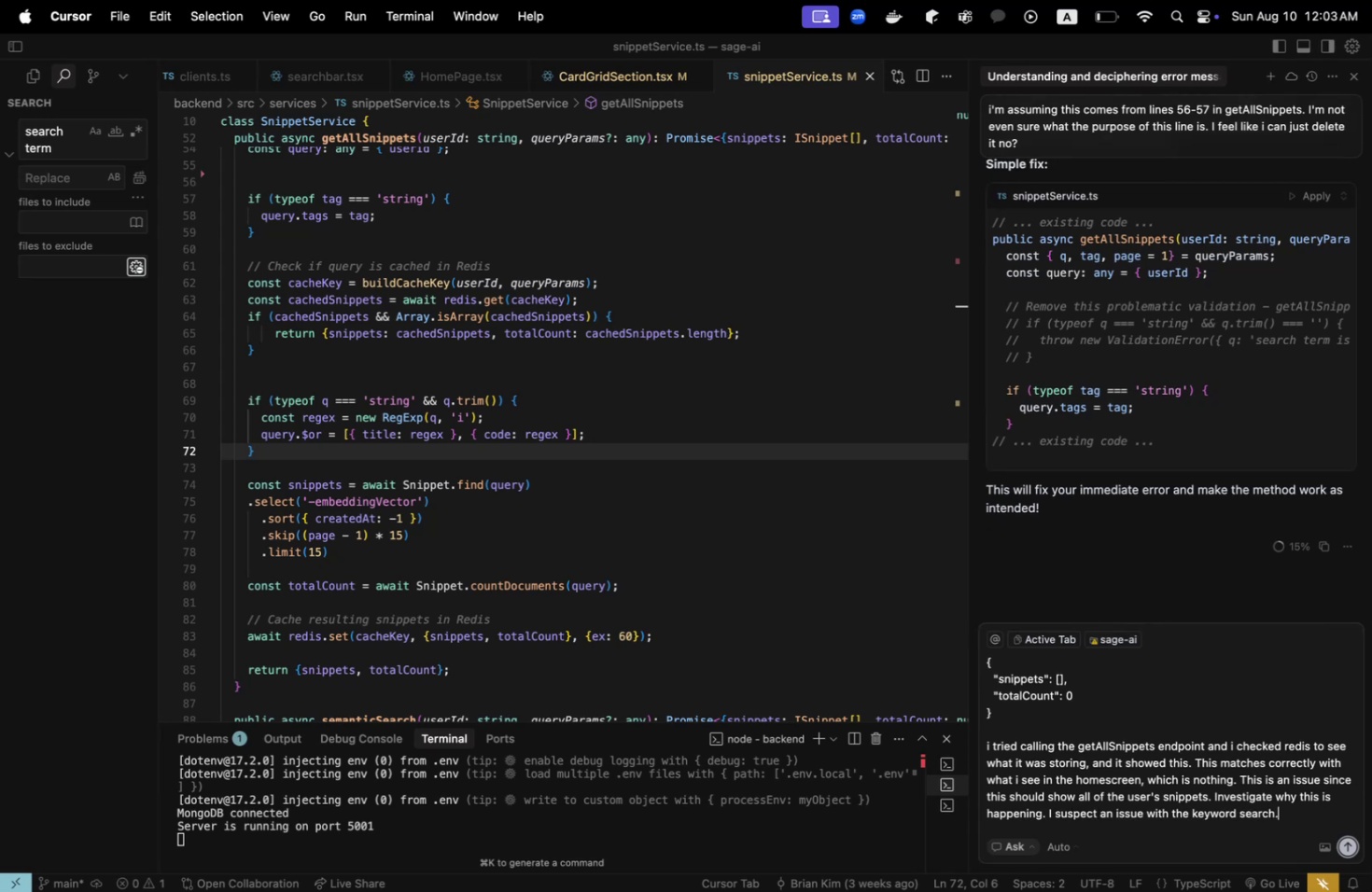 
key(Enter)
 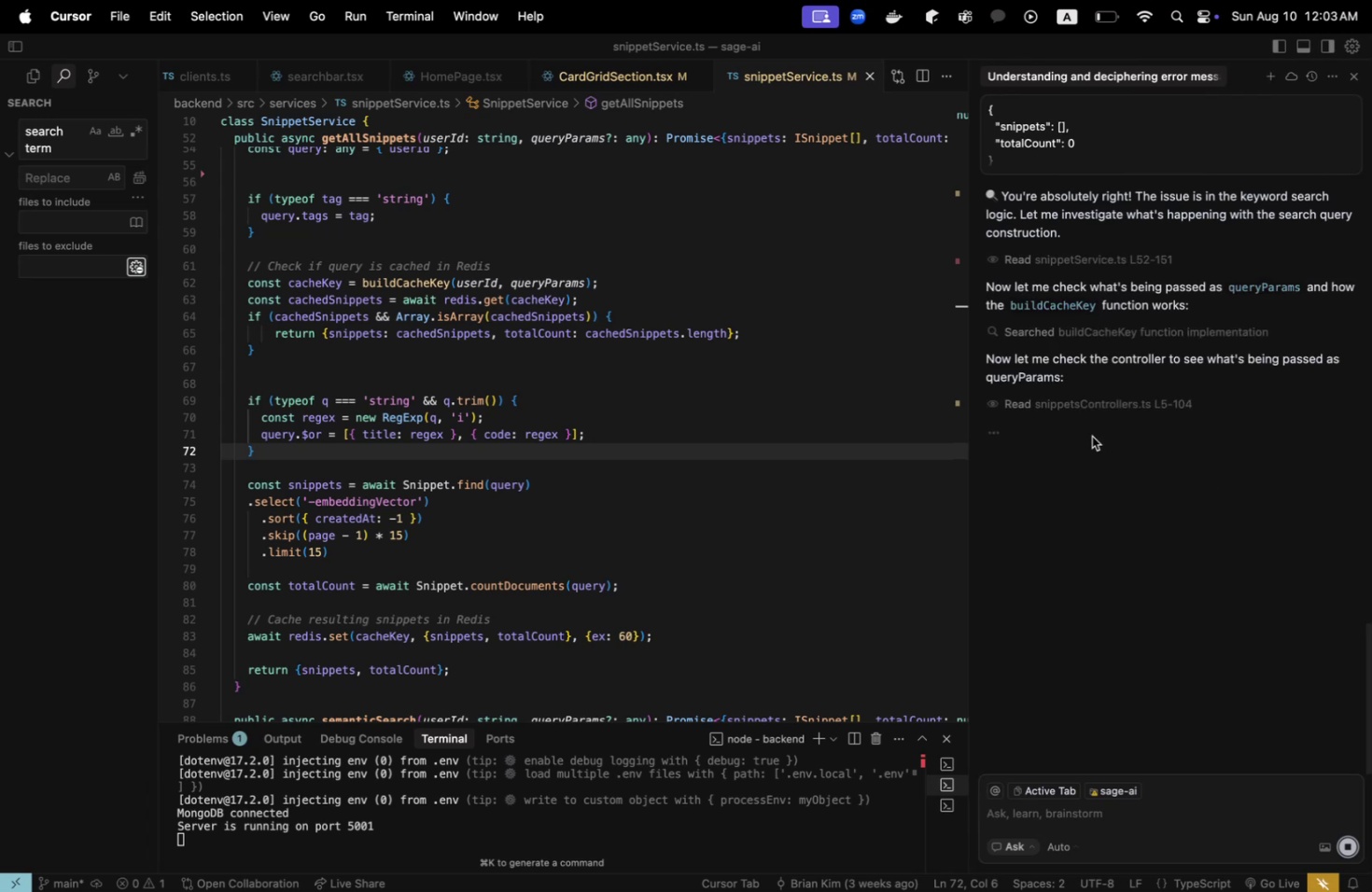 
wait(9.81)
 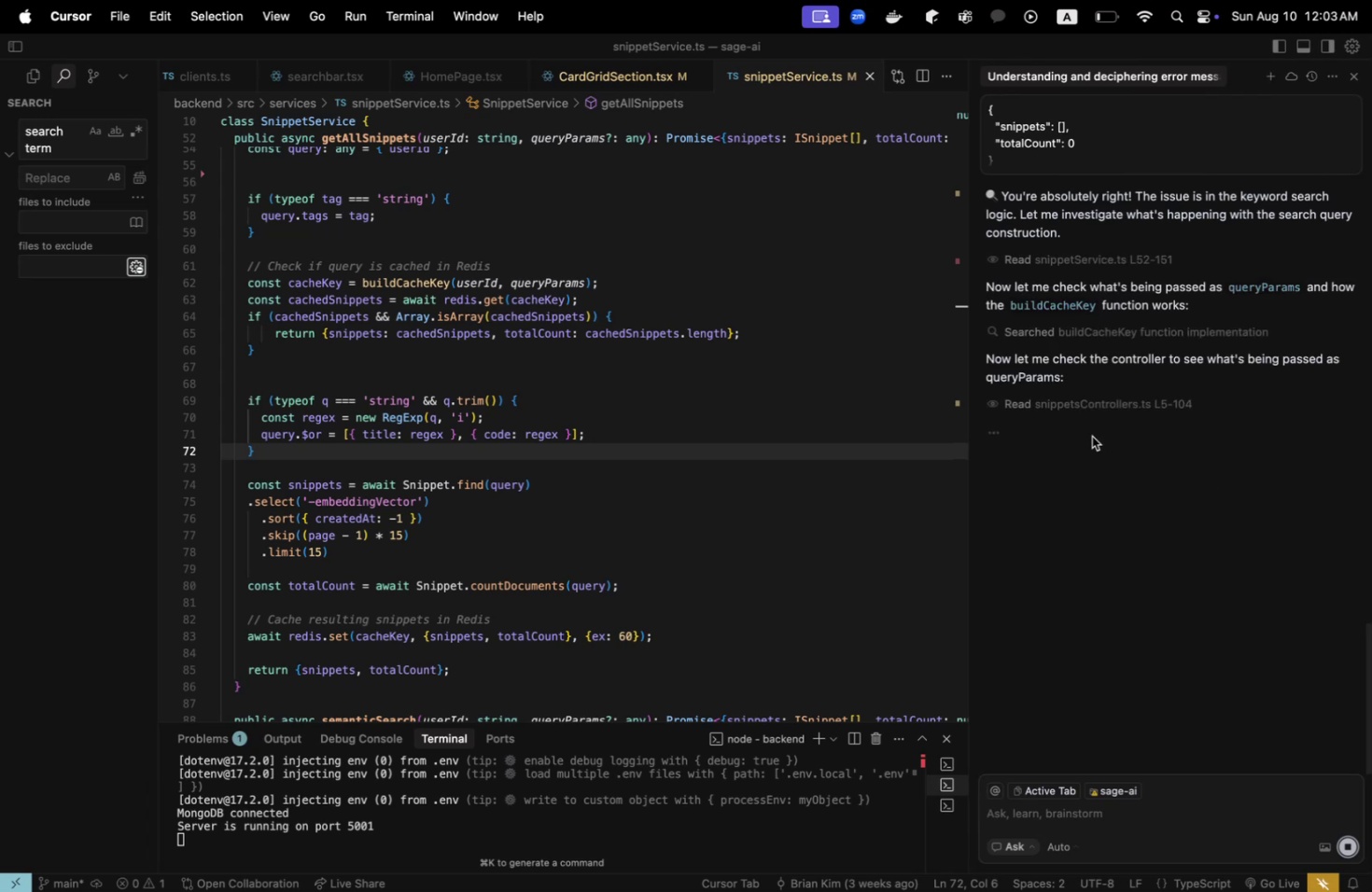 
scroll: coordinate [1080, 439], scroll_direction: up, amount: 1.0
 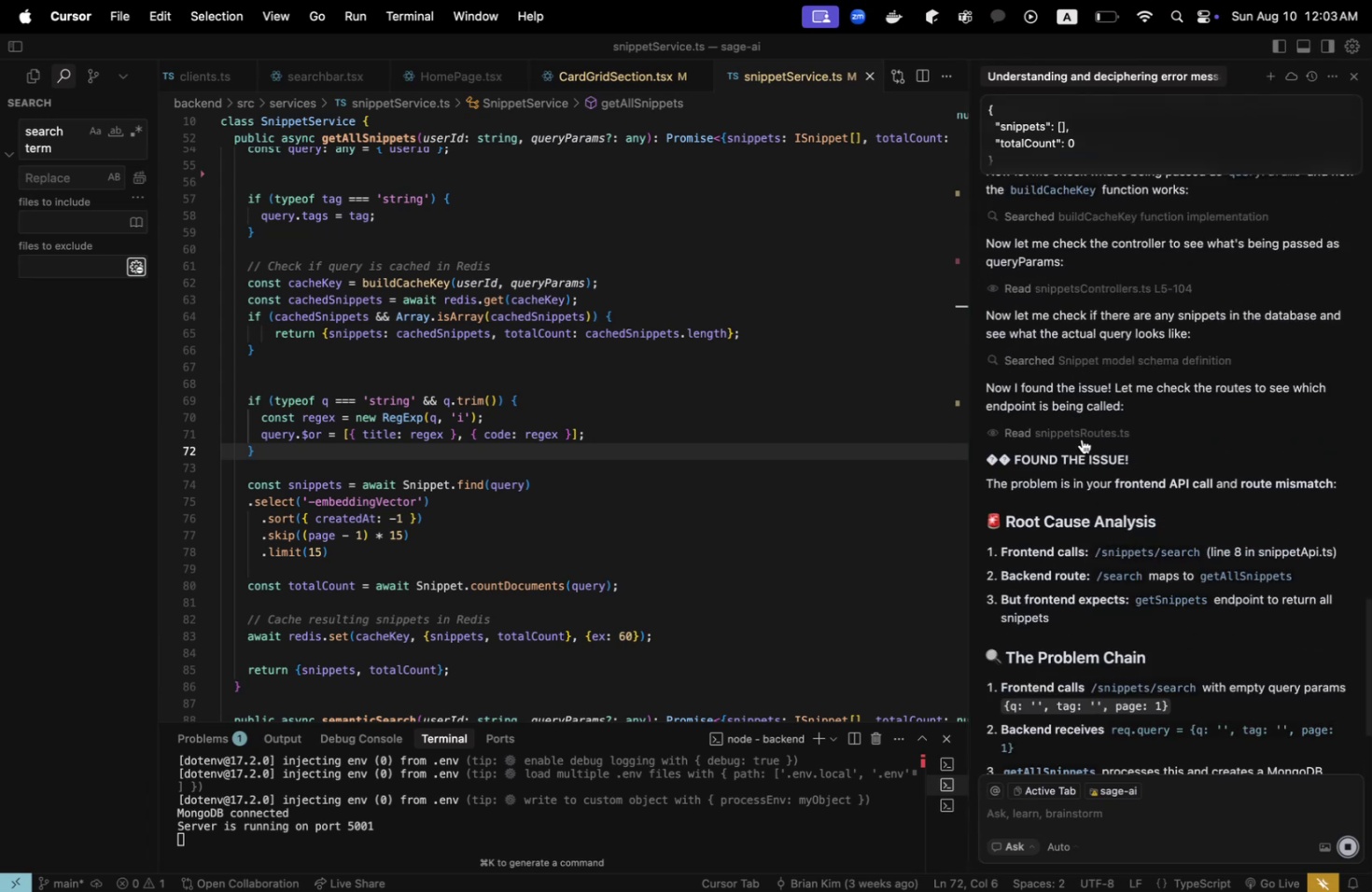 
scroll: coordinate [1088, 446], scroll_direction: down, amount: 3.0
 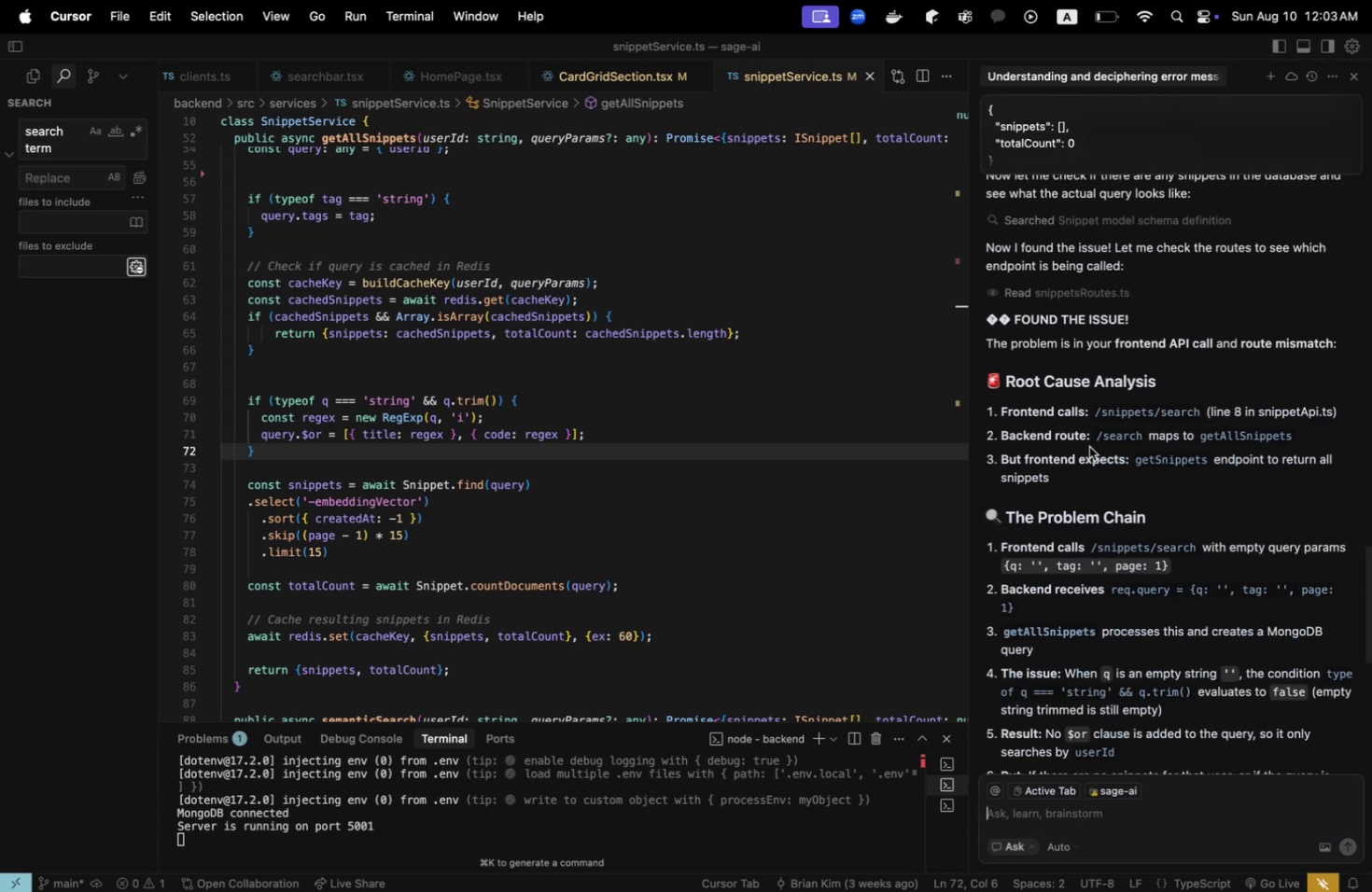 
wait(9.22)
 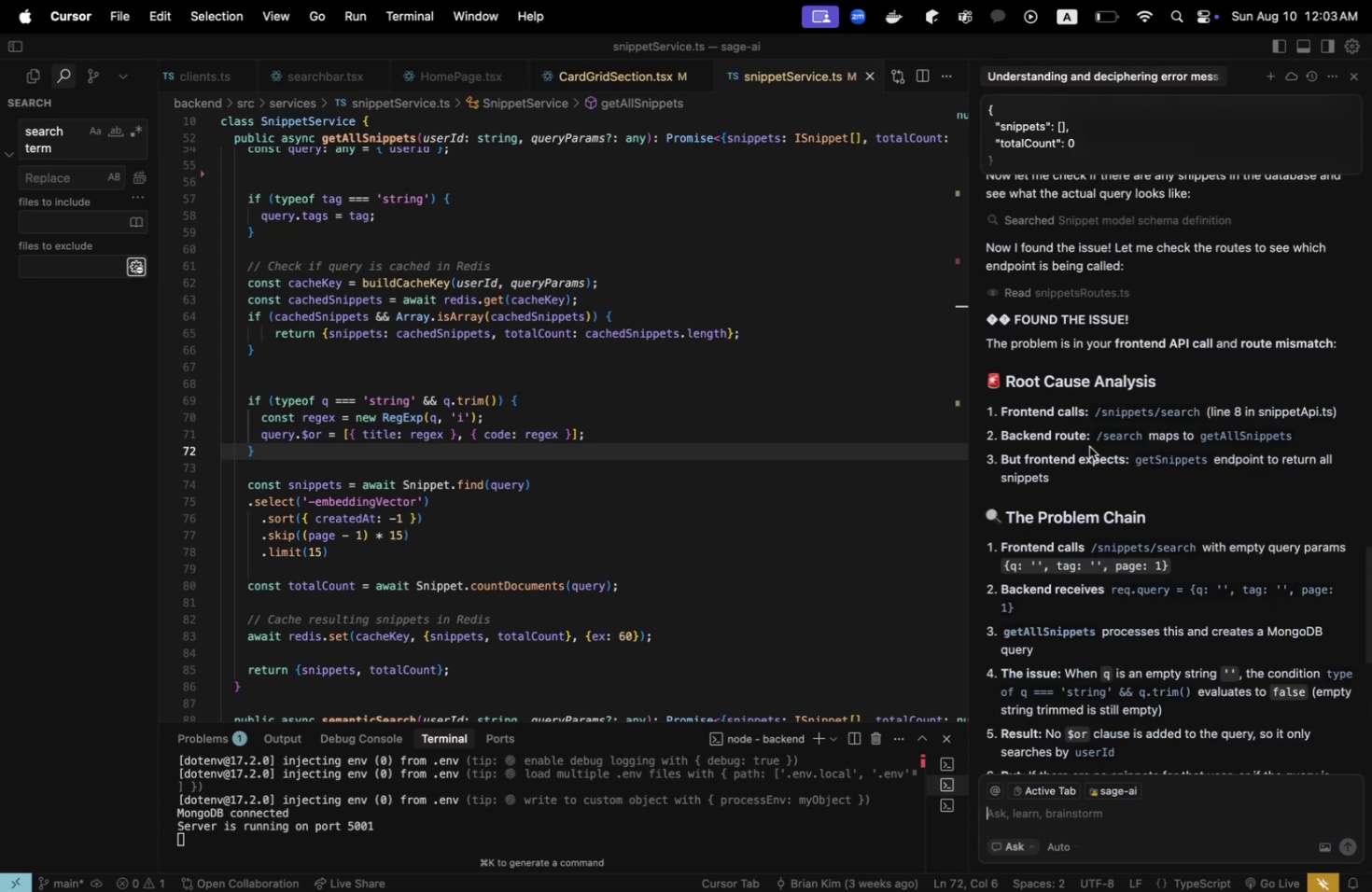 
left_click([34, 85])
 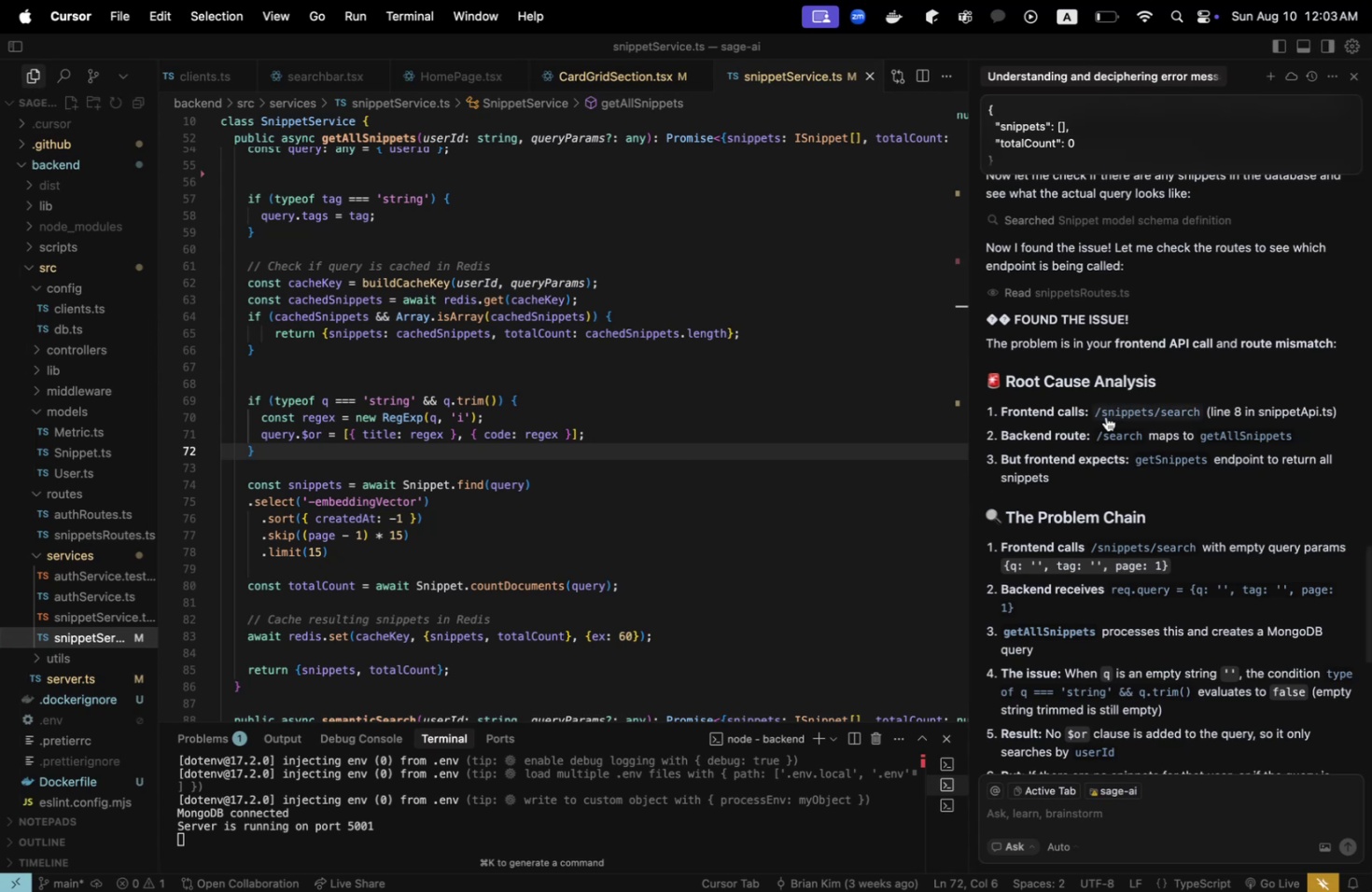 
wait(14.21)
 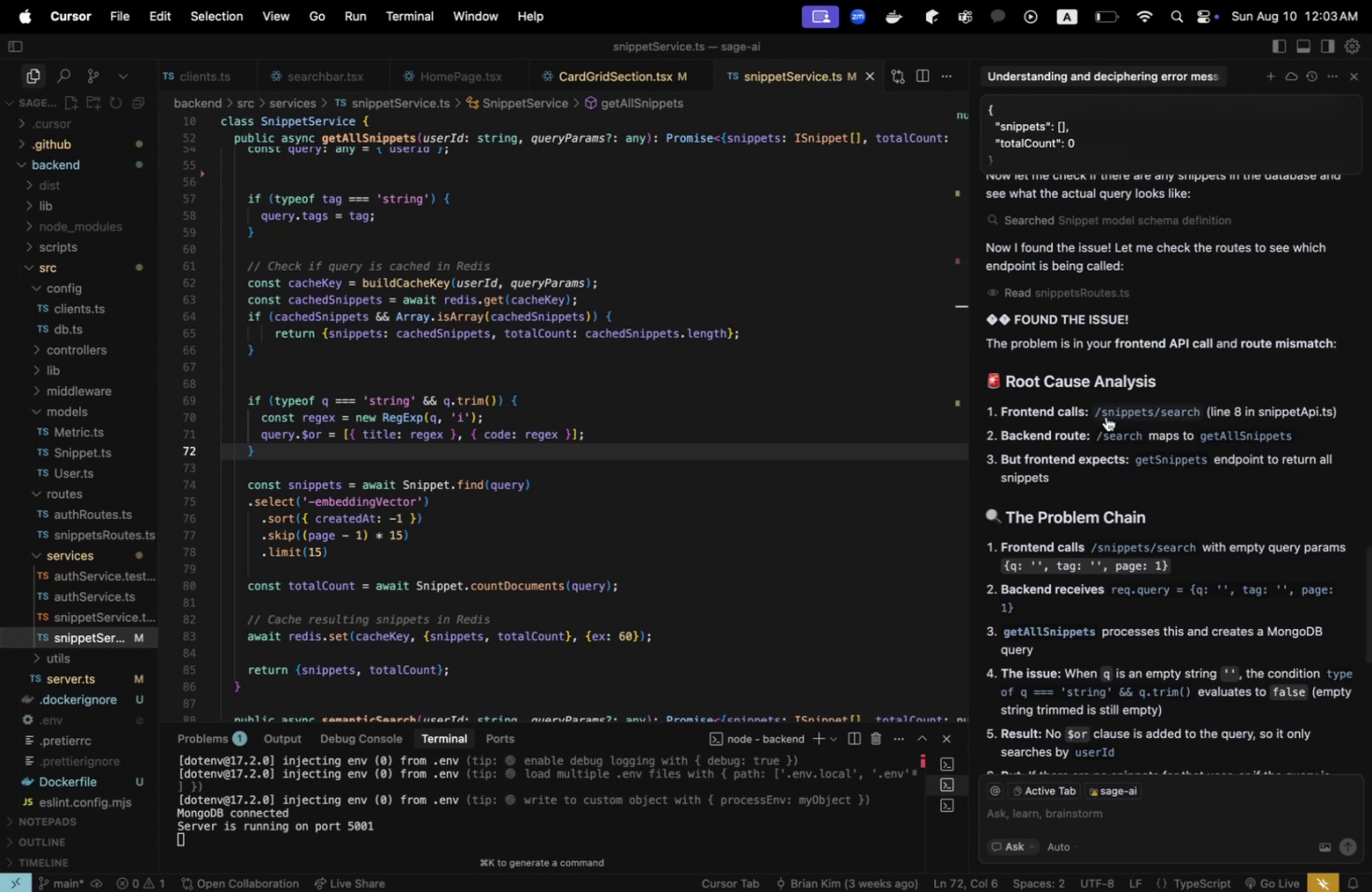 
scroll: coordinate [119, 323], scroll_direction: up, amount: 14.0
 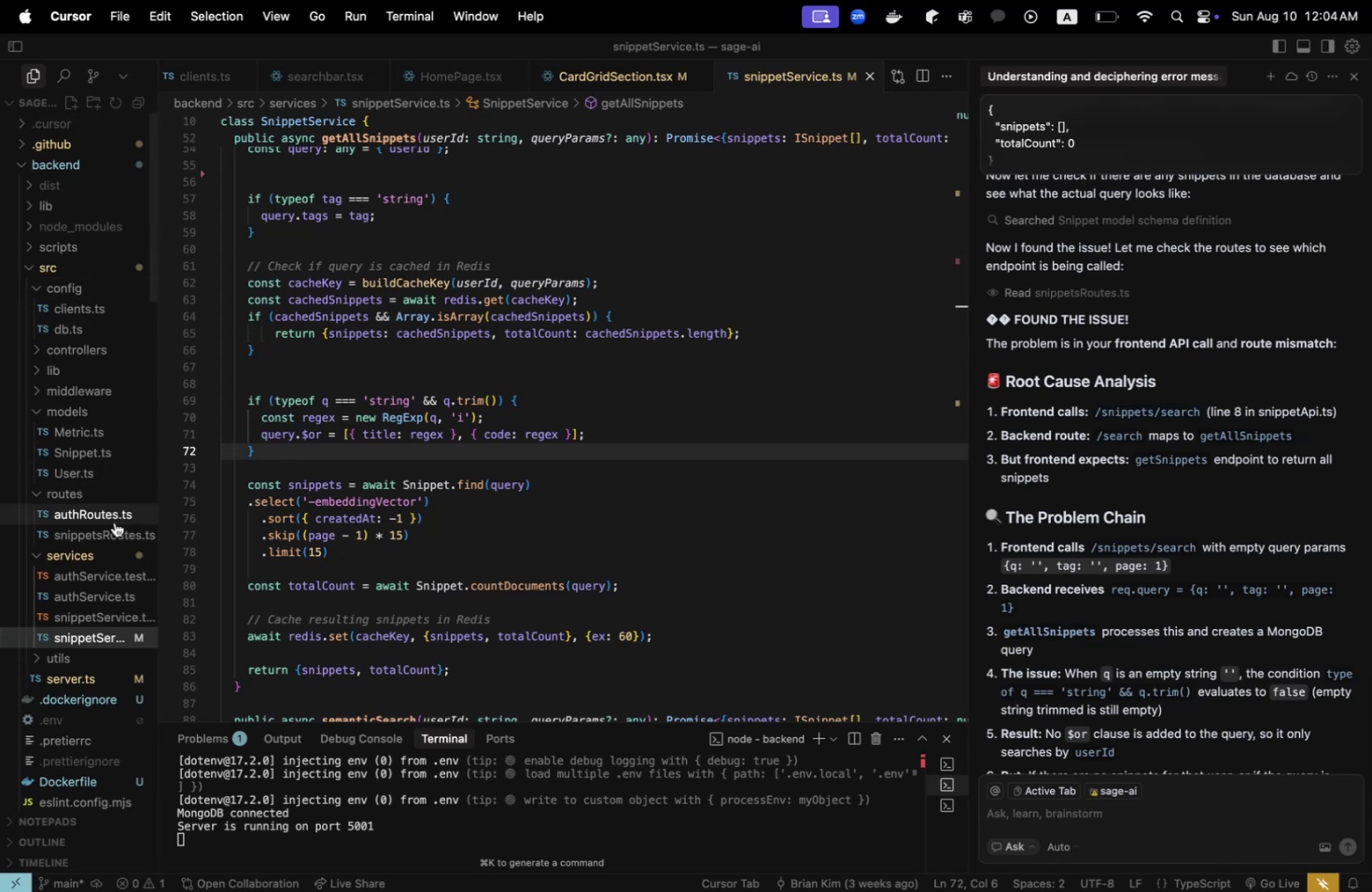 
left_click([115, 526])
 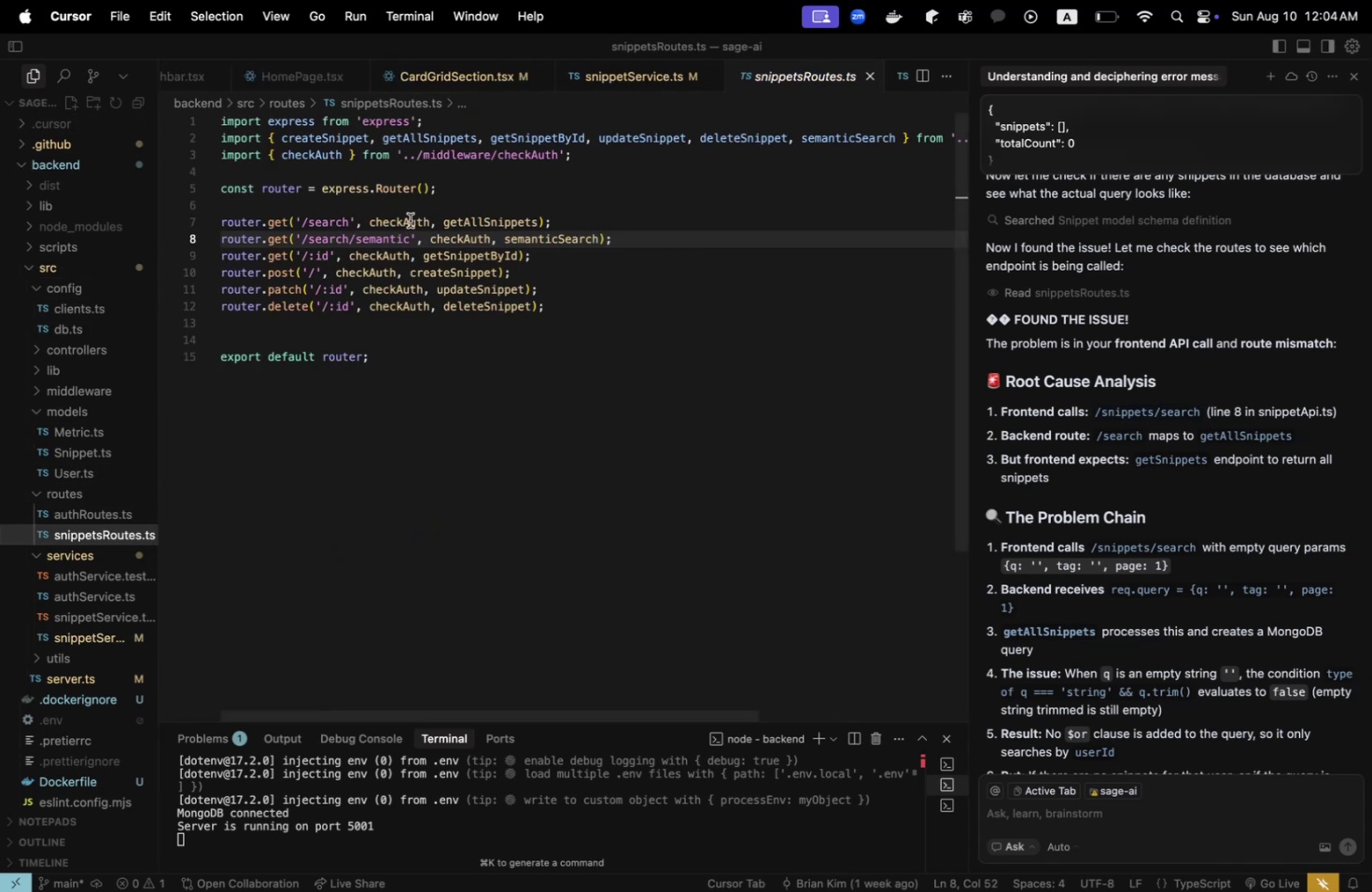 
left_click([449, 223])
 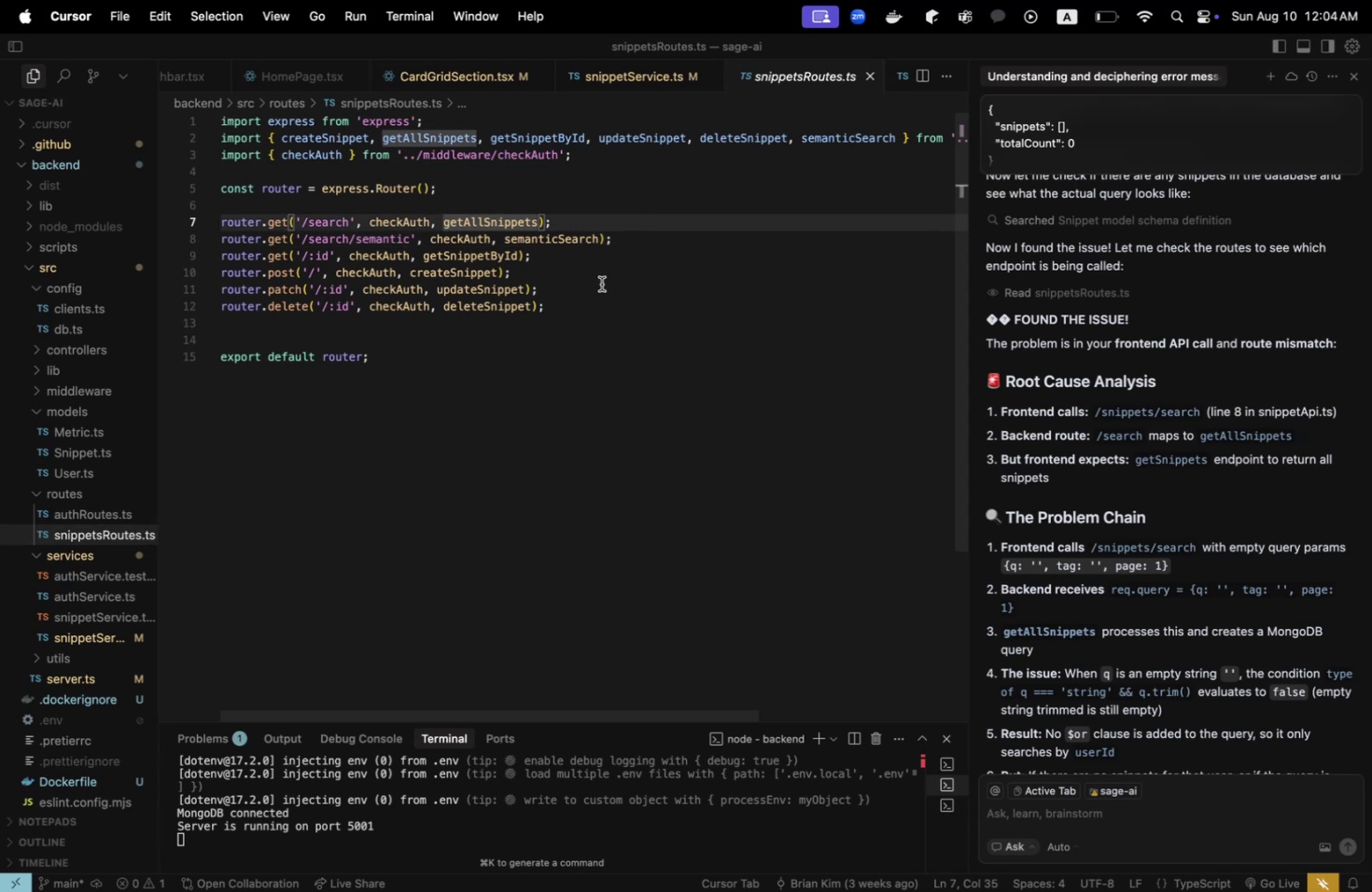 
left_click([600, 284])
 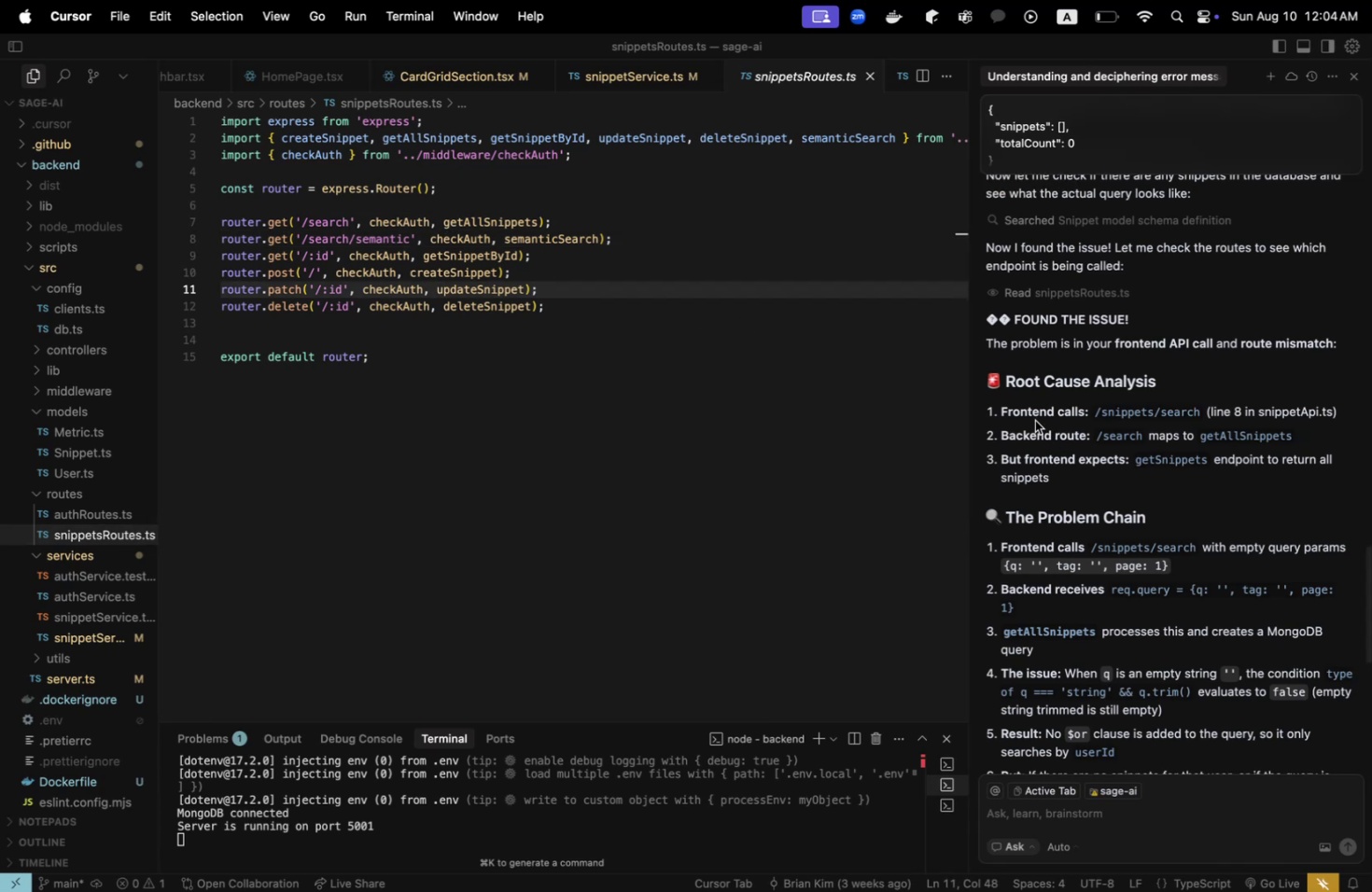 
wait(7.78)
 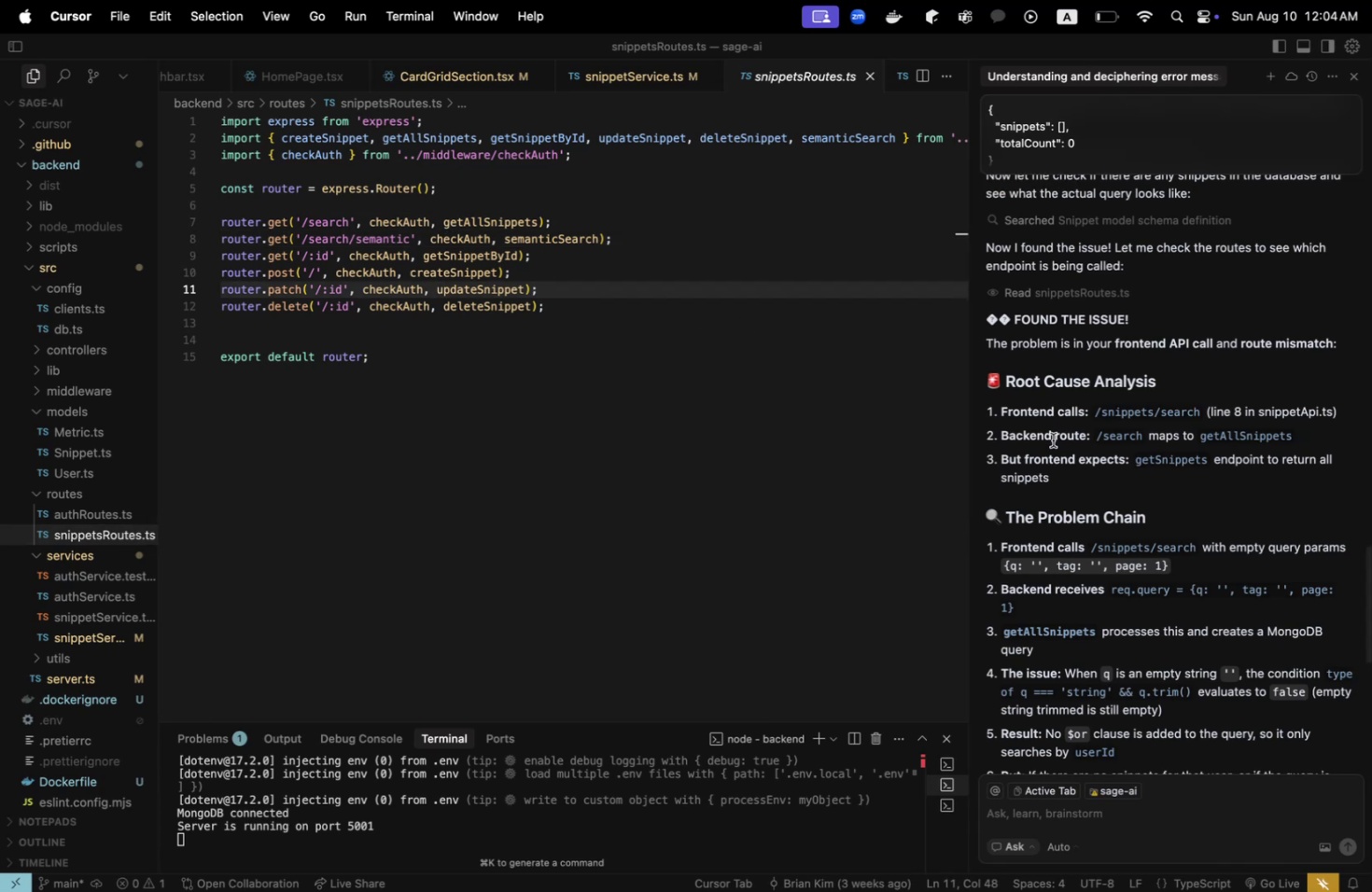 
left_click([799, 395])
 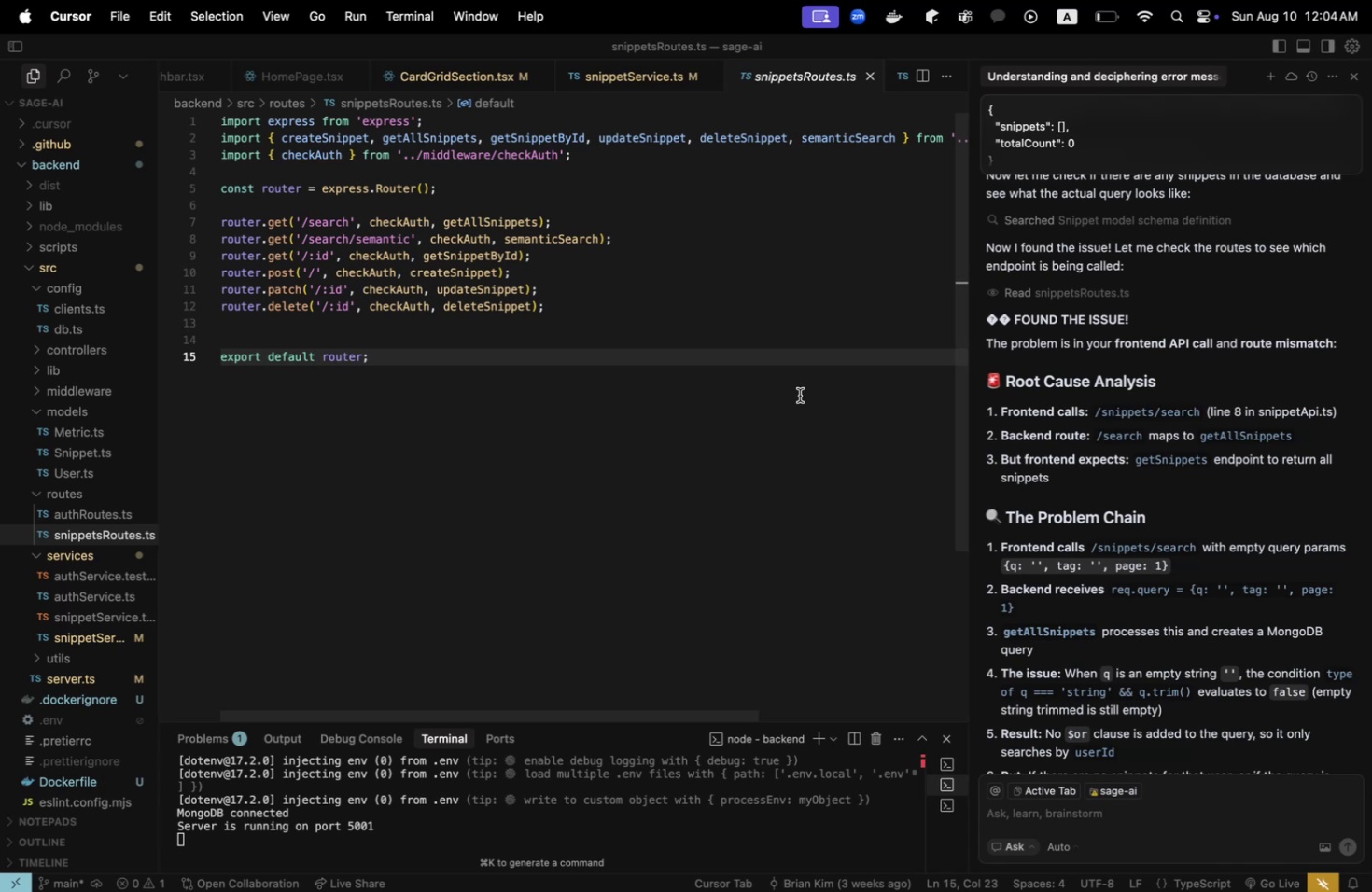 
key(Meta+CommandLeft)
 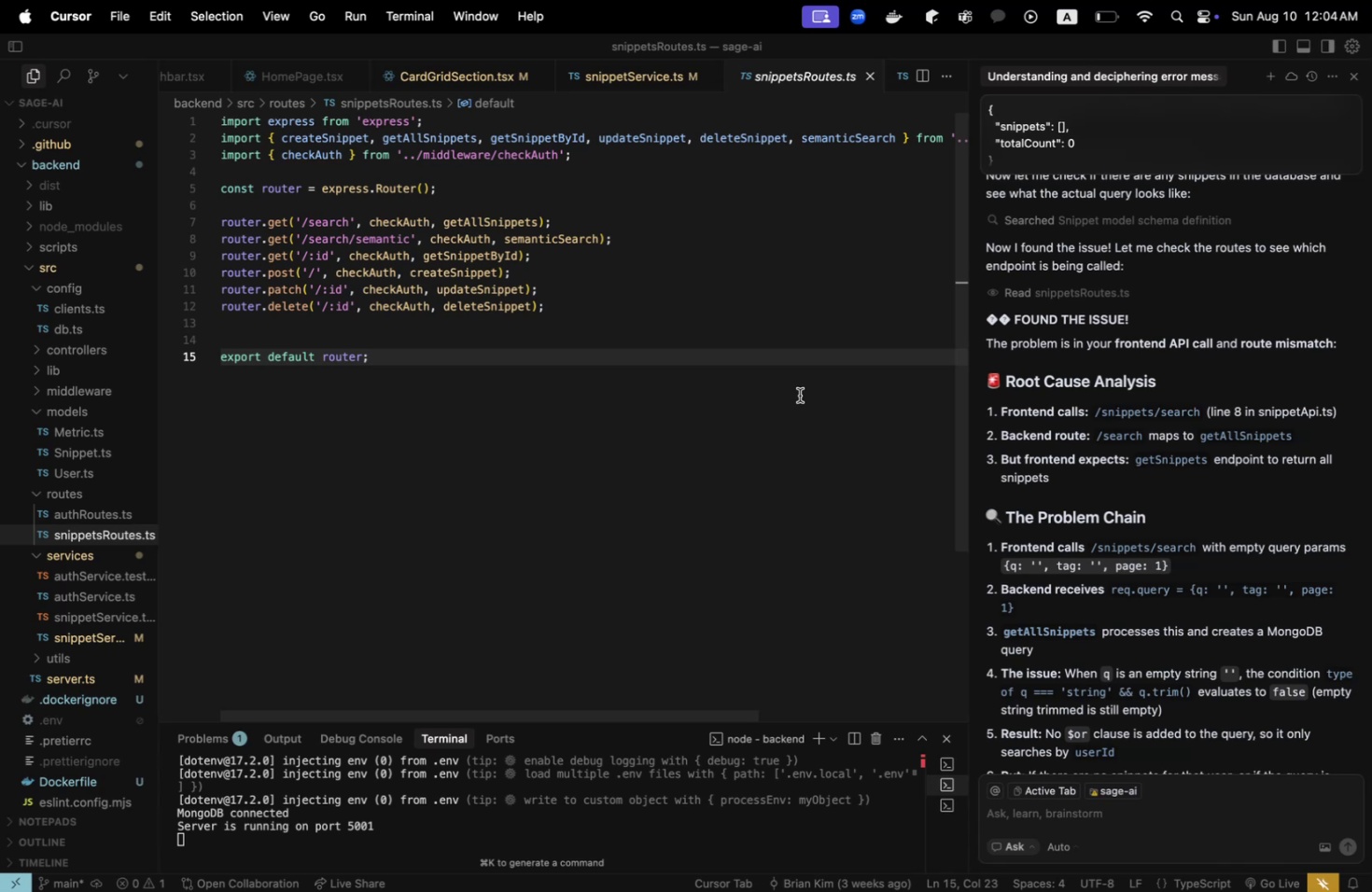 
key(Meta+P)
 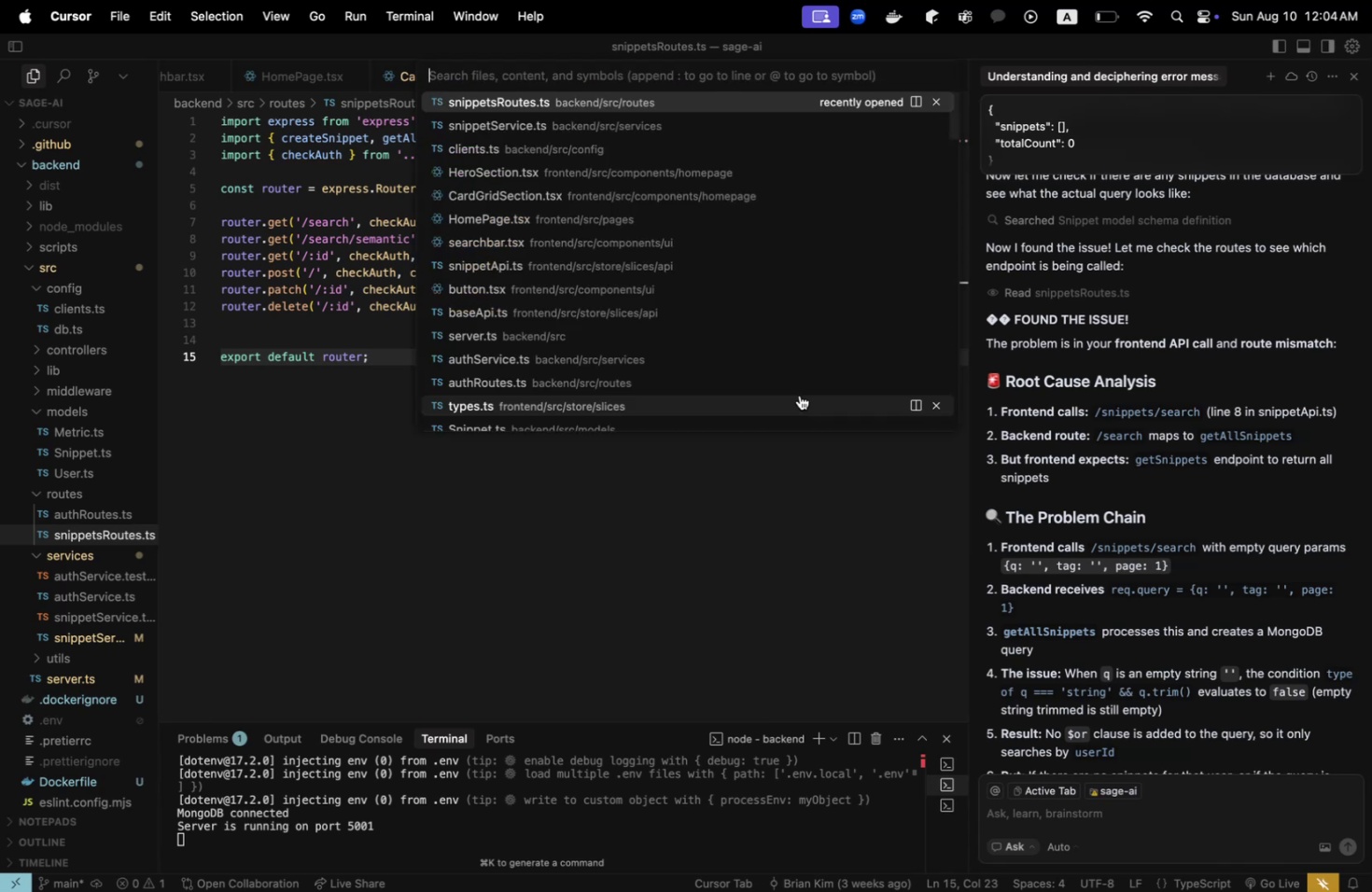 
type(snippet)
 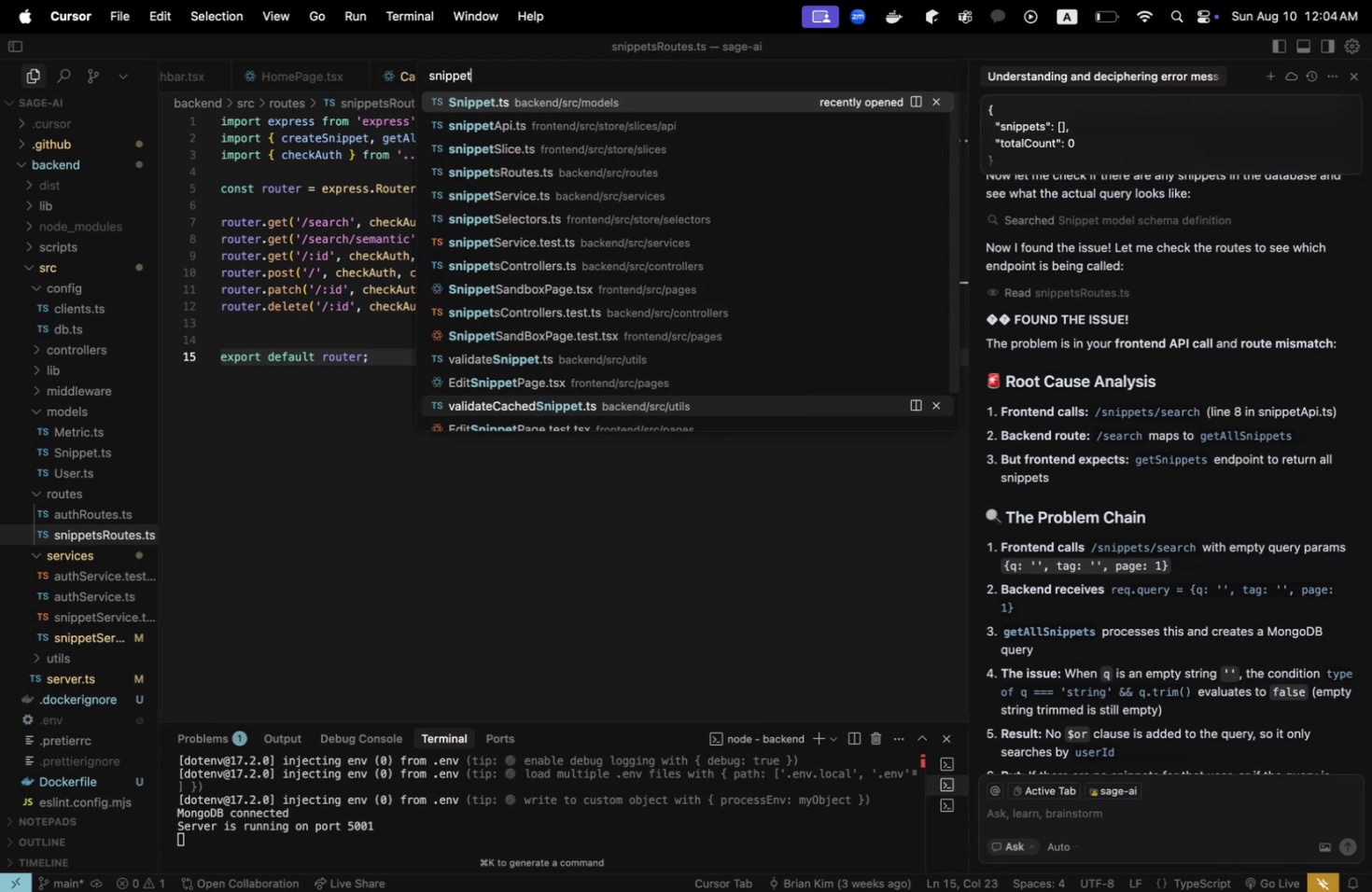 
key(ArrowDown)
 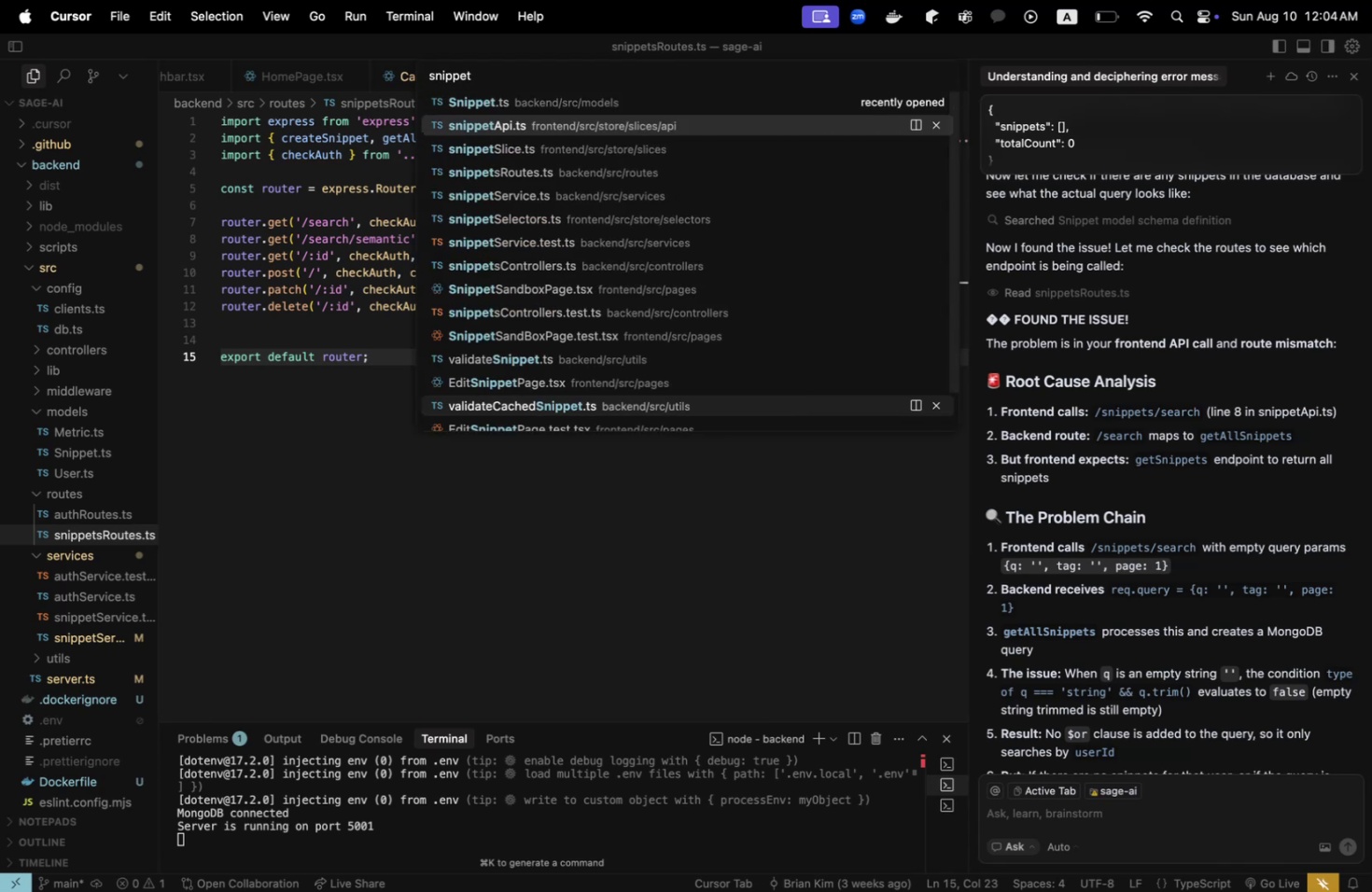 
key(Enter)
 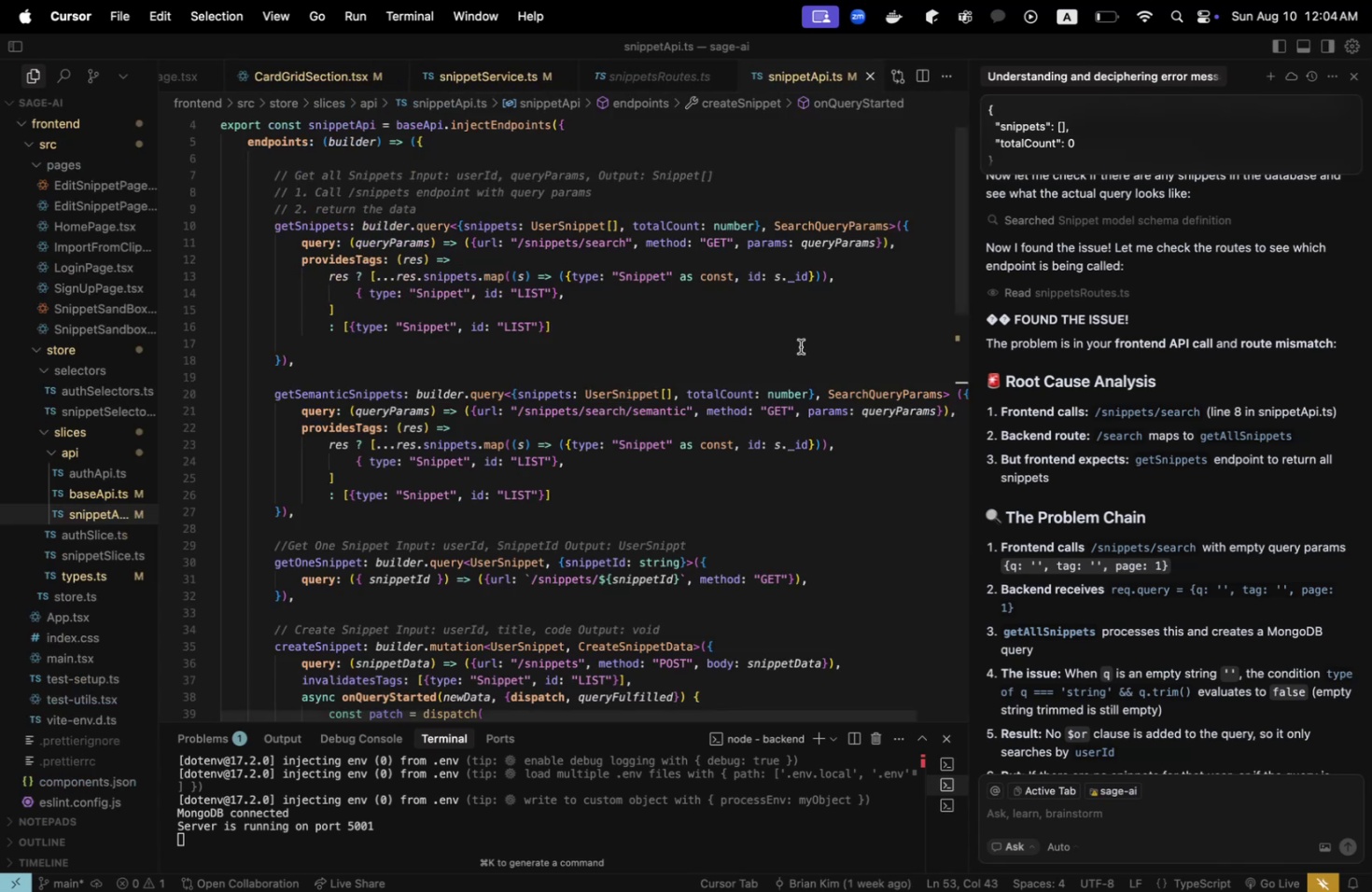 
scroll: coordinate [821, 300], scroll_direction: up, amount: 21.0
 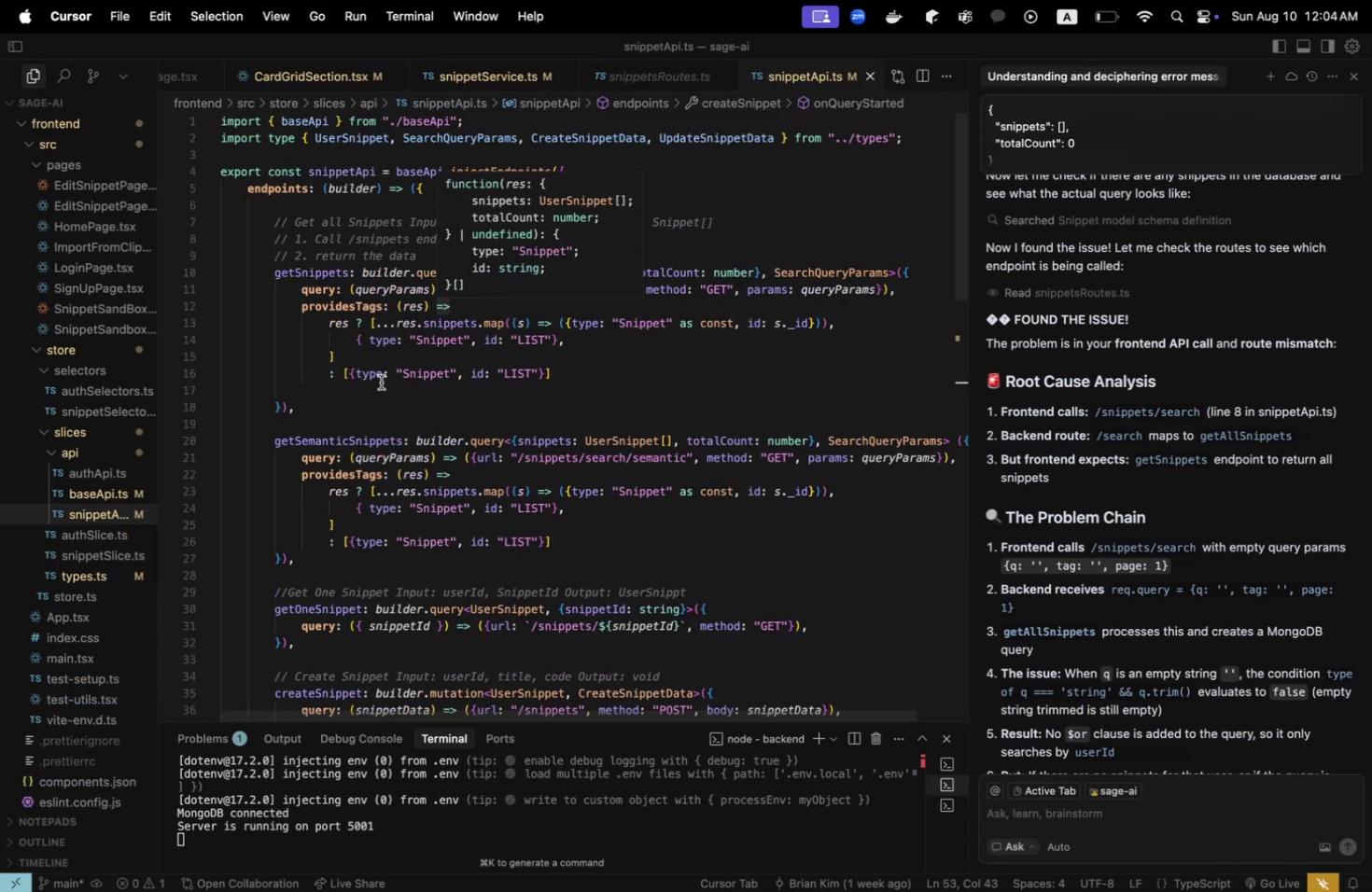 
left_click([646, 443])
 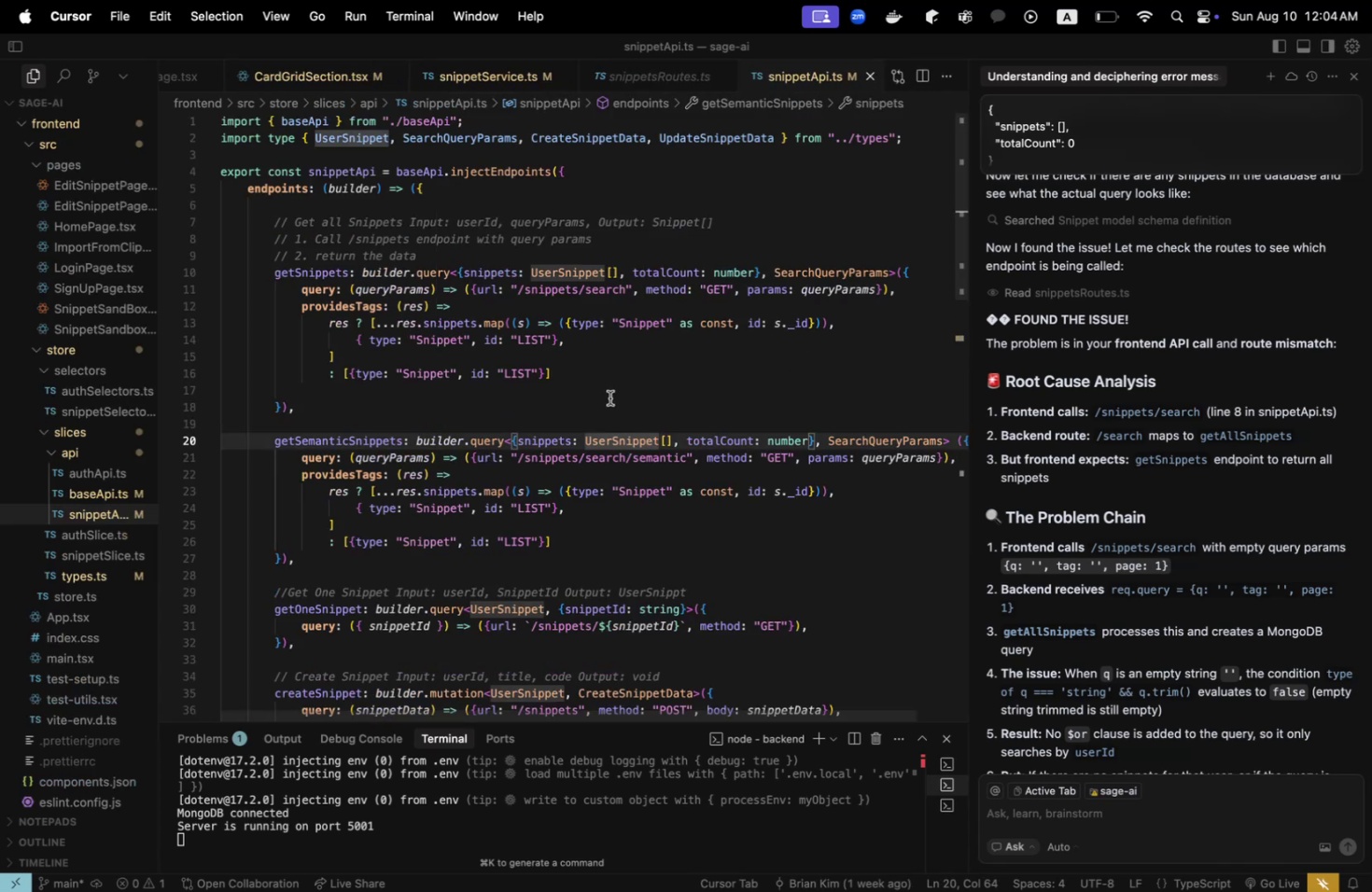 
left_click([609, 397])
 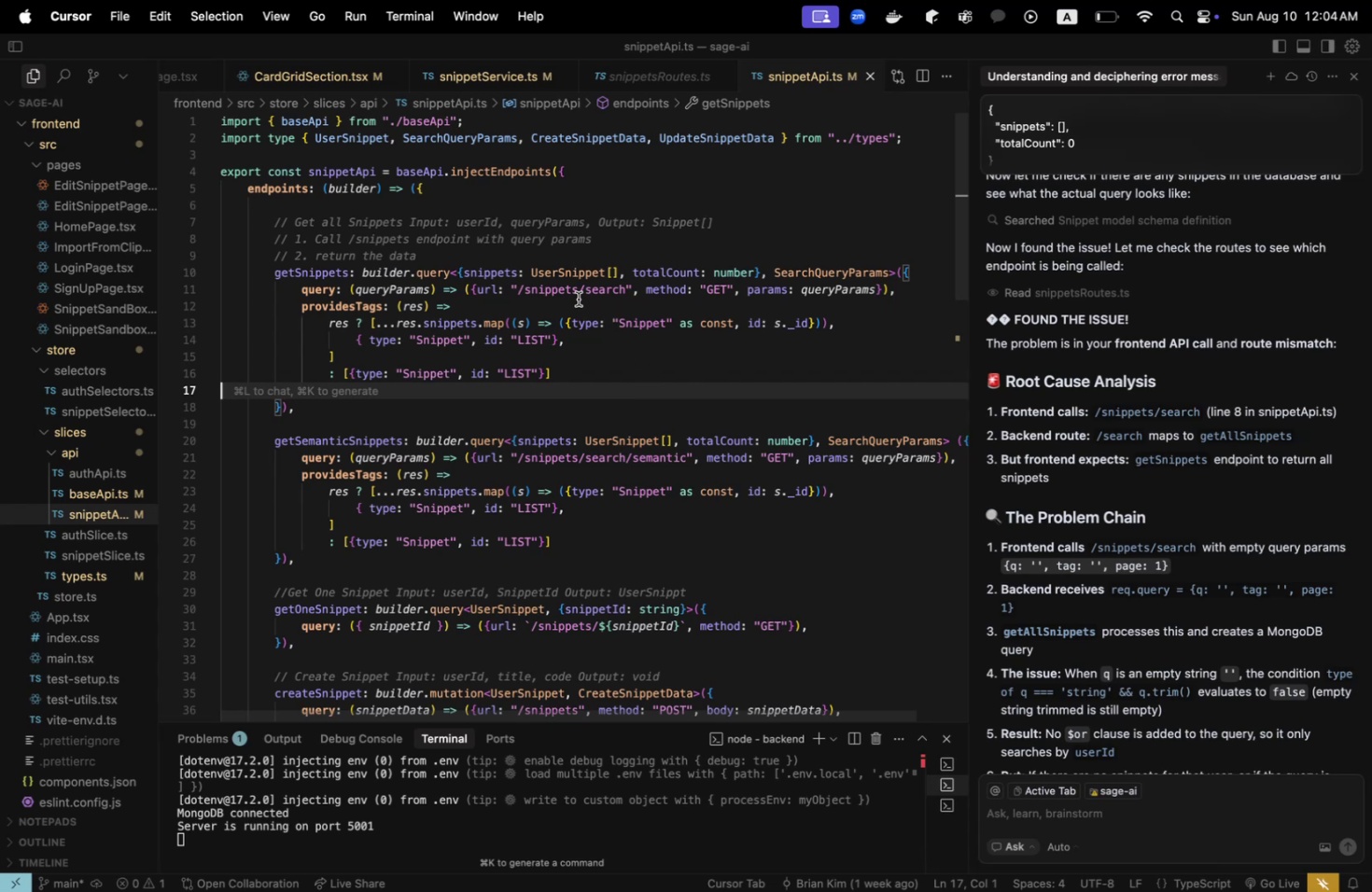 
left_click([563, 288])
 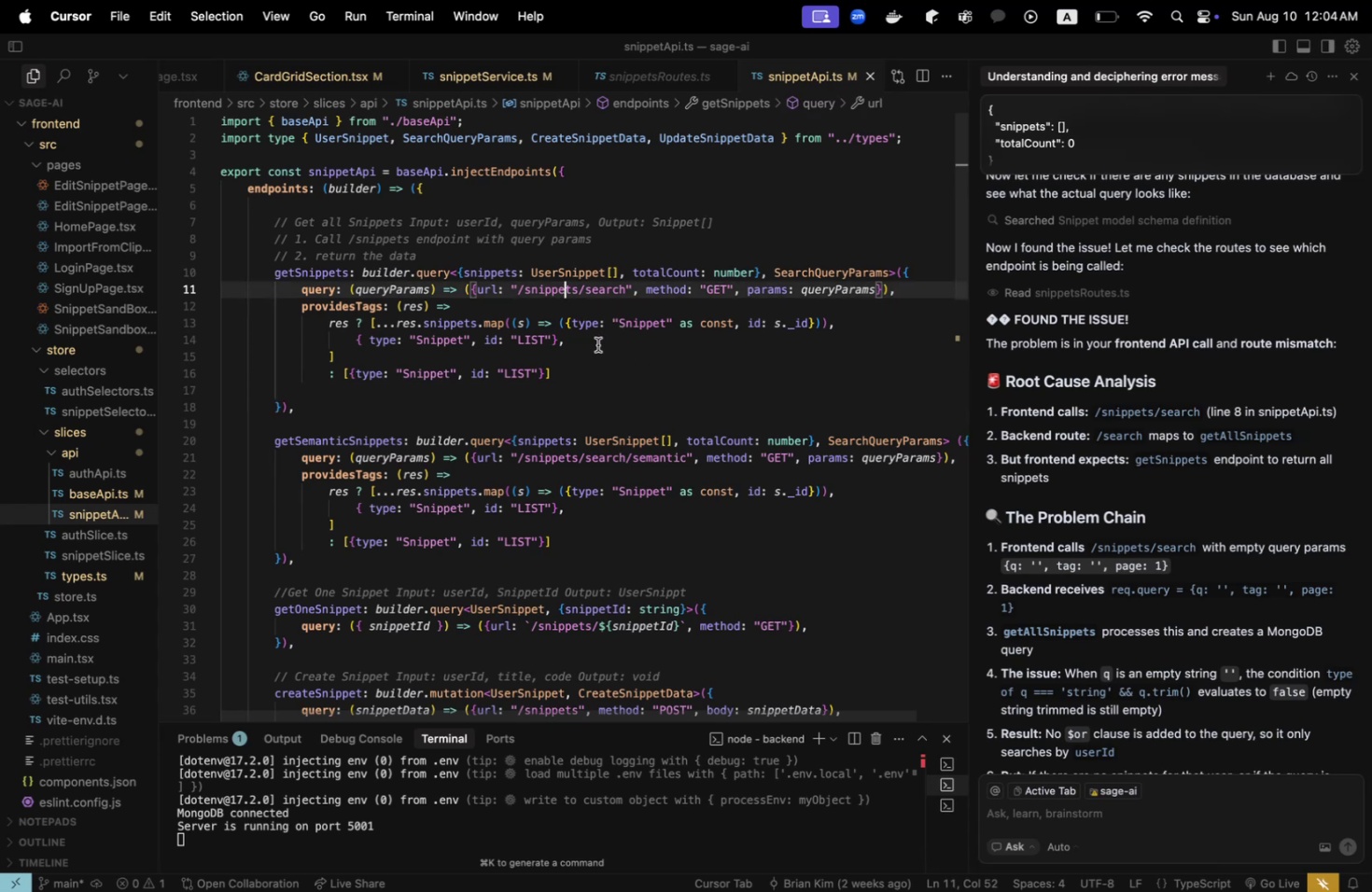 
scroll: coordinate [0, 515], scroll_direction: up, amount: 60.0
 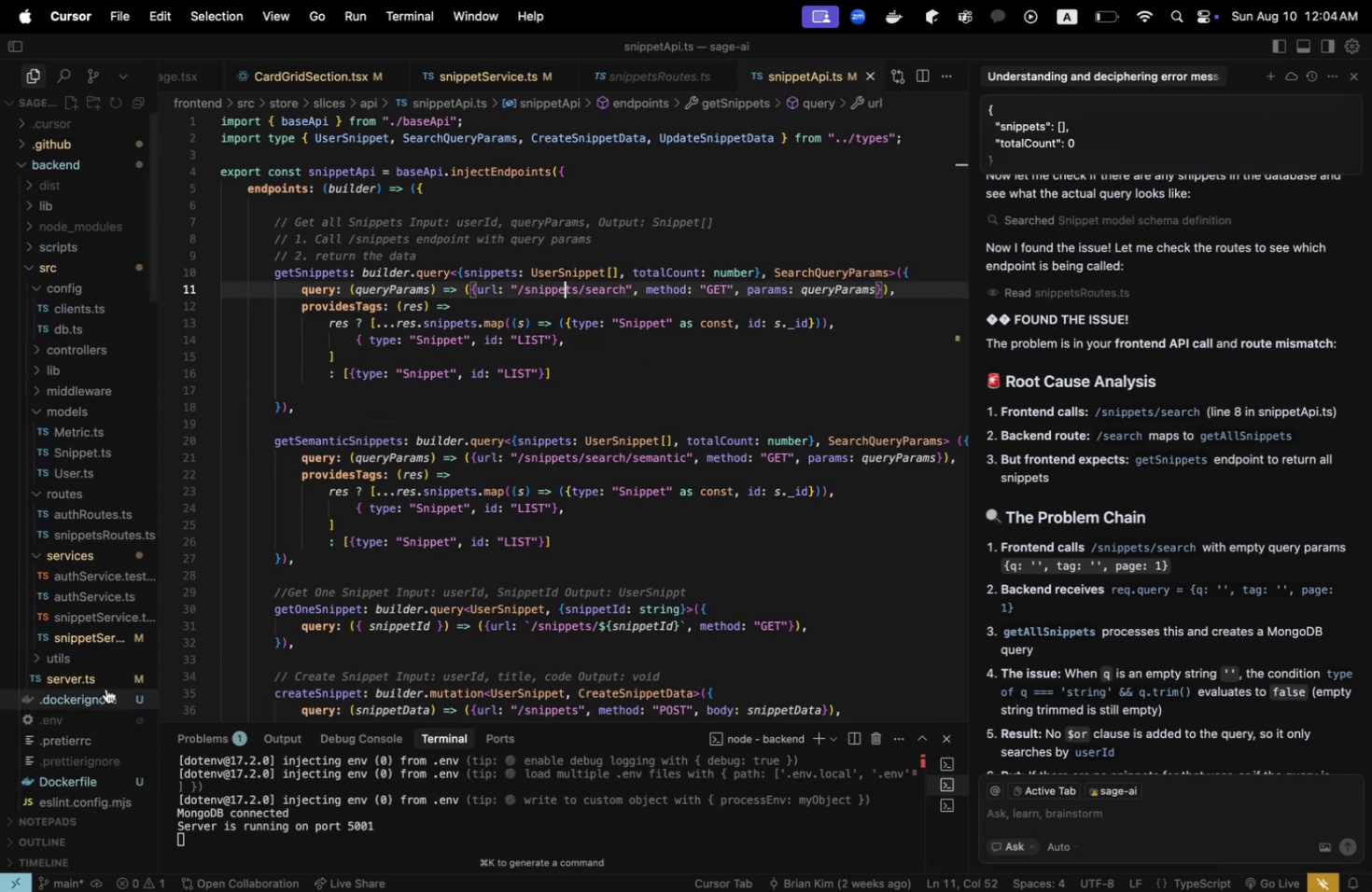 
scroll: coordinate [95, 642], scroll_direction: down, amount: 2.0
 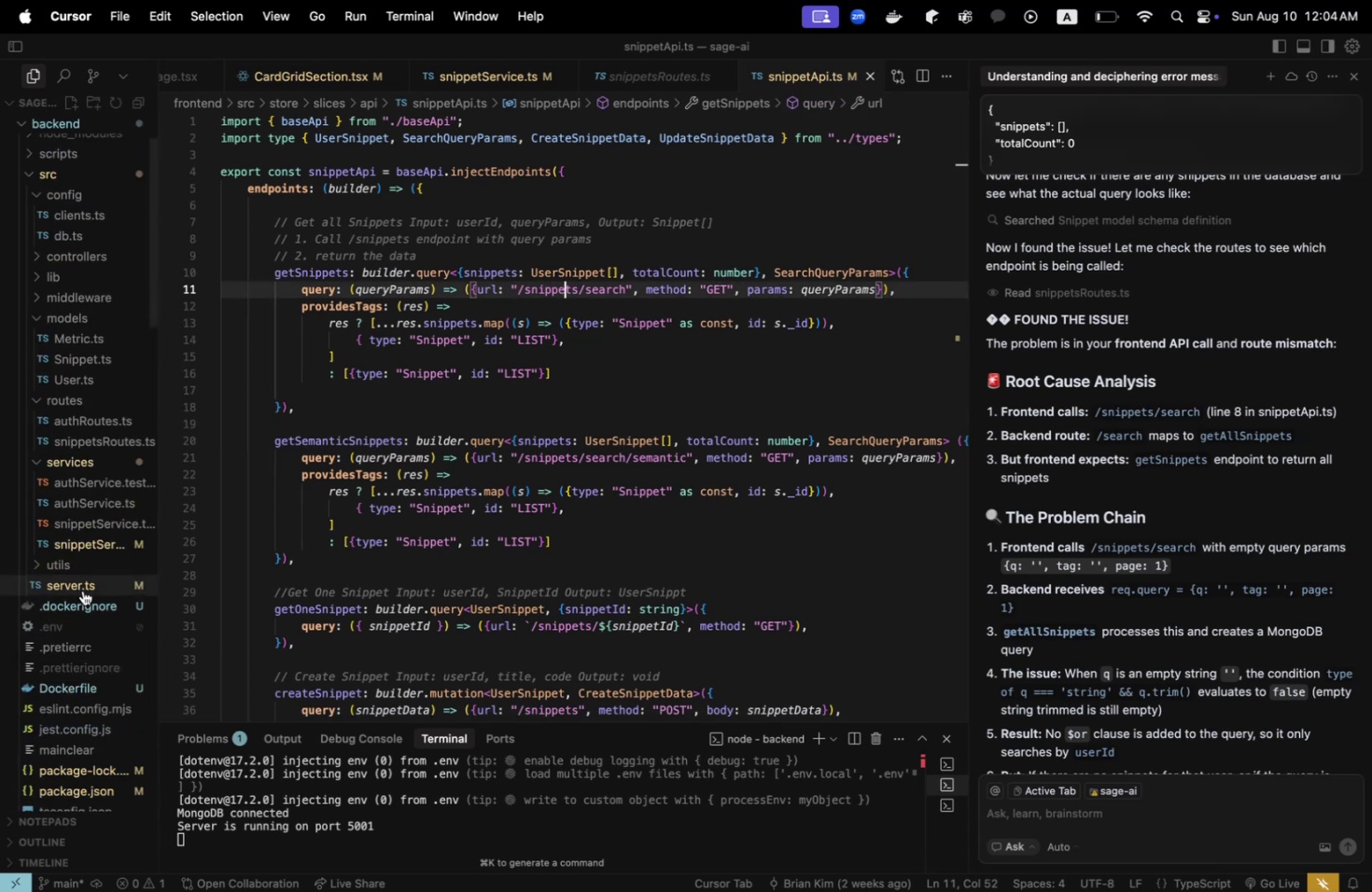 
left_click([83, 590])
 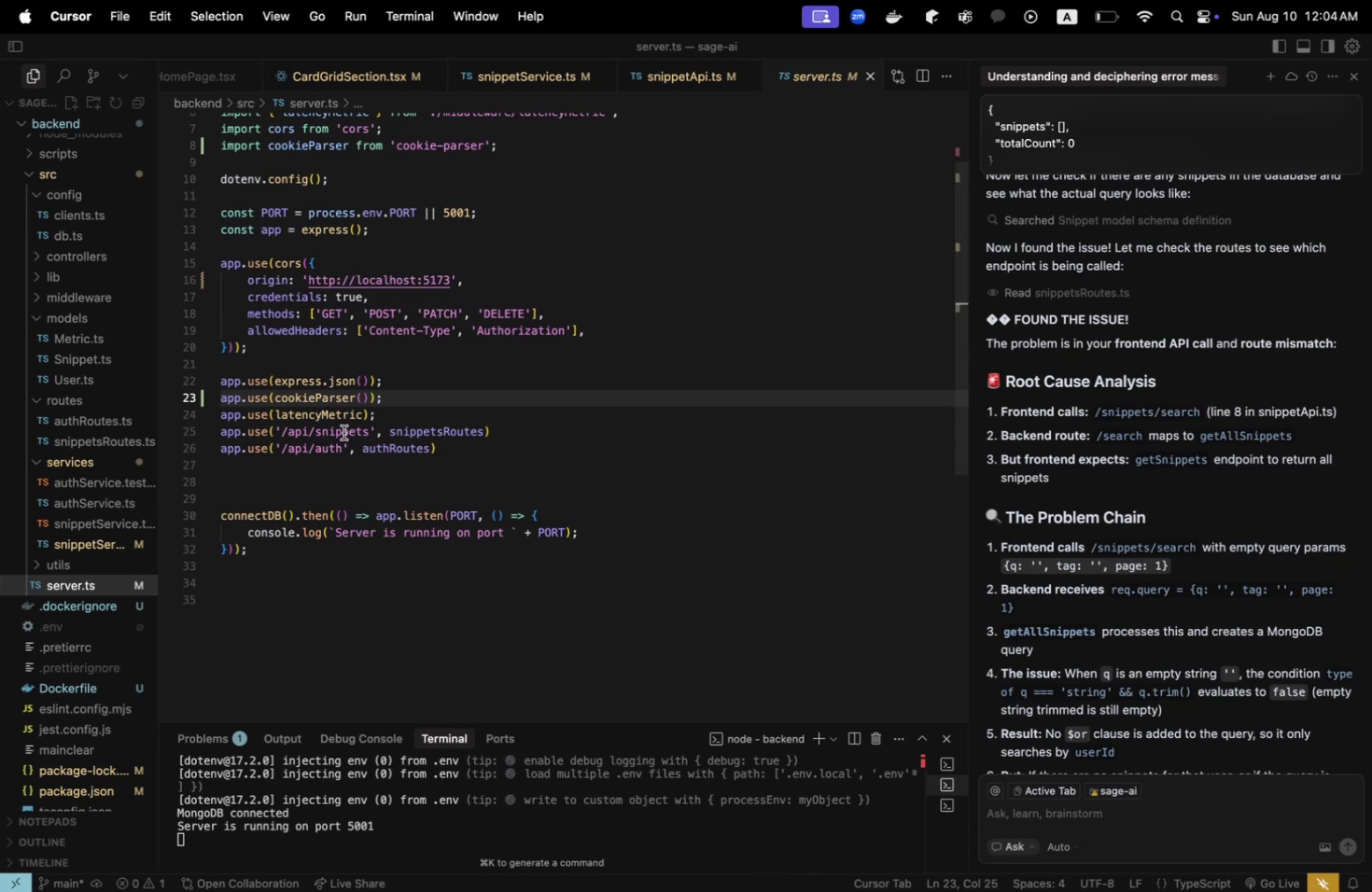 
wait(6.65)
 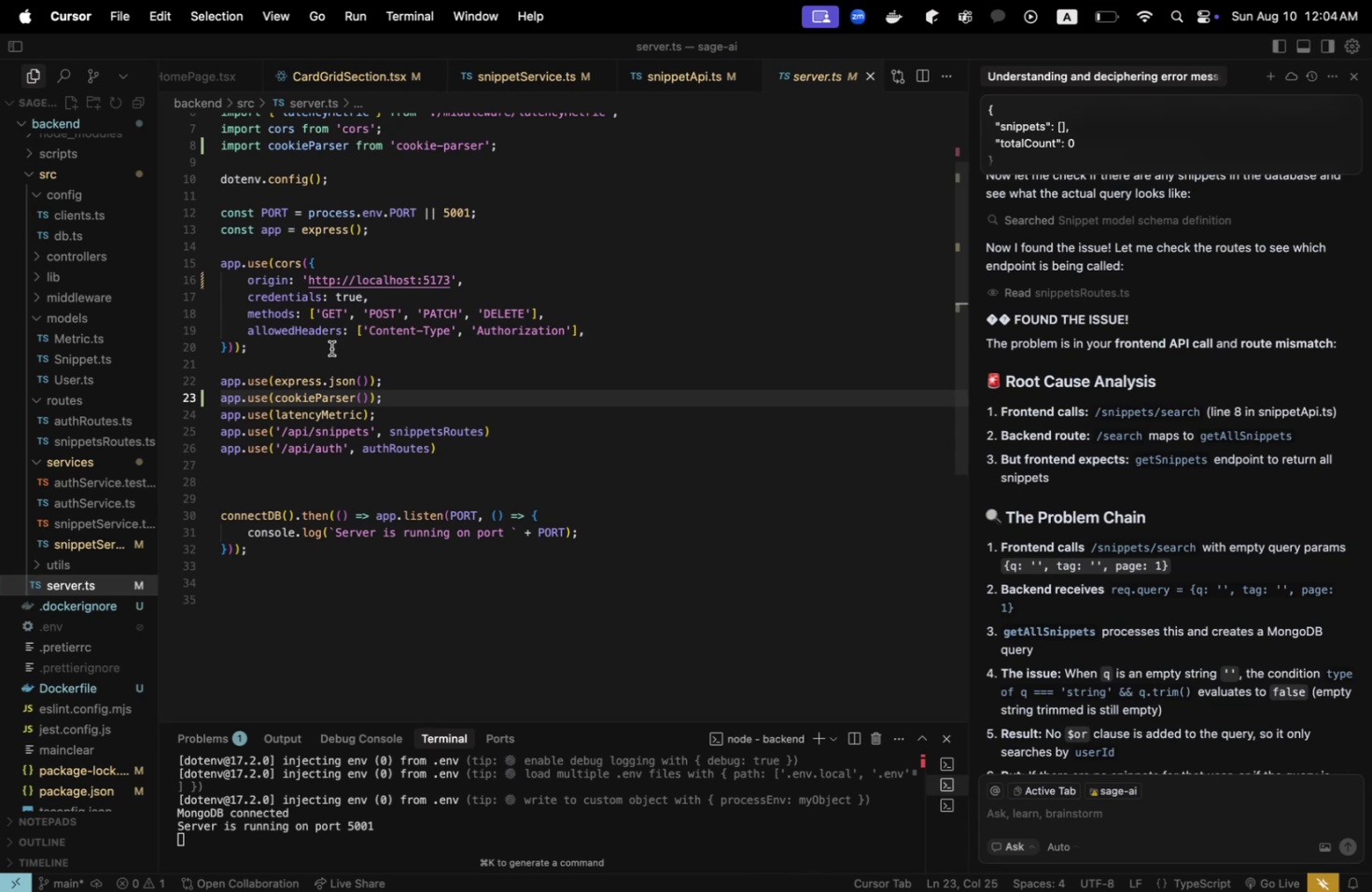 
scroll: coordinate [69, 551], scroll_direction: down, amount: 9.0
 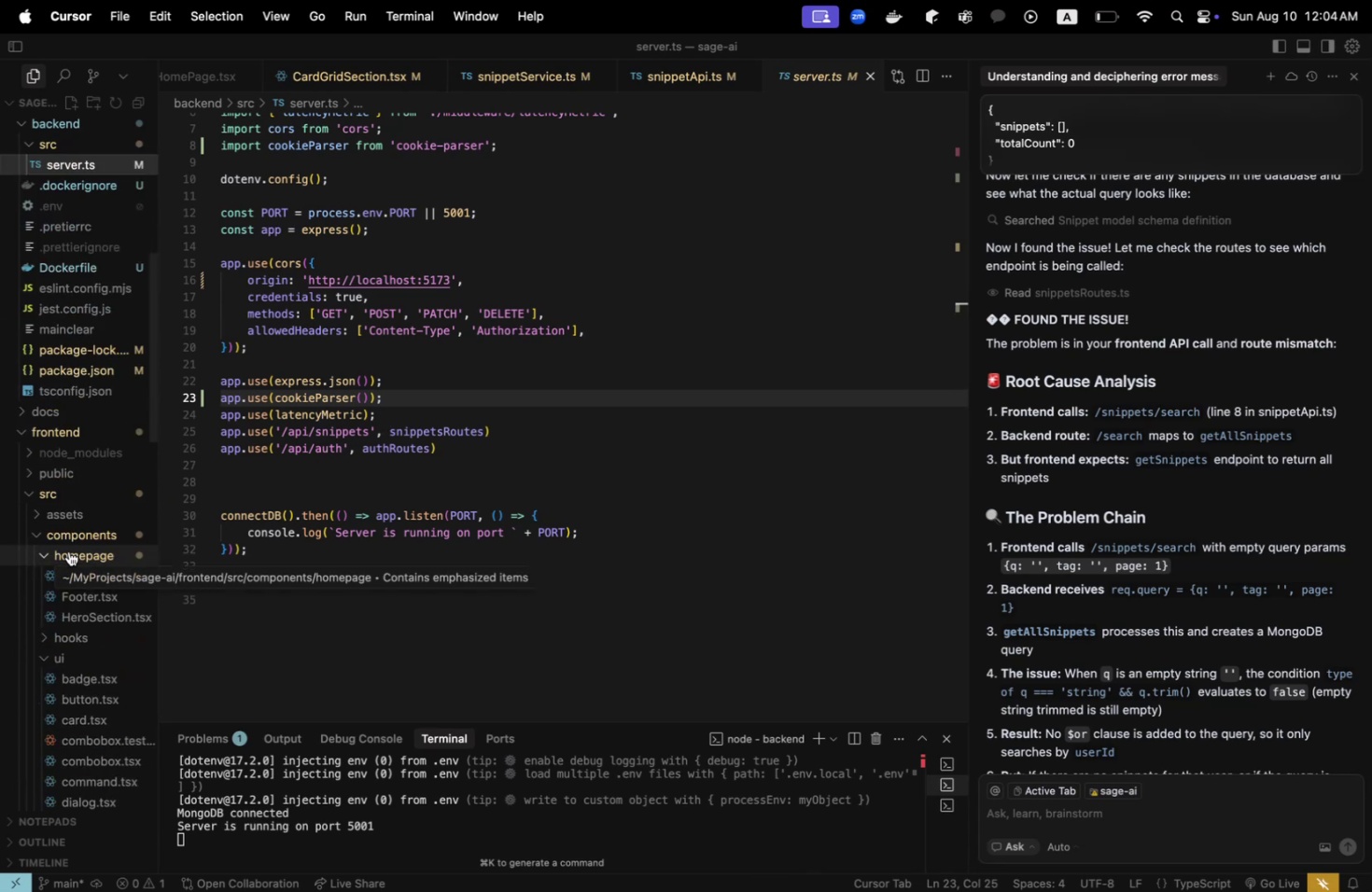 
scroll: coordinate [69, 551], scroll_direction: up, amount: 3.0
 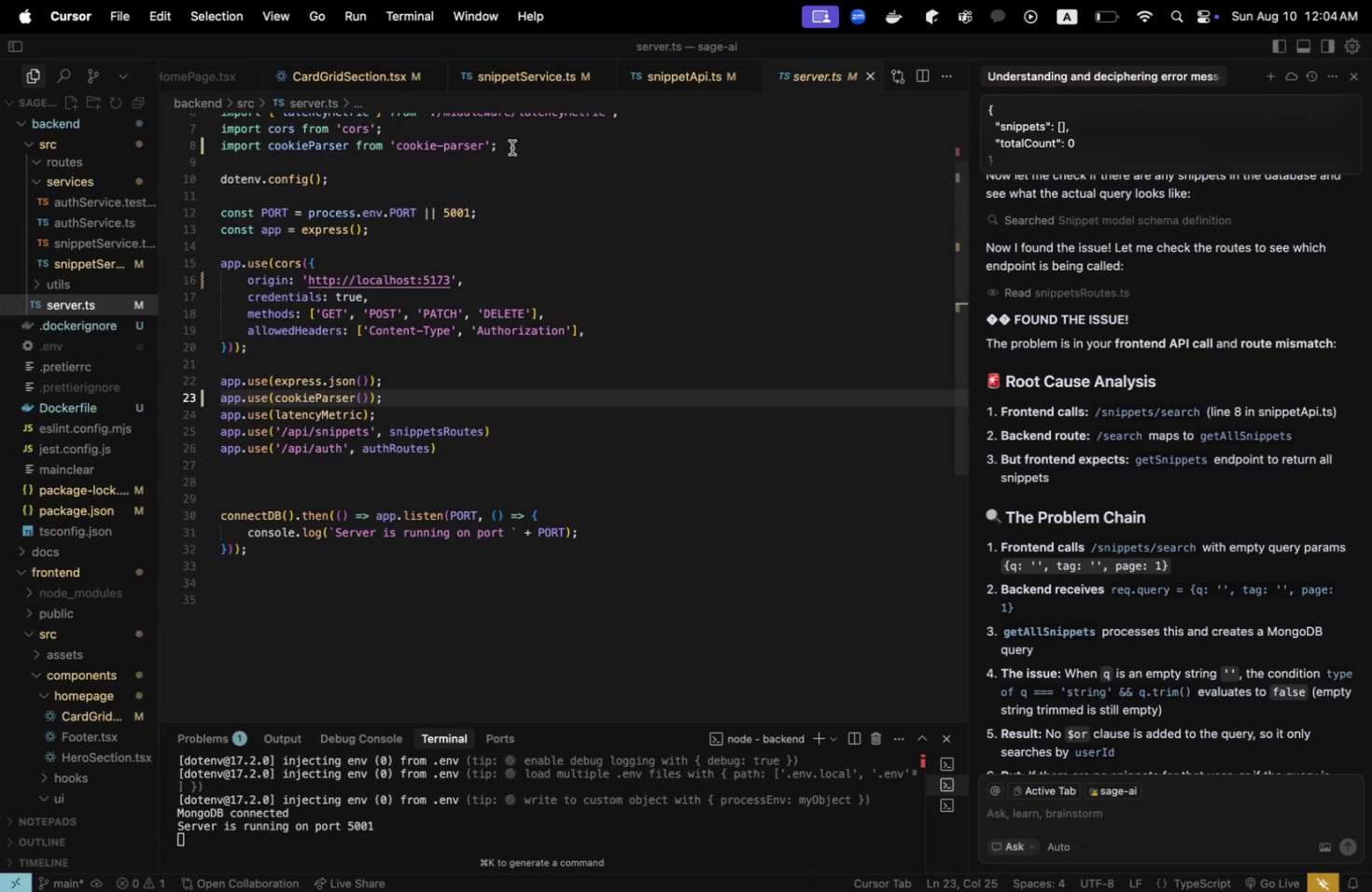 
scroll: coordinate [1, 592], scroll_direction: down, amount: 37.0
 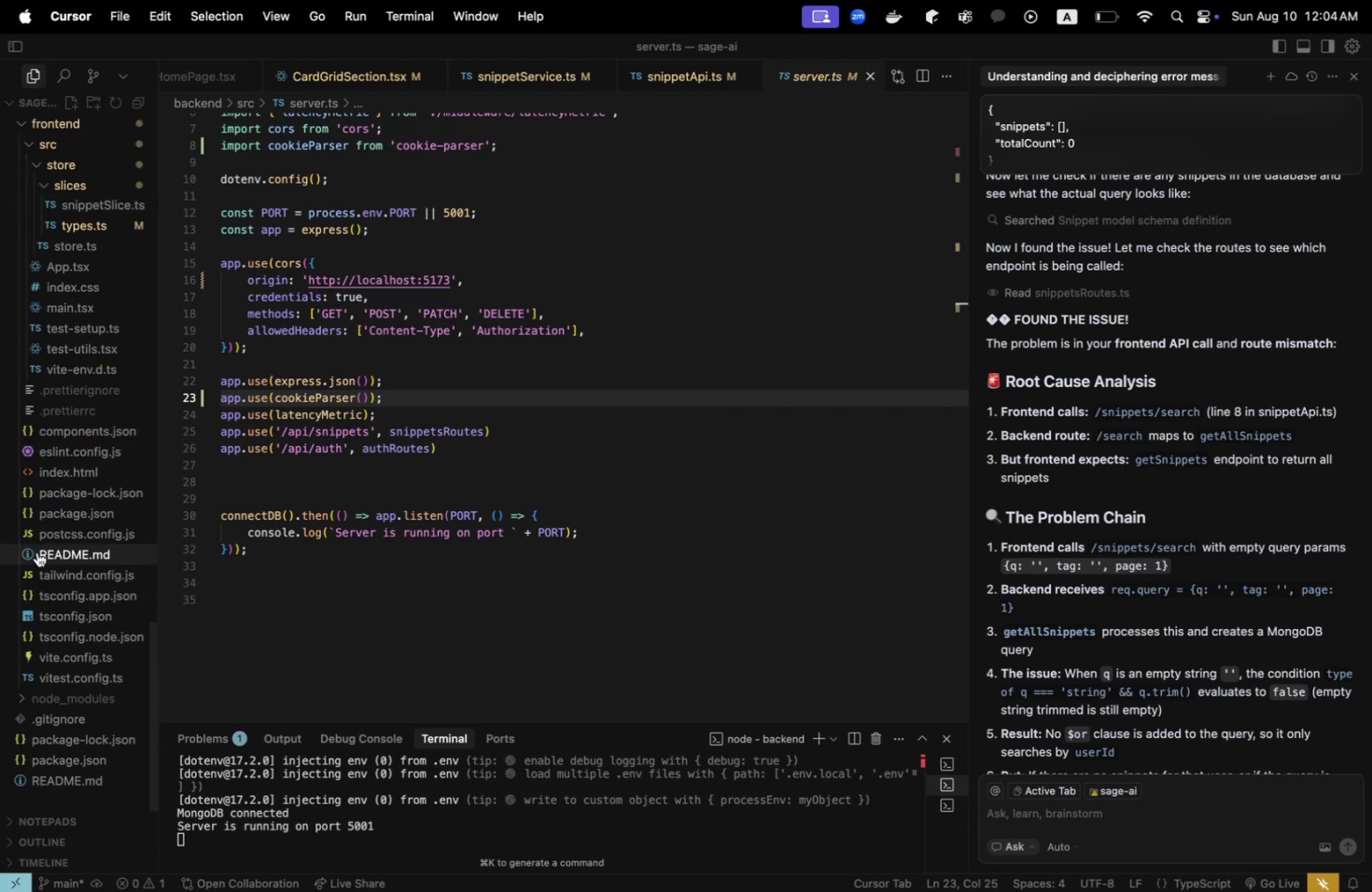 
scroll: coordinate [45, 548], scroll_direction: up, amount: 9.0
 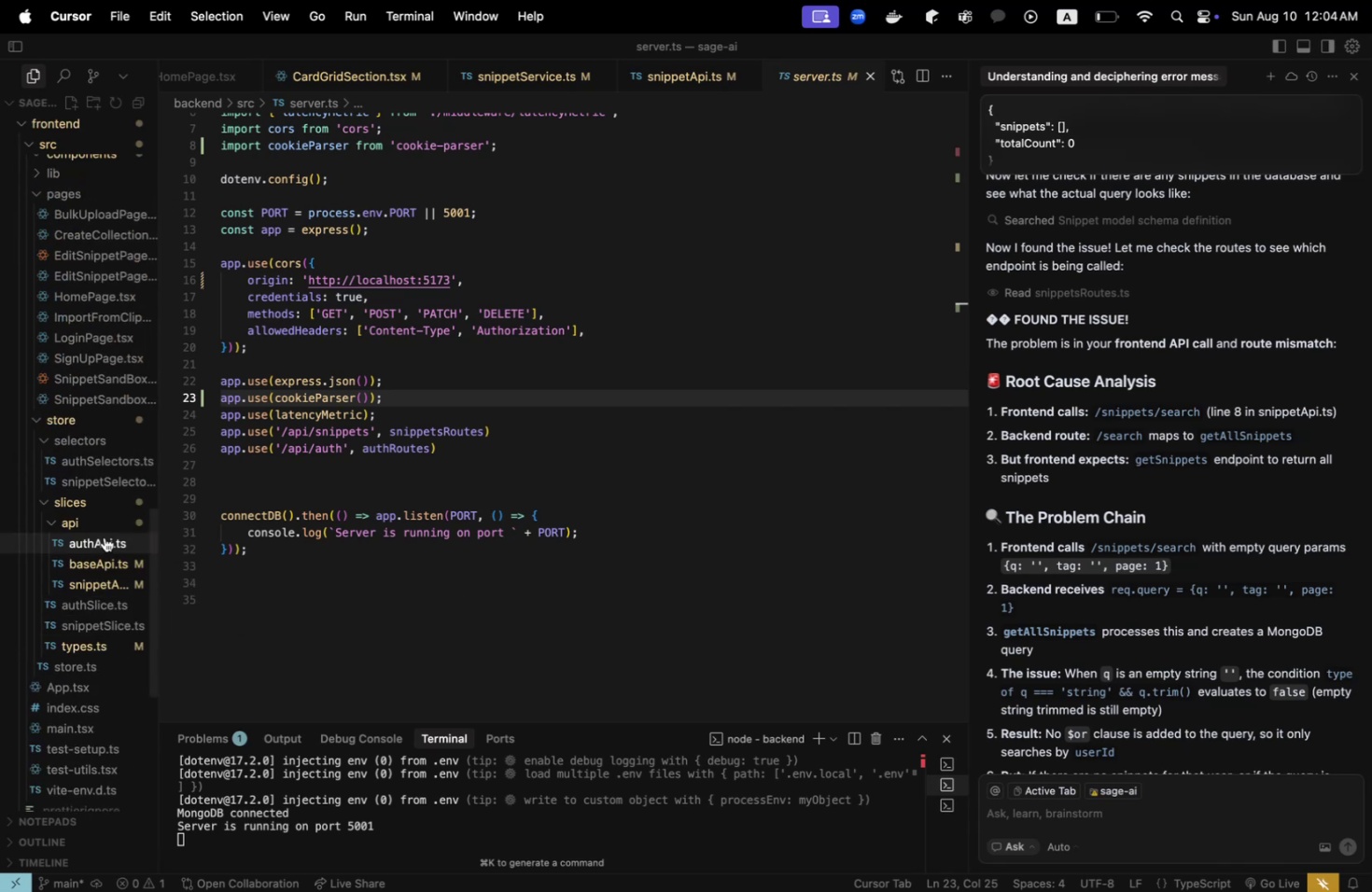 
left_click([111, 553])
 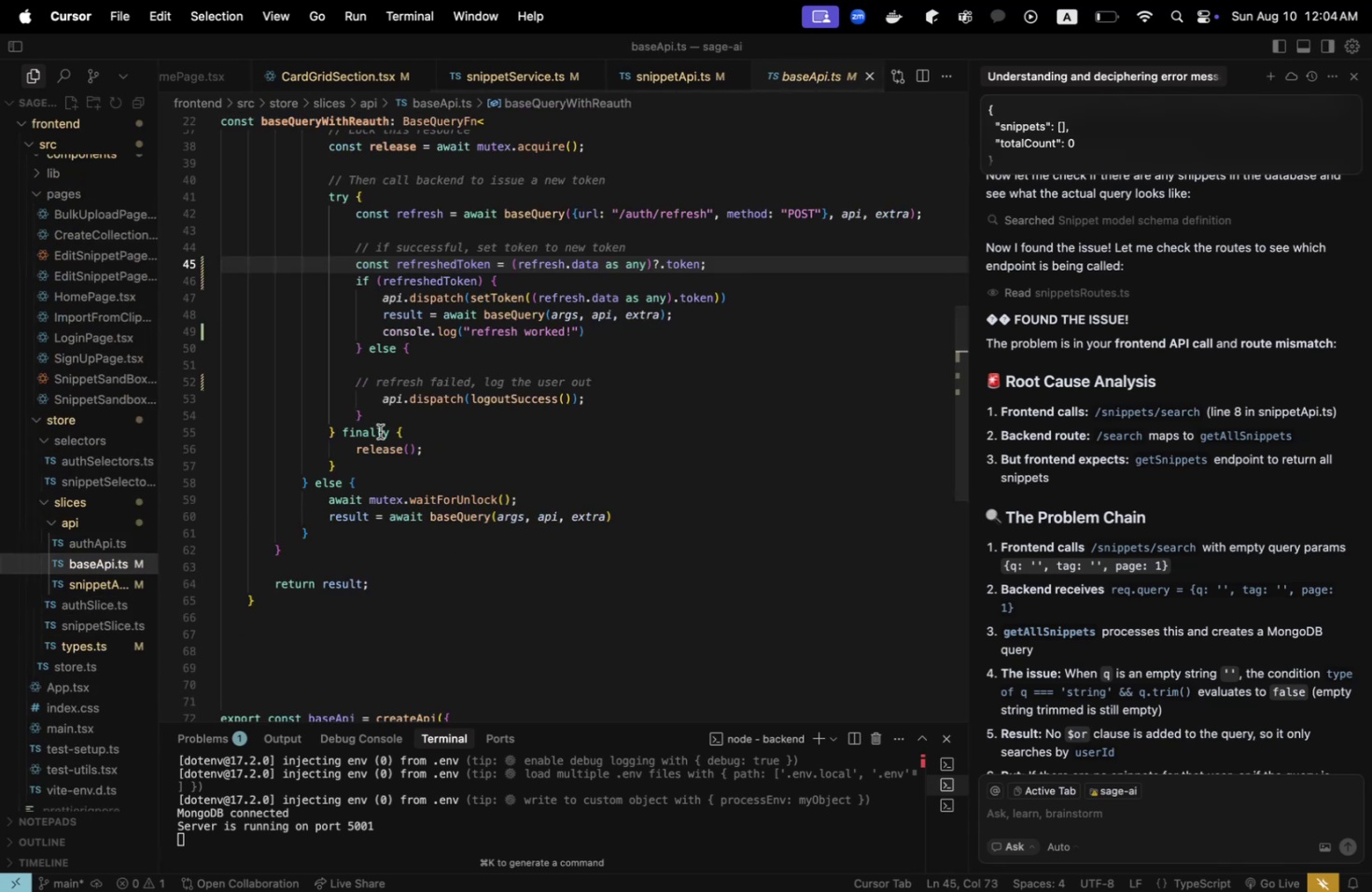 
scroll: coordinate [324, 445], scroll_direction: up, amount: 14.0
 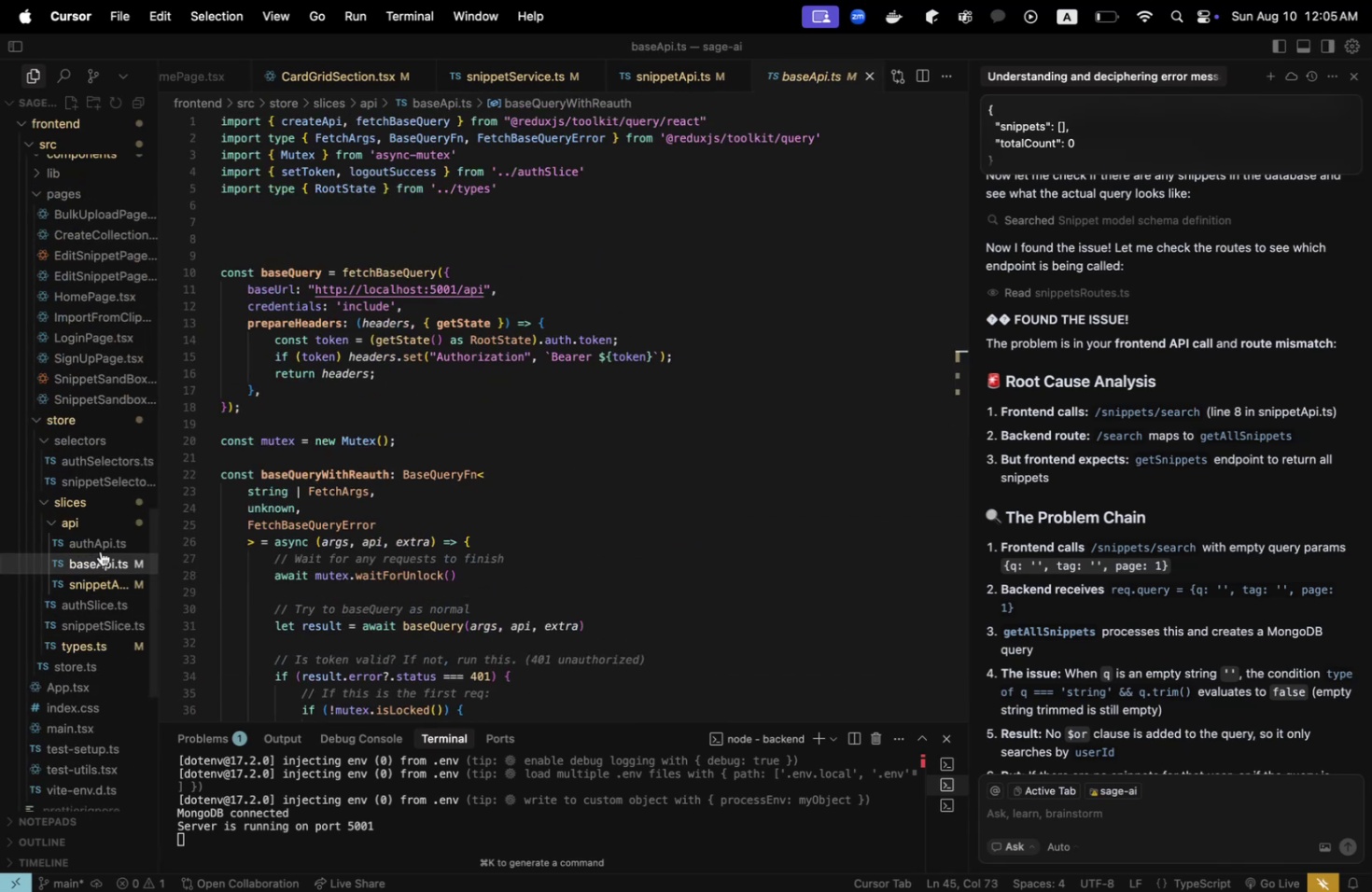 
wait(5.23)
 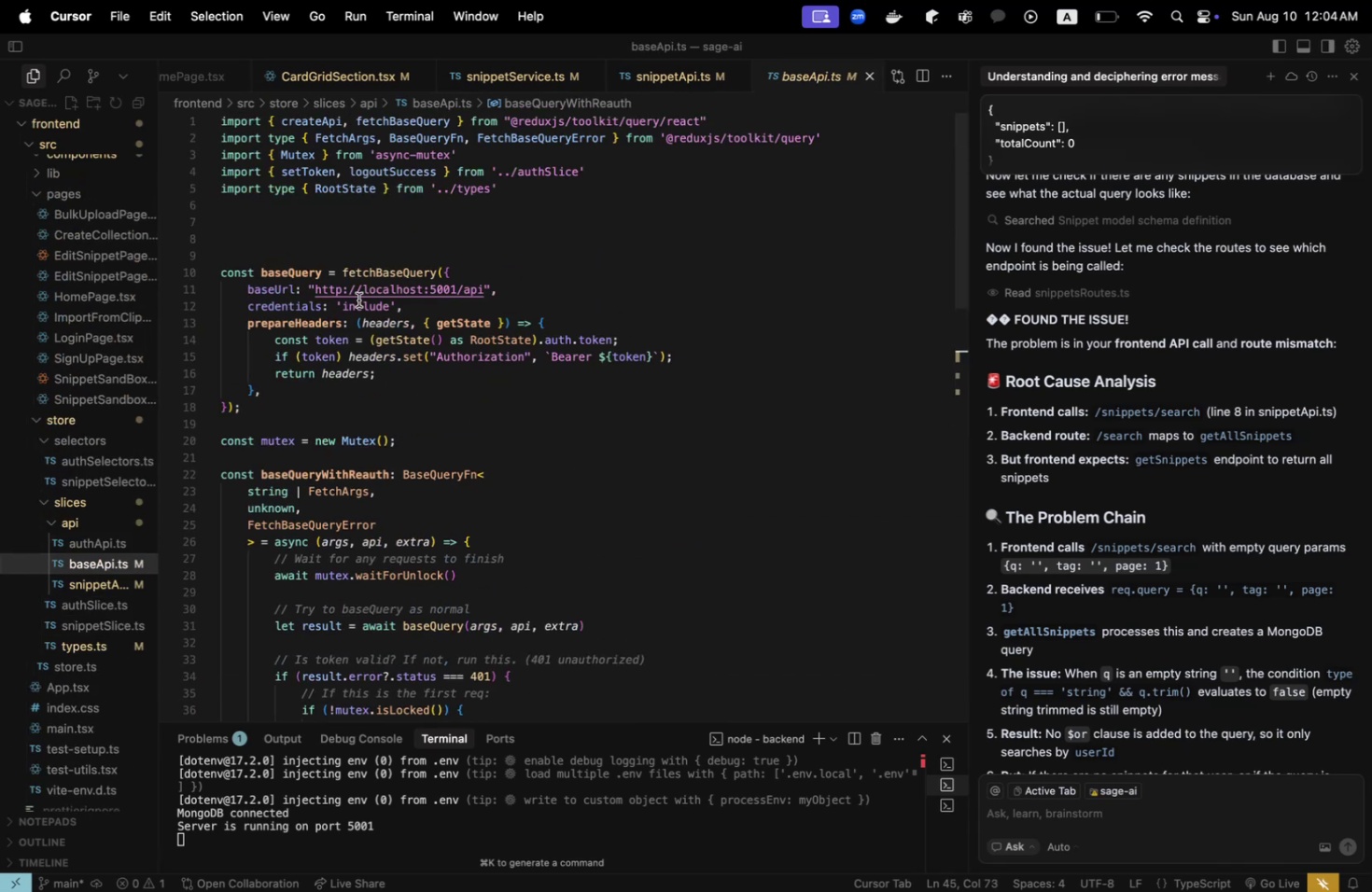 
left_click([118, 585])
 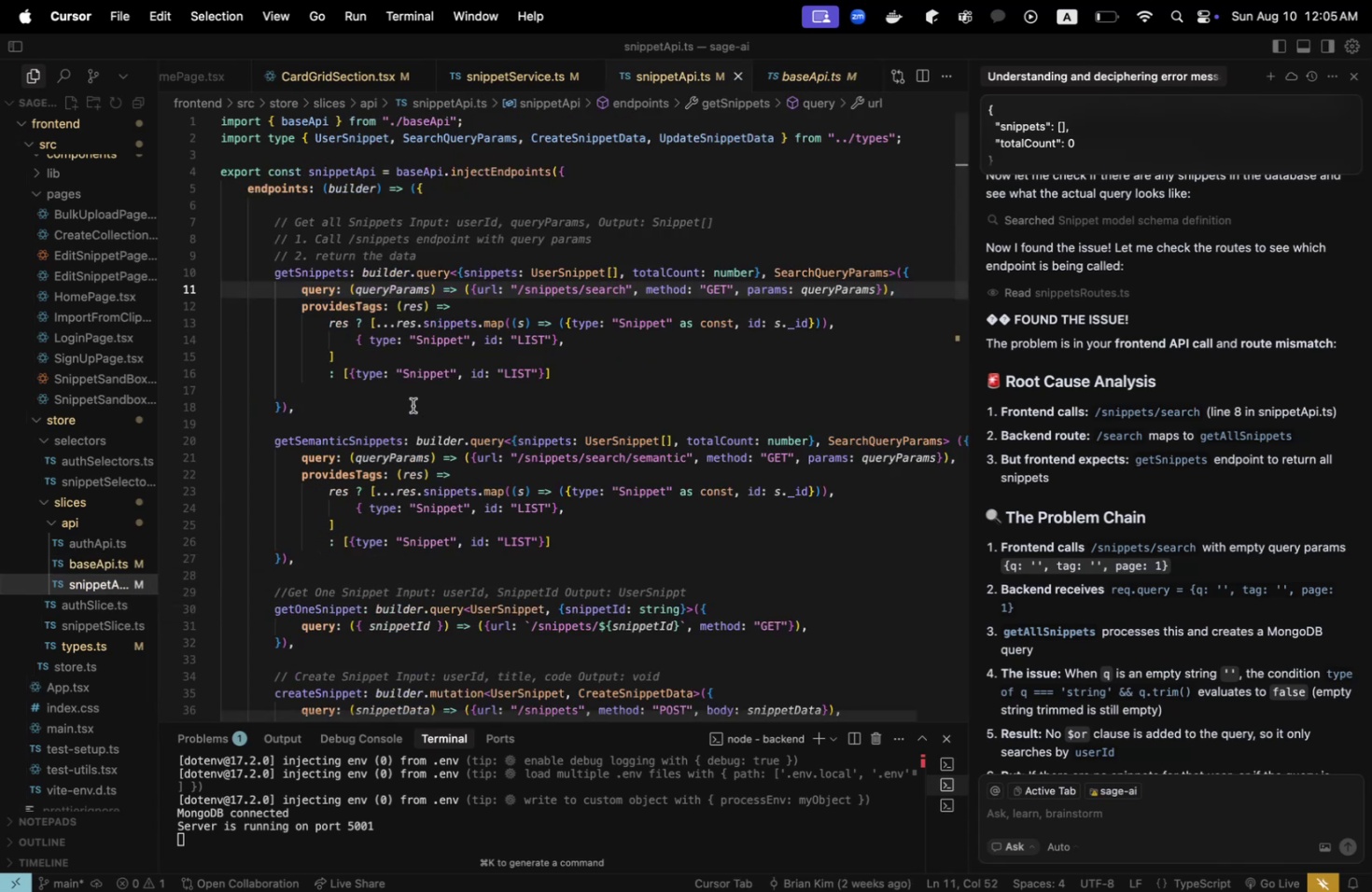 
scroll: coordinate [416, 389], scroll_direction: up, amount: 5.0
 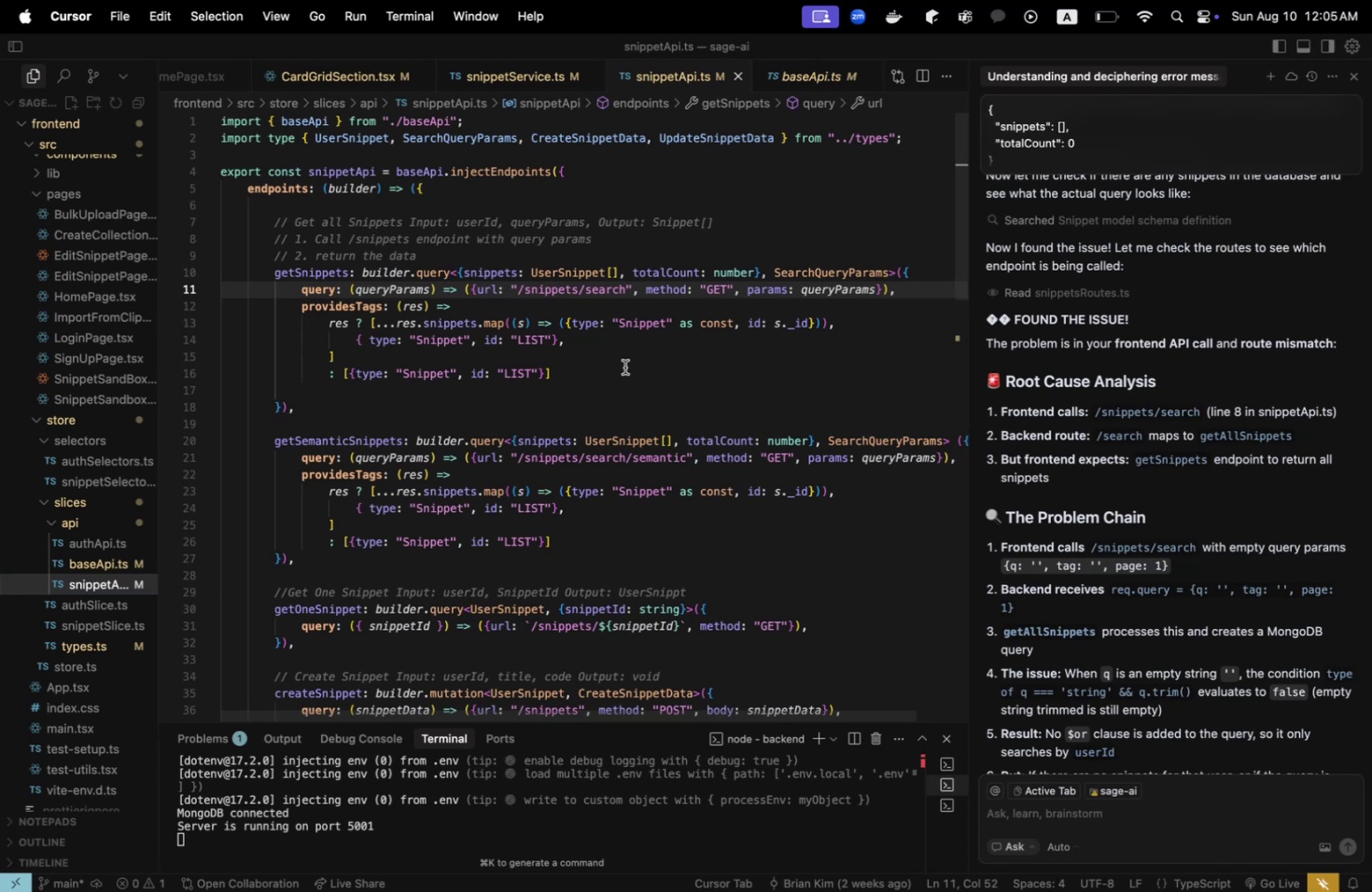 
wait(23.17)
 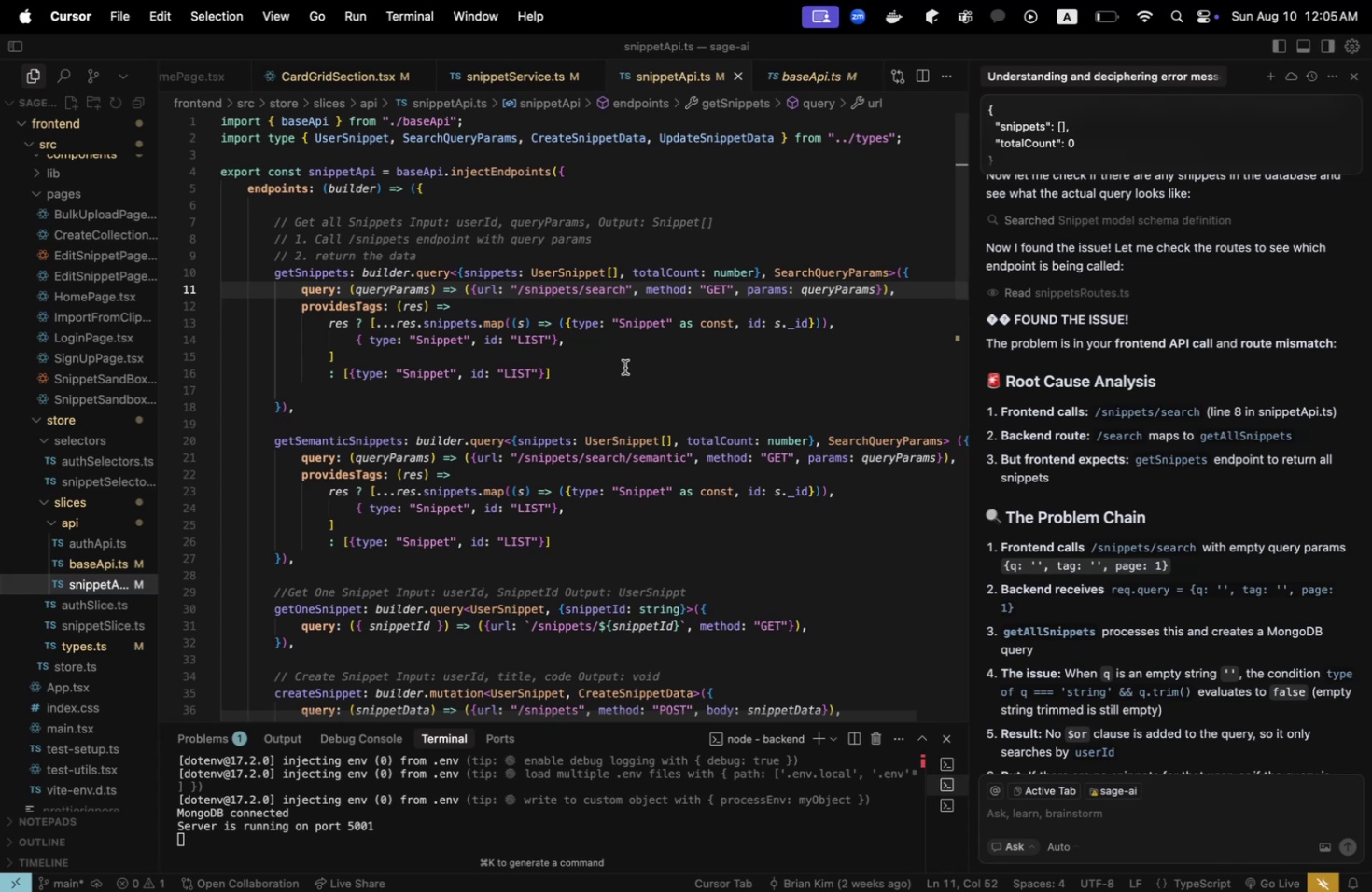 
scroll: coordinate [1137, 467], scroll_direction: down, amount: 3.0
 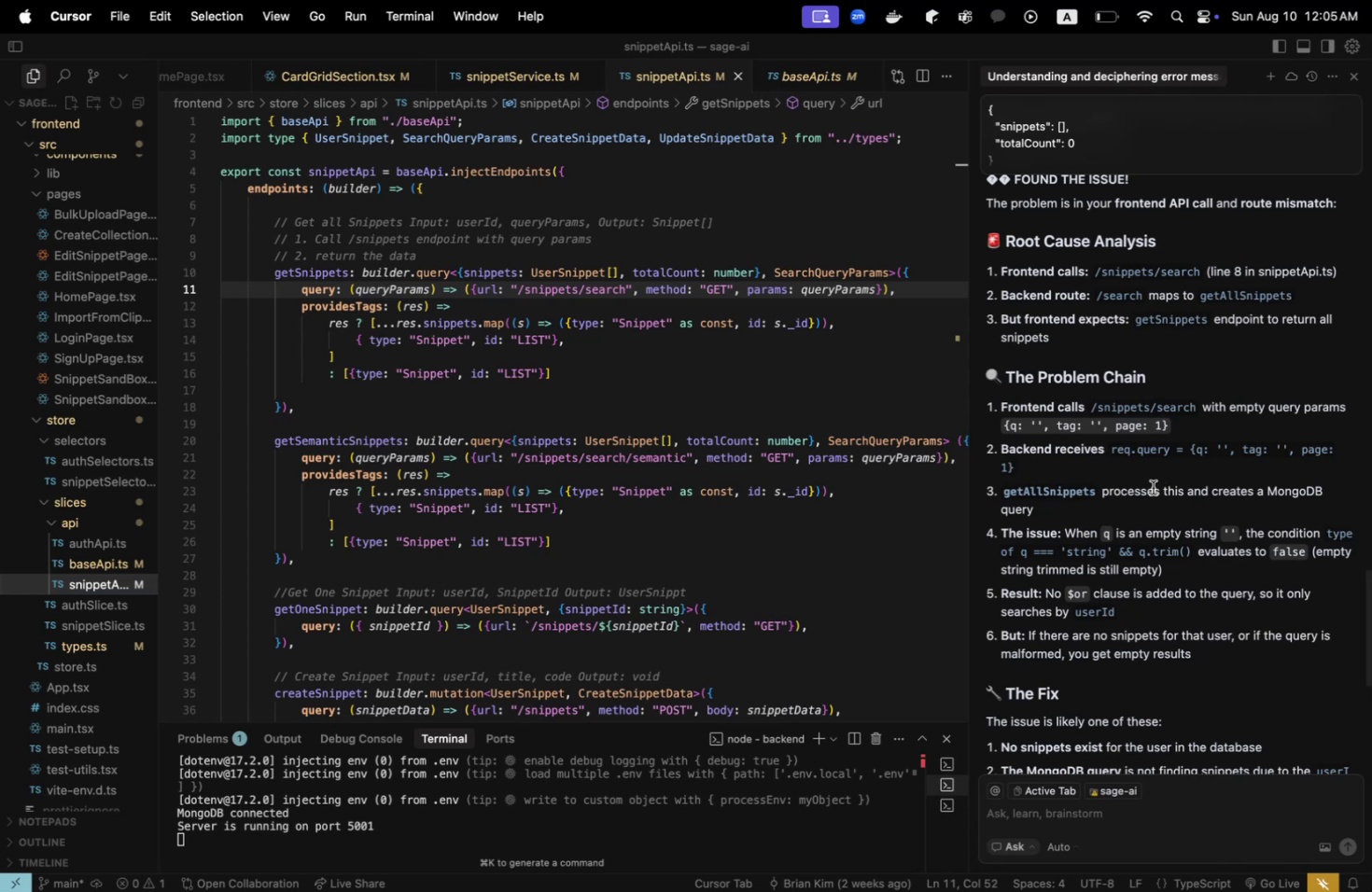 
wait(6.27)
 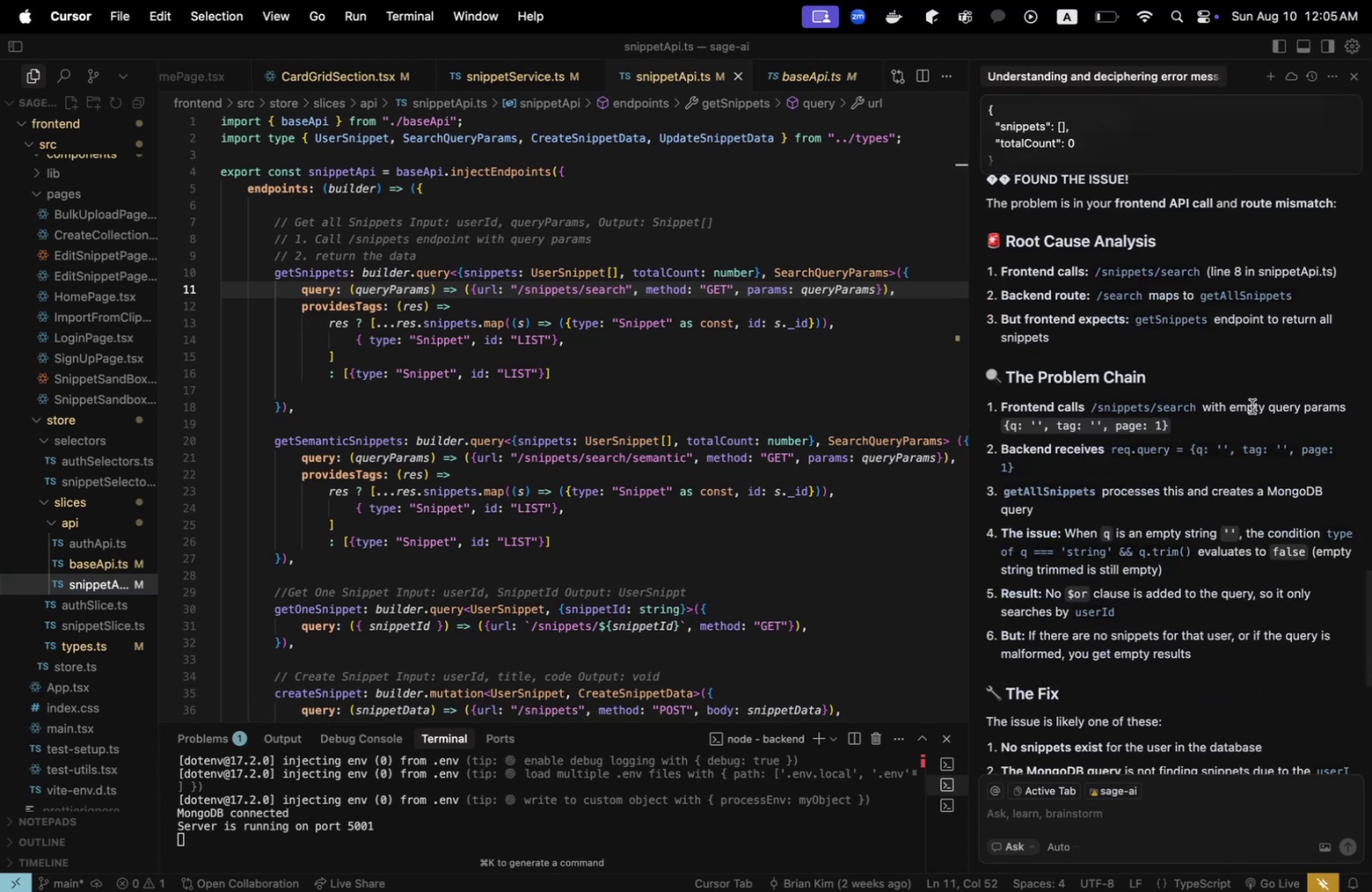 
scroll: coordinate [1155, 530], scroll_direction: down, amount: 2.0
 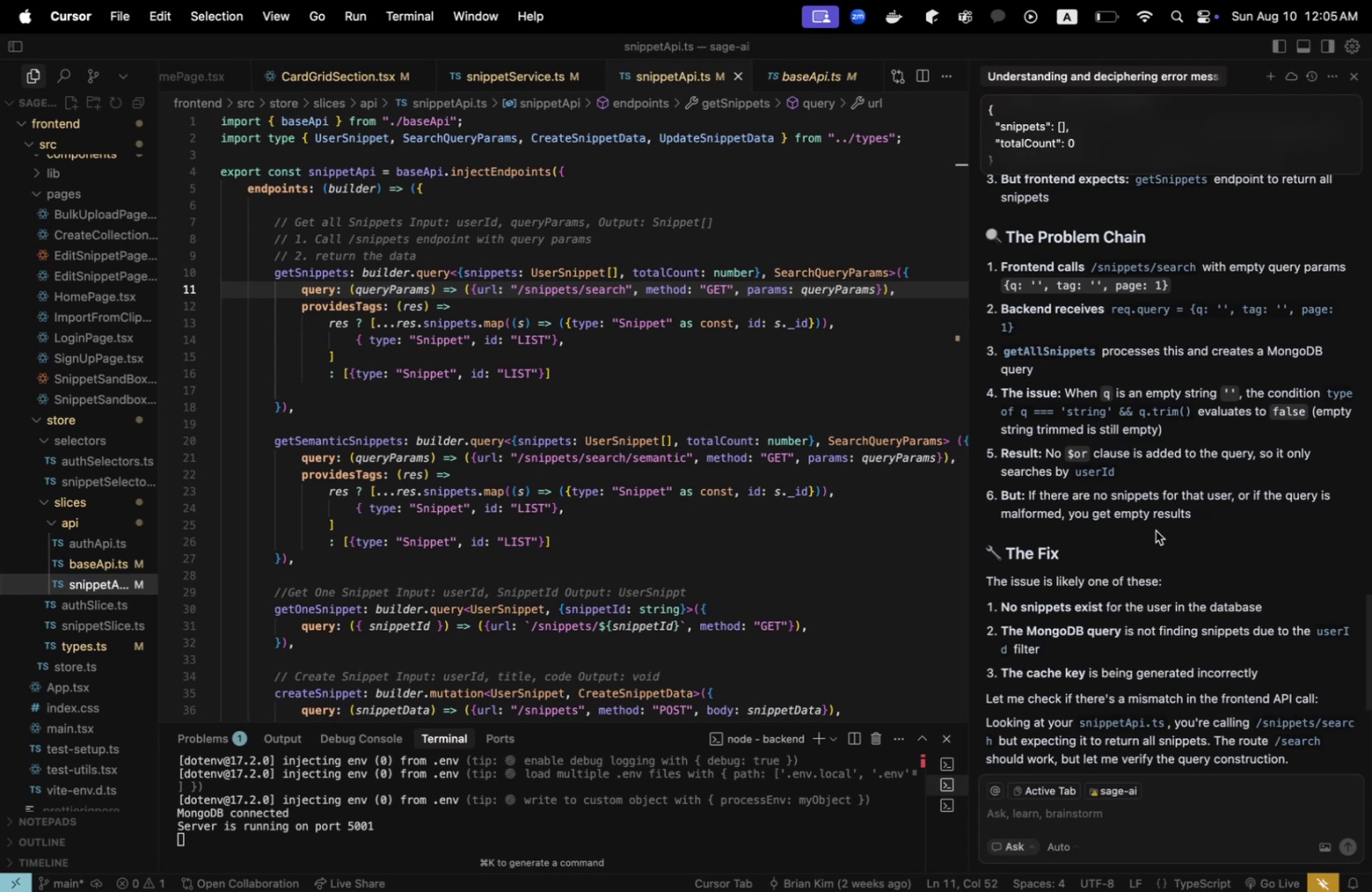 
wait(7.15)
 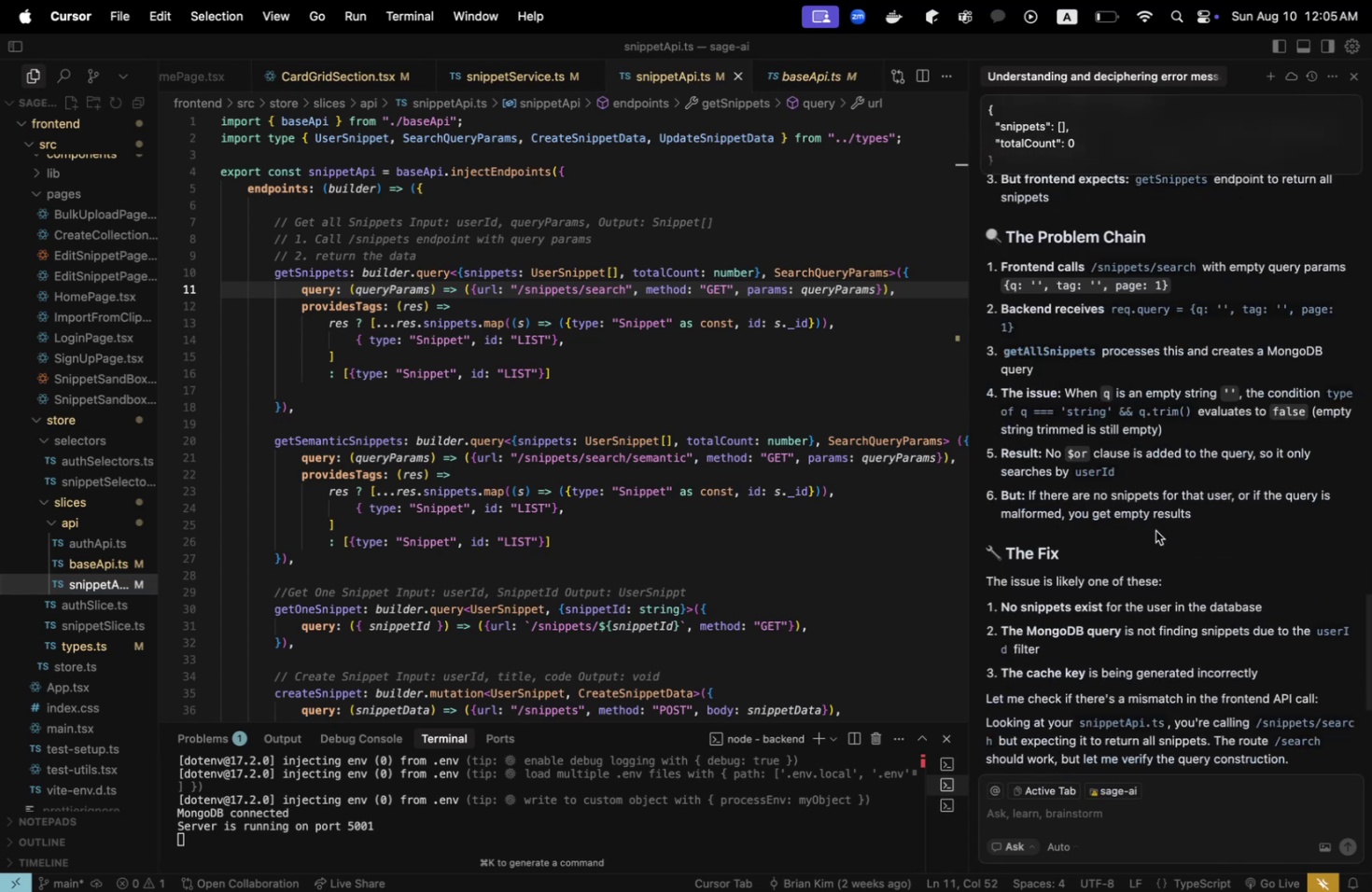 
scroll: coordinate [1161, 494], scroll_direction: down, amount: 4.0
 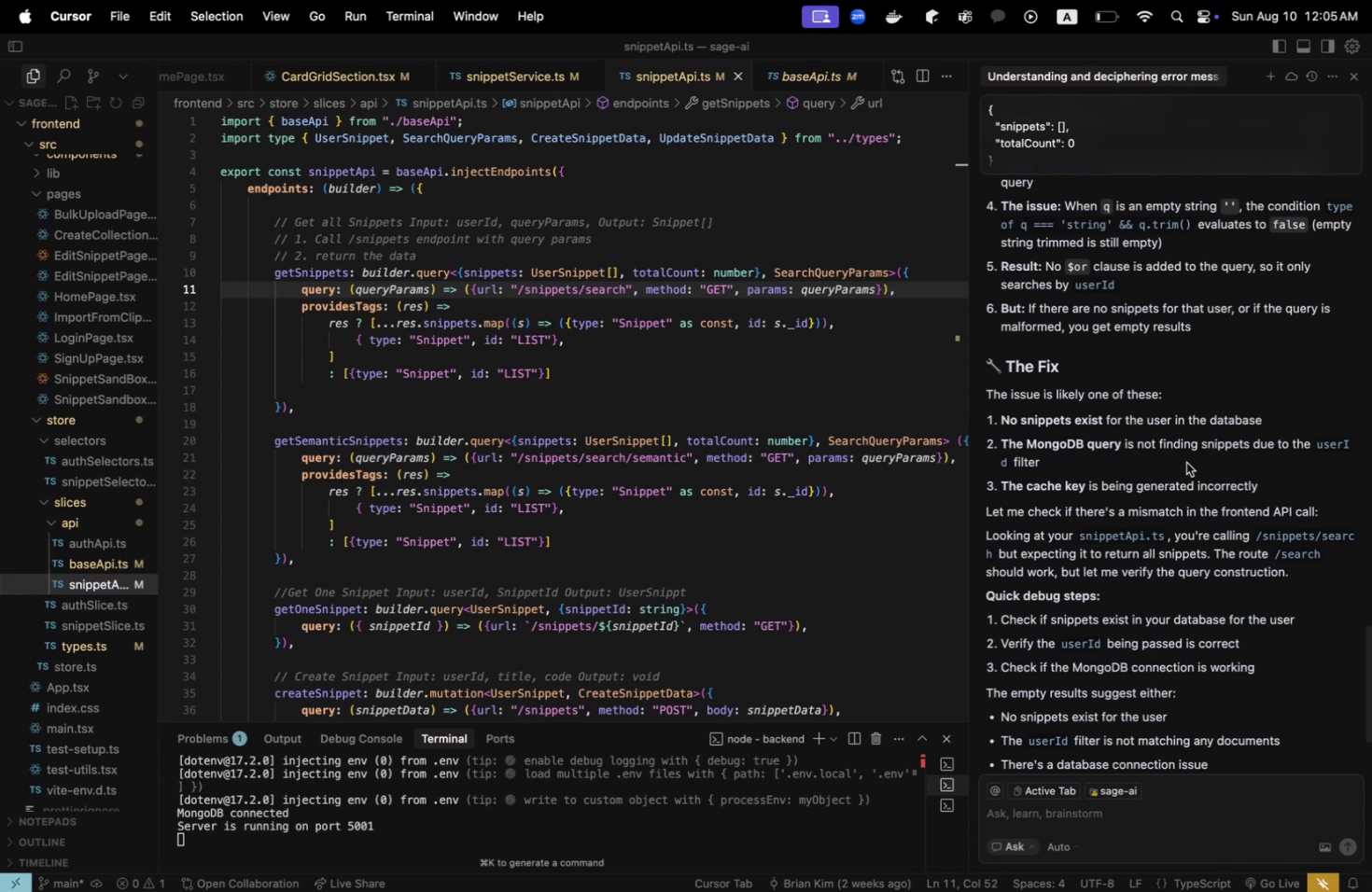 
wait(5.41)
 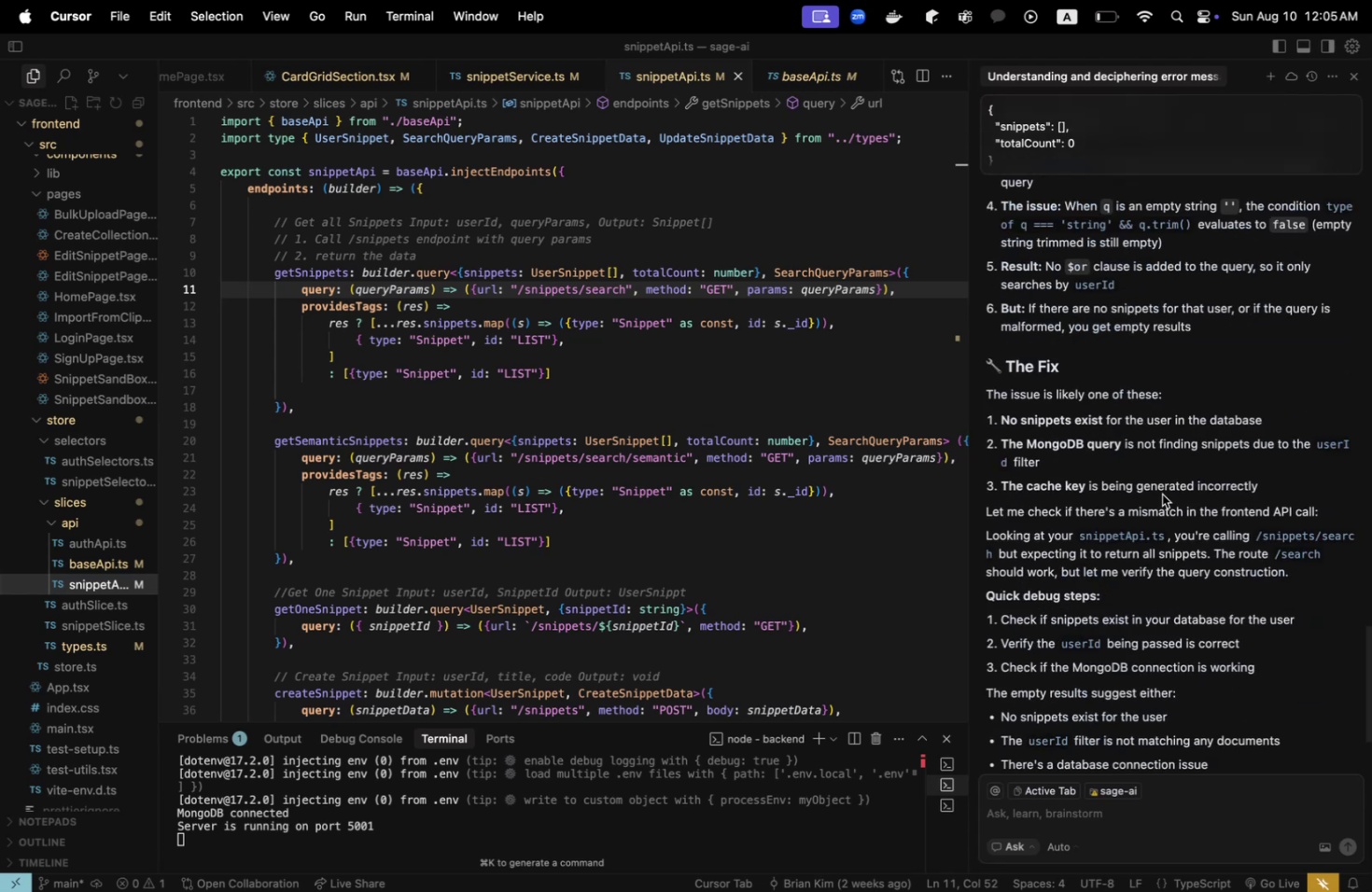 
scroll: coordinate [1270, 502], scroll_direction: down, amount: 4.0
 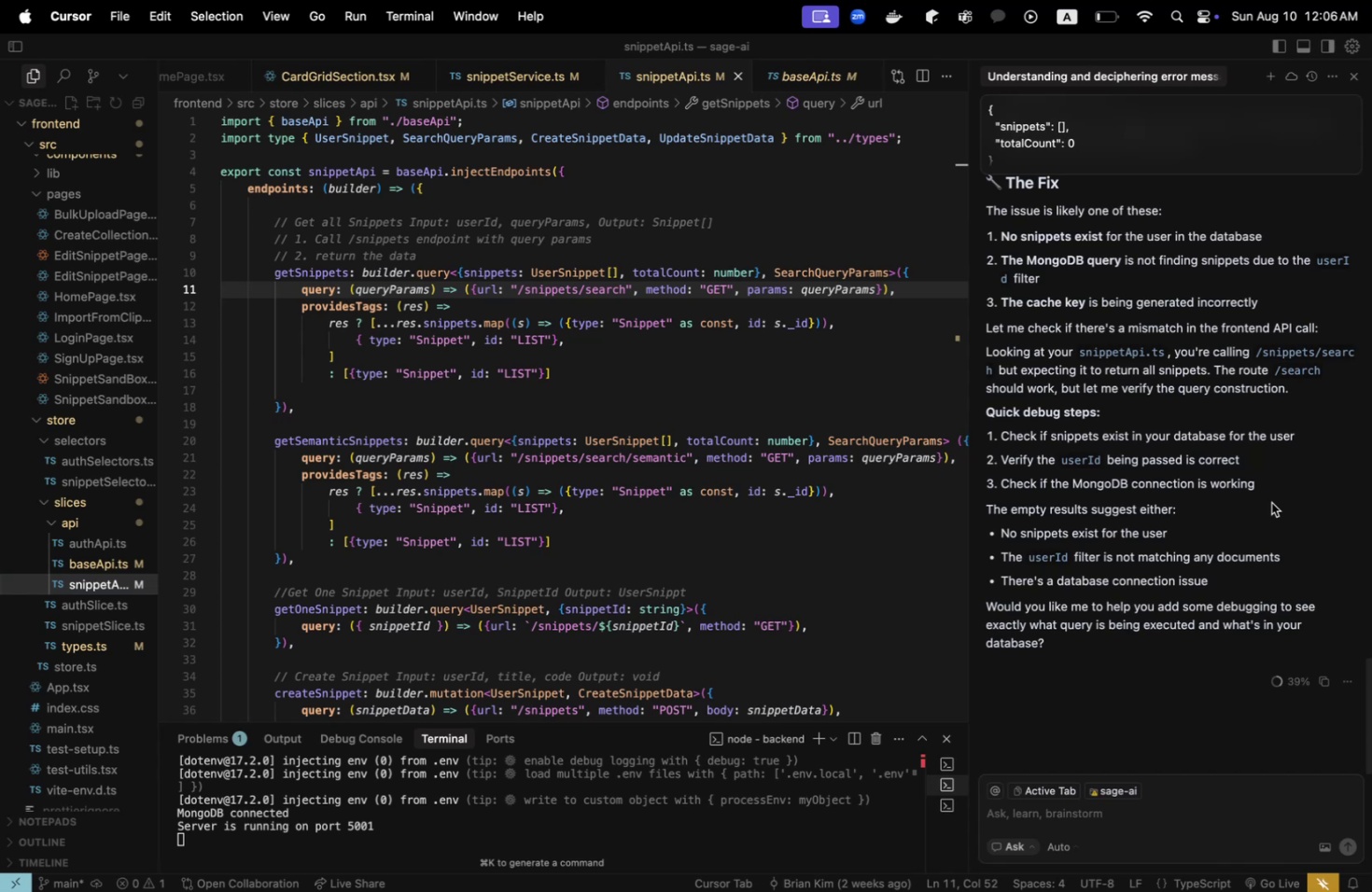 
wait(5.09)
 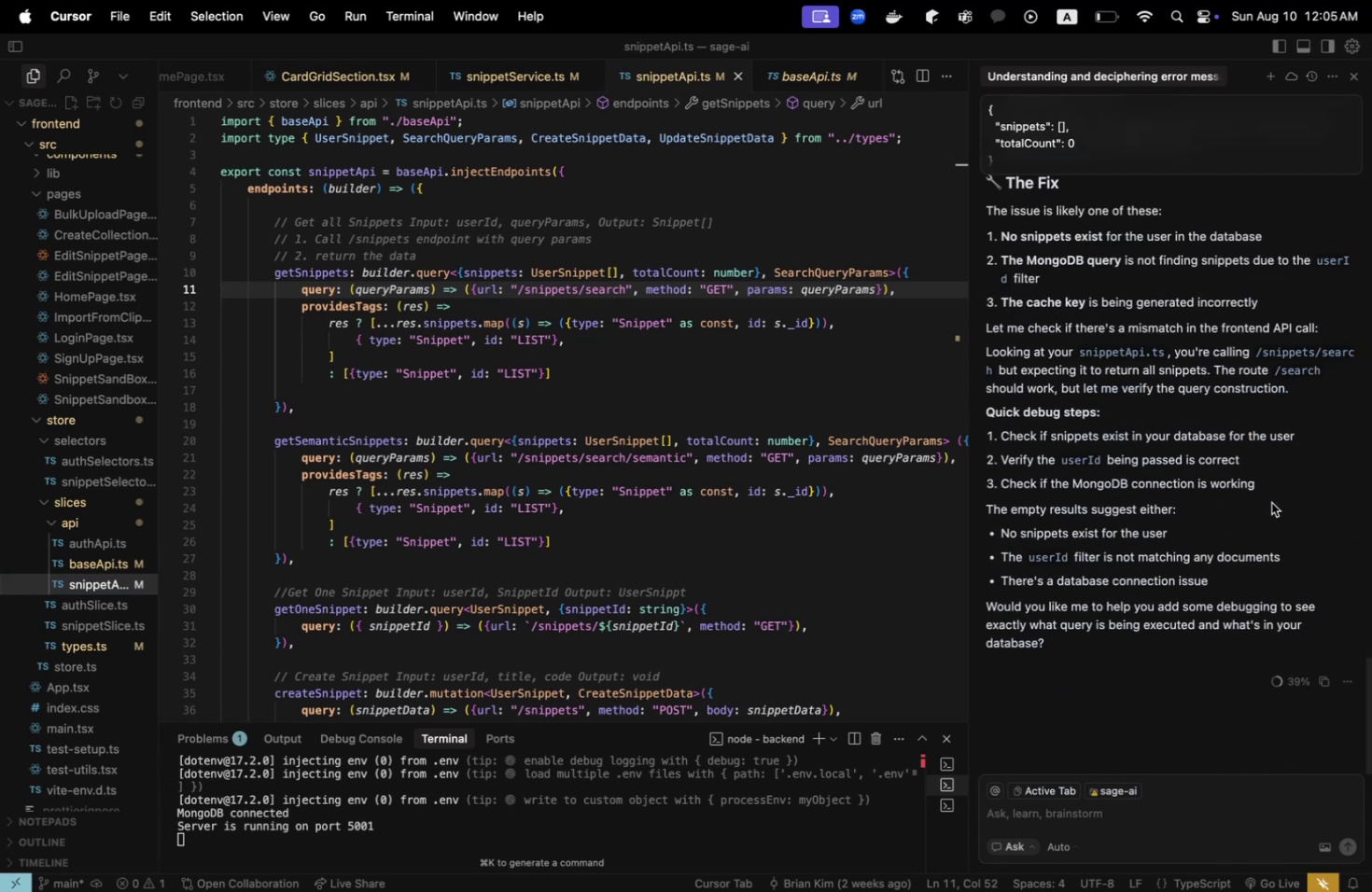 
scroll: coordinate [1270, 502], scroll_direction: down, amount: 1.0
 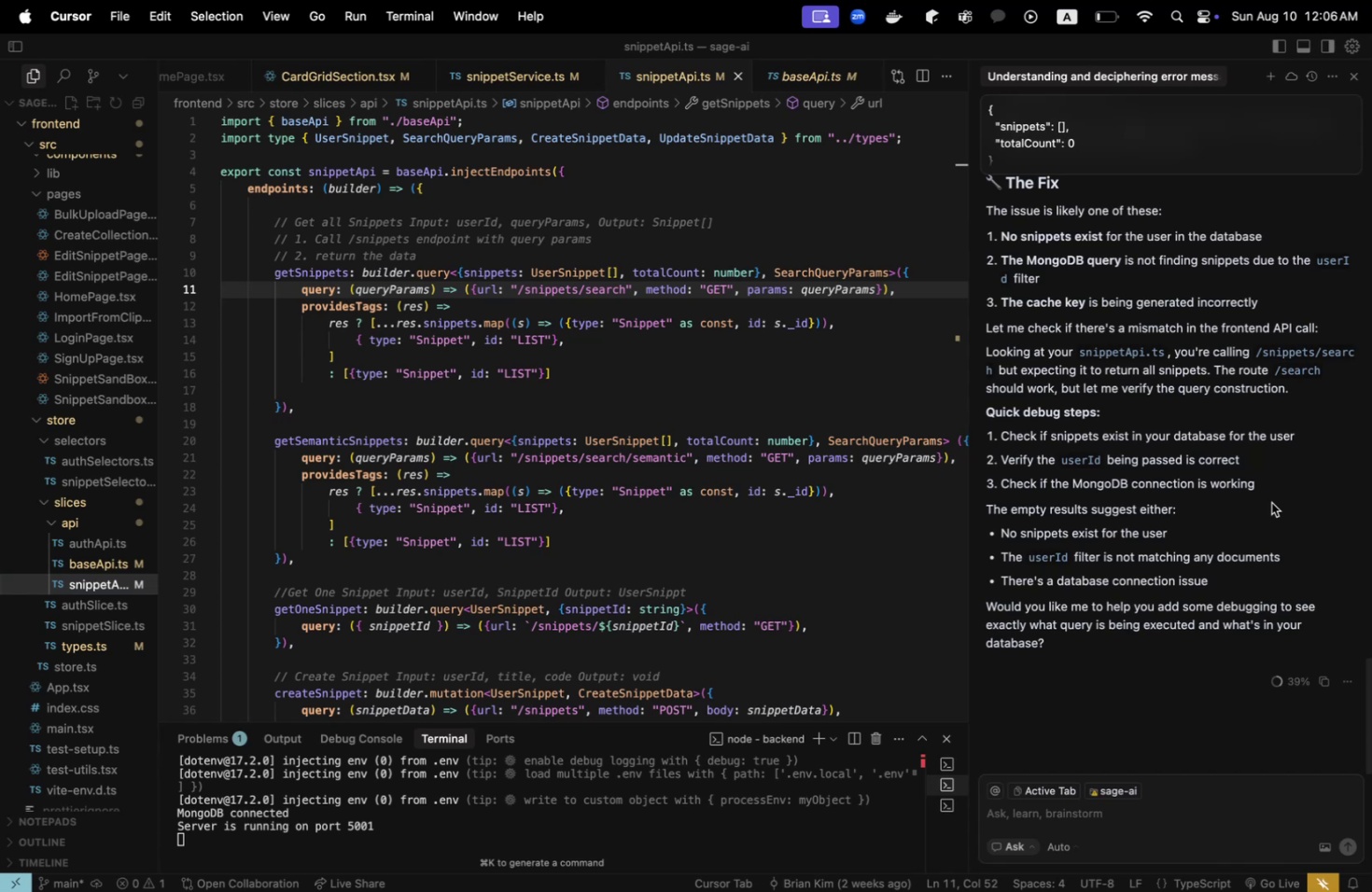 
key(Meta+CommandLeft)
 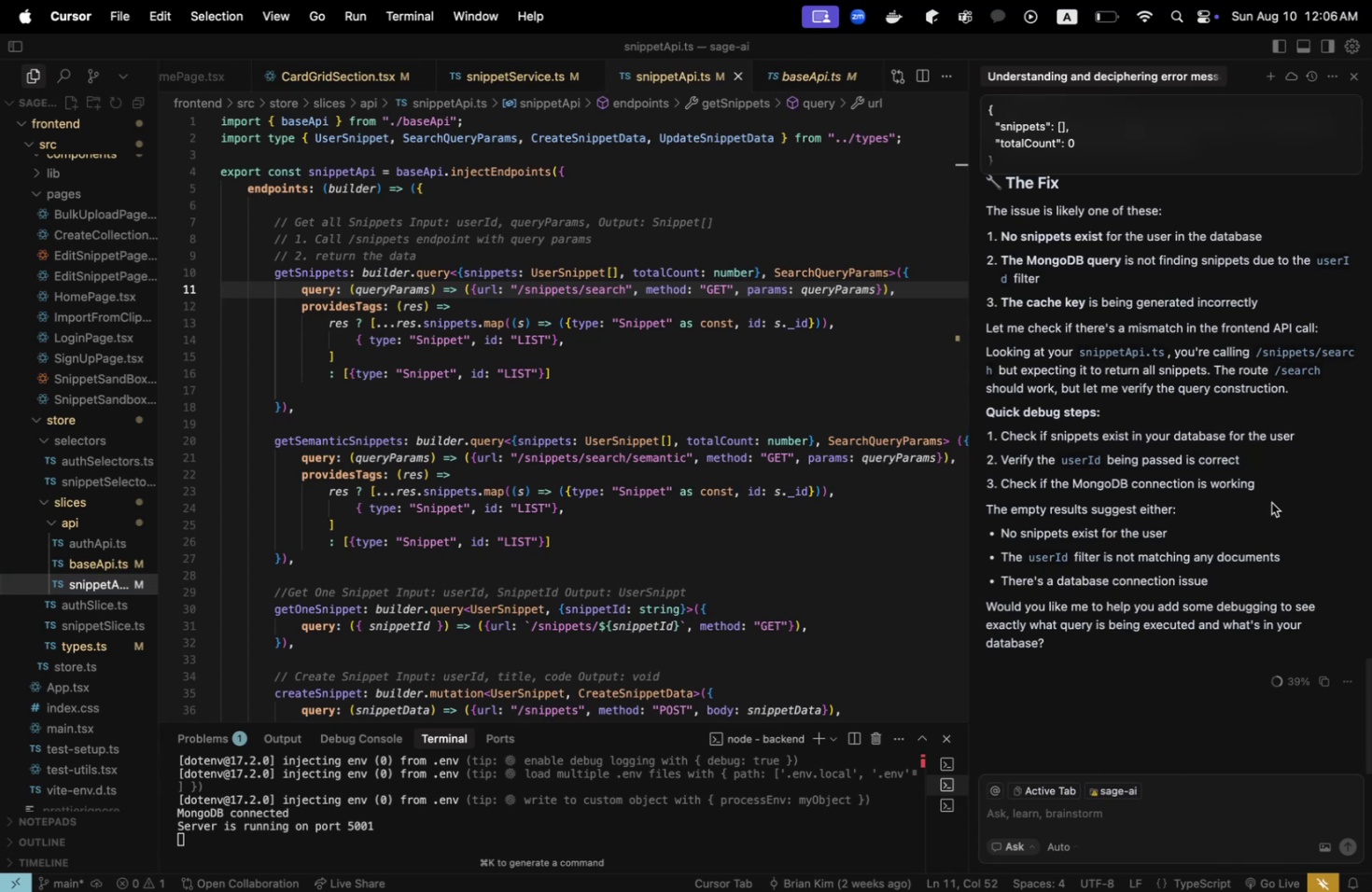 
key(Meta+Tab)
 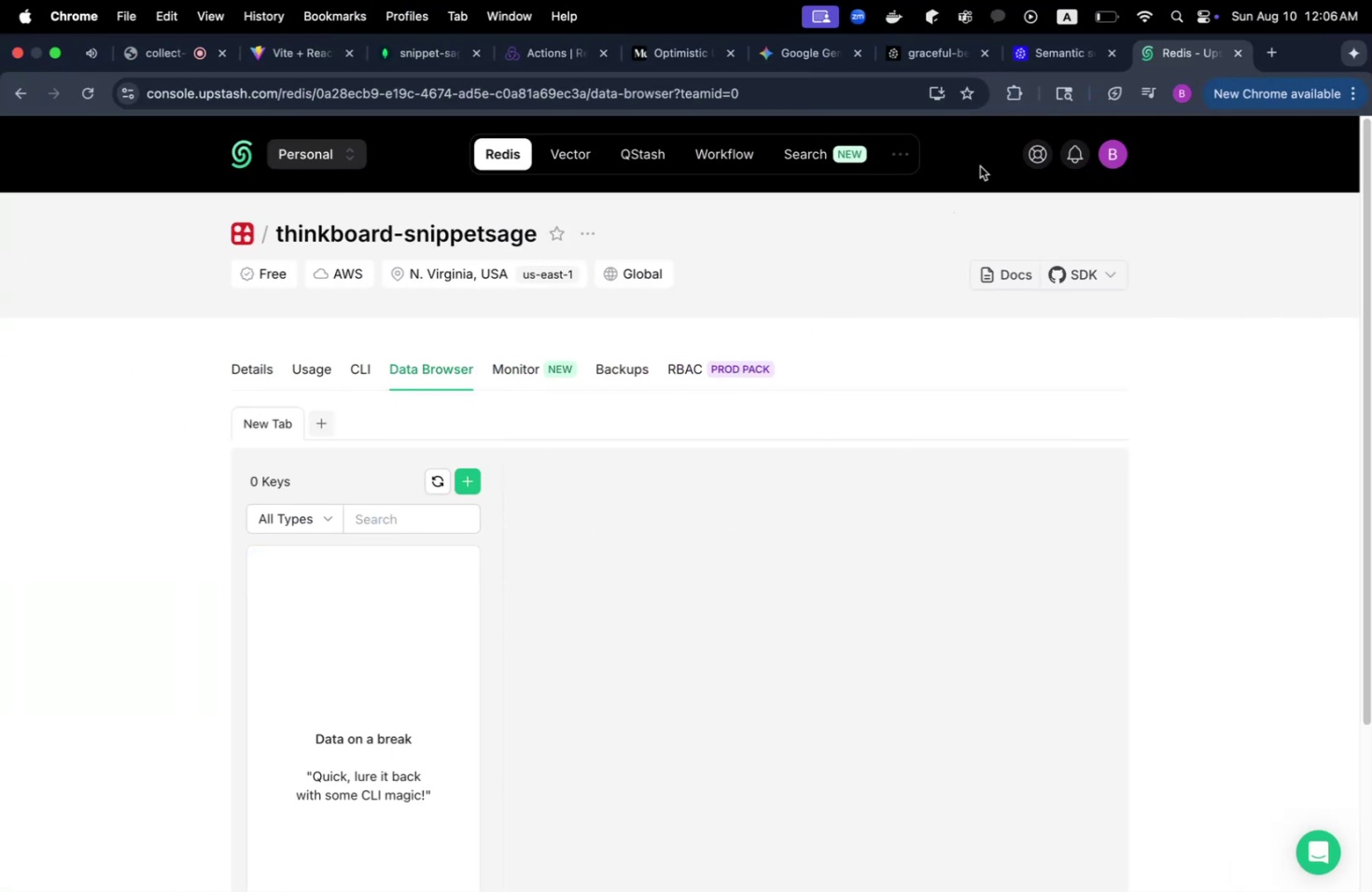 
left_click([1053, 39])
 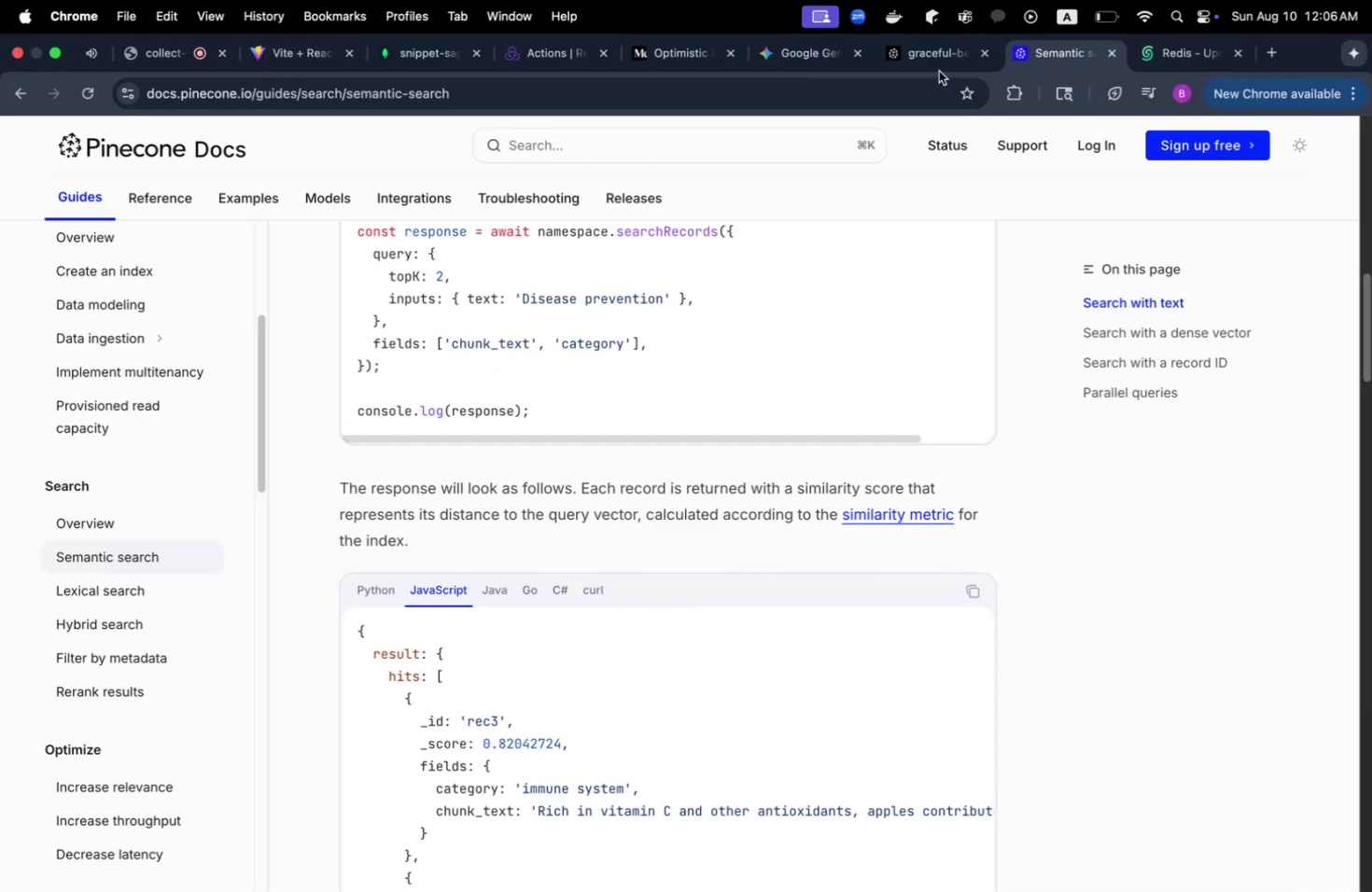 
left_click([938, 71])
 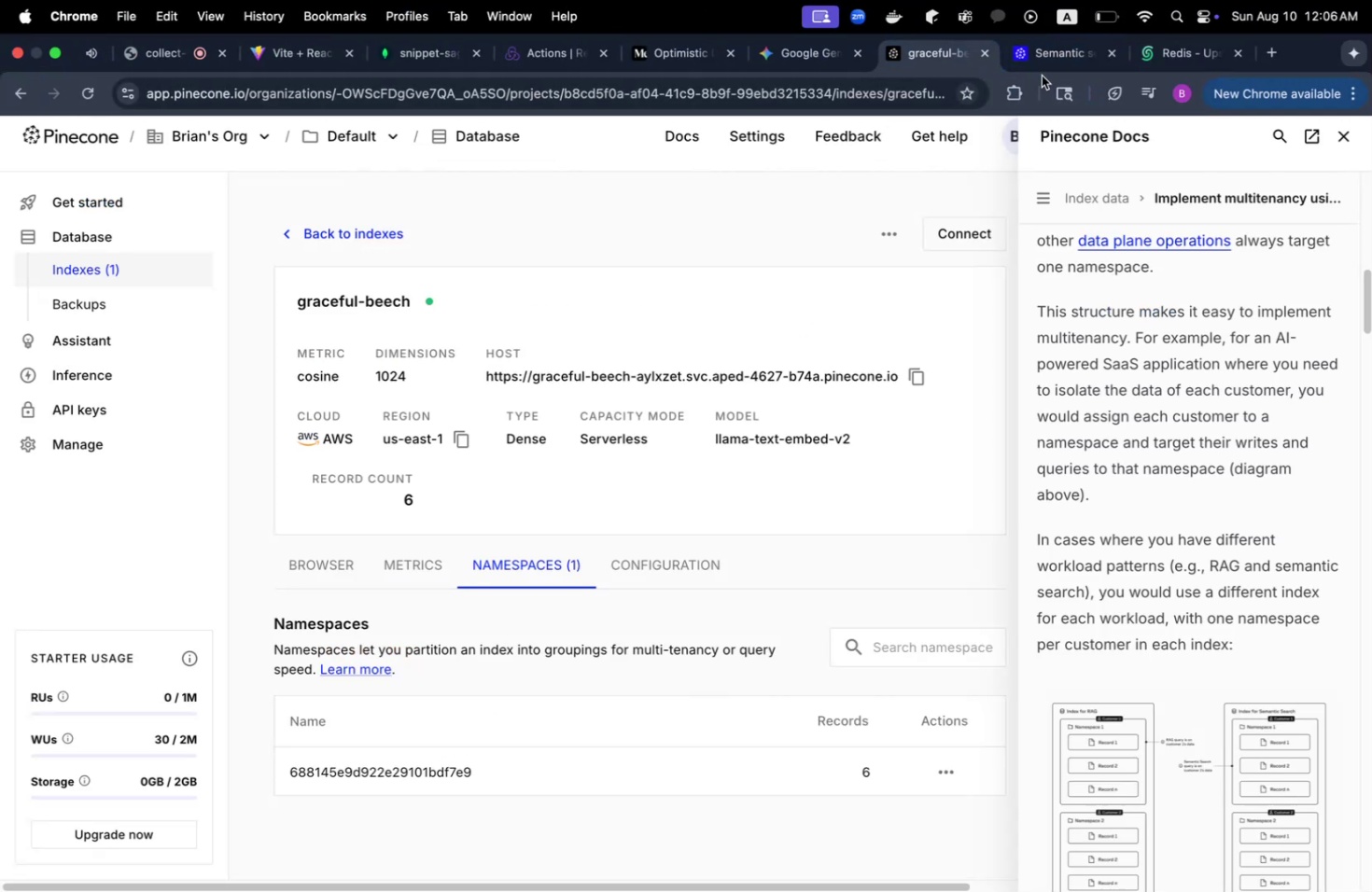 
left_click([1043, 65])
 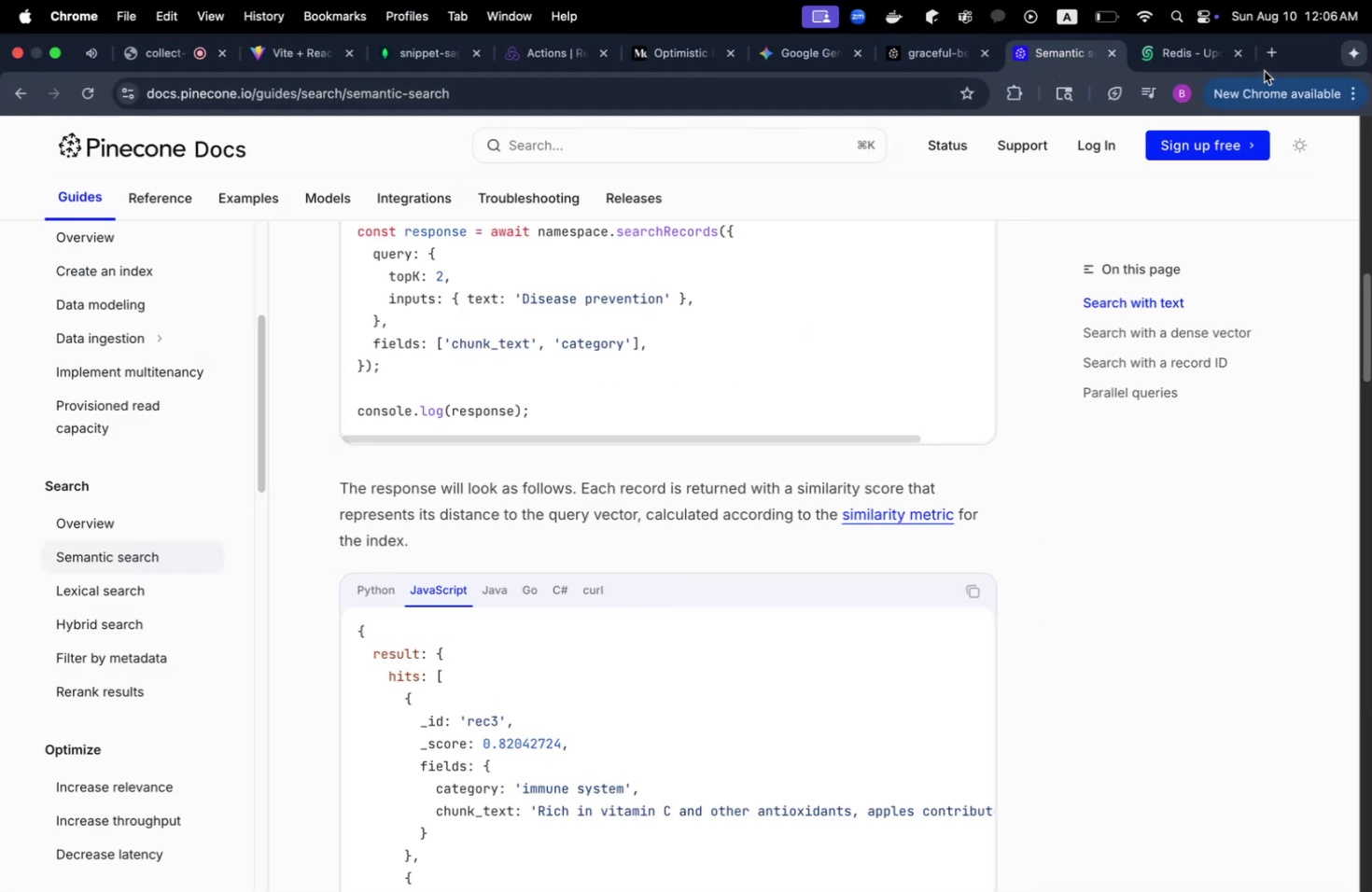 
left_click([1262, 61])
 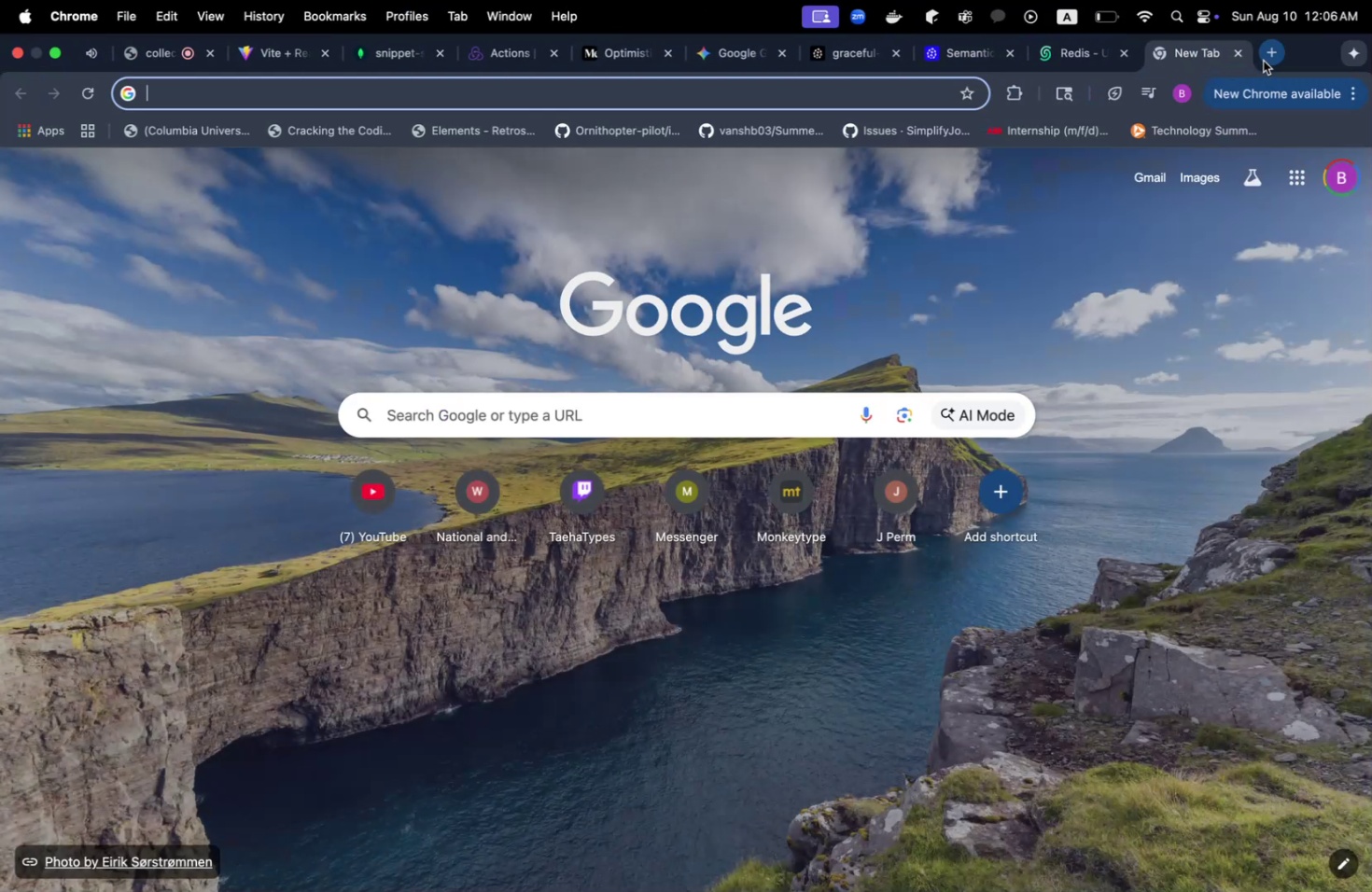 
type(mongodb)
 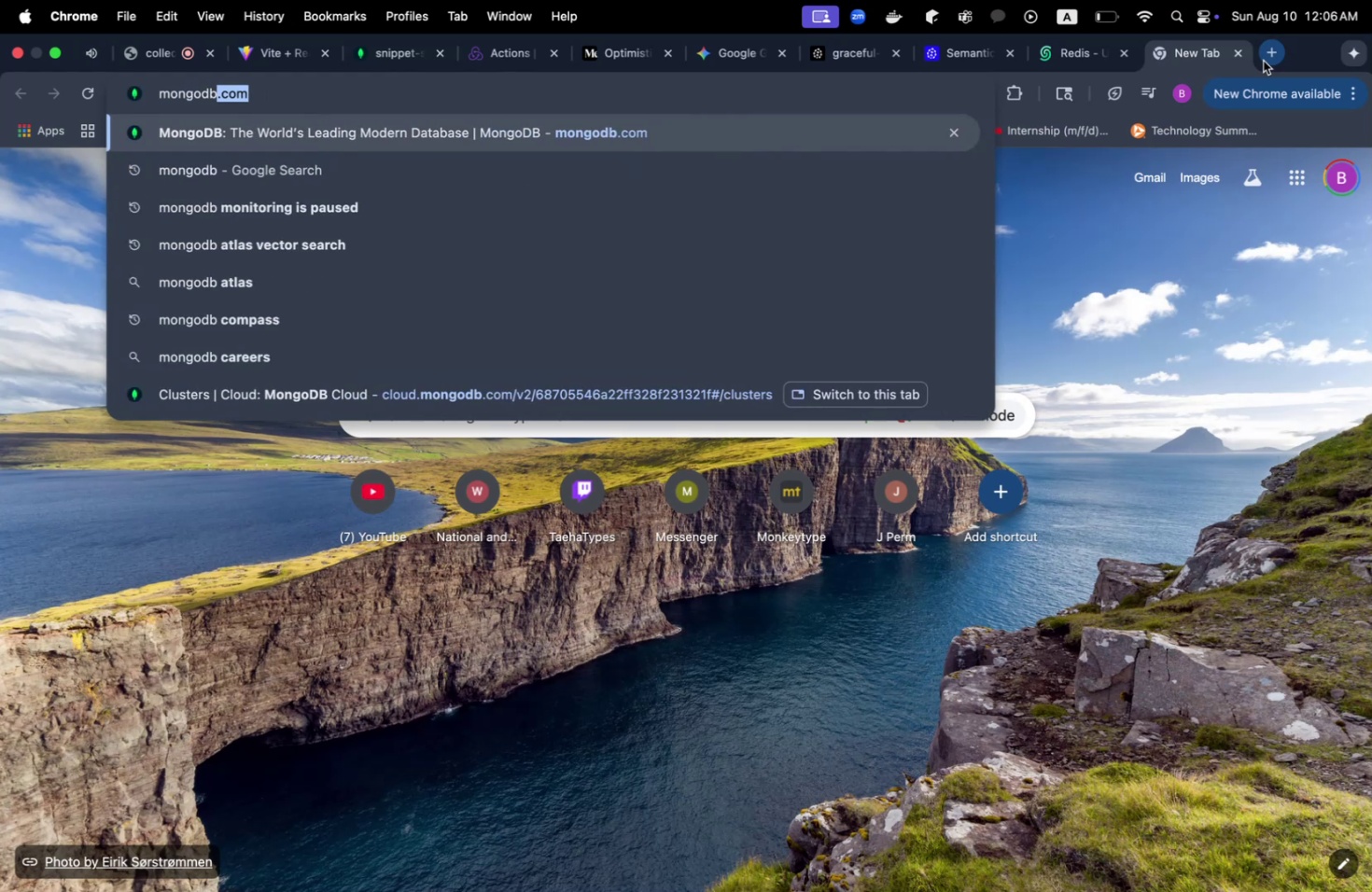 
key(Enter)
 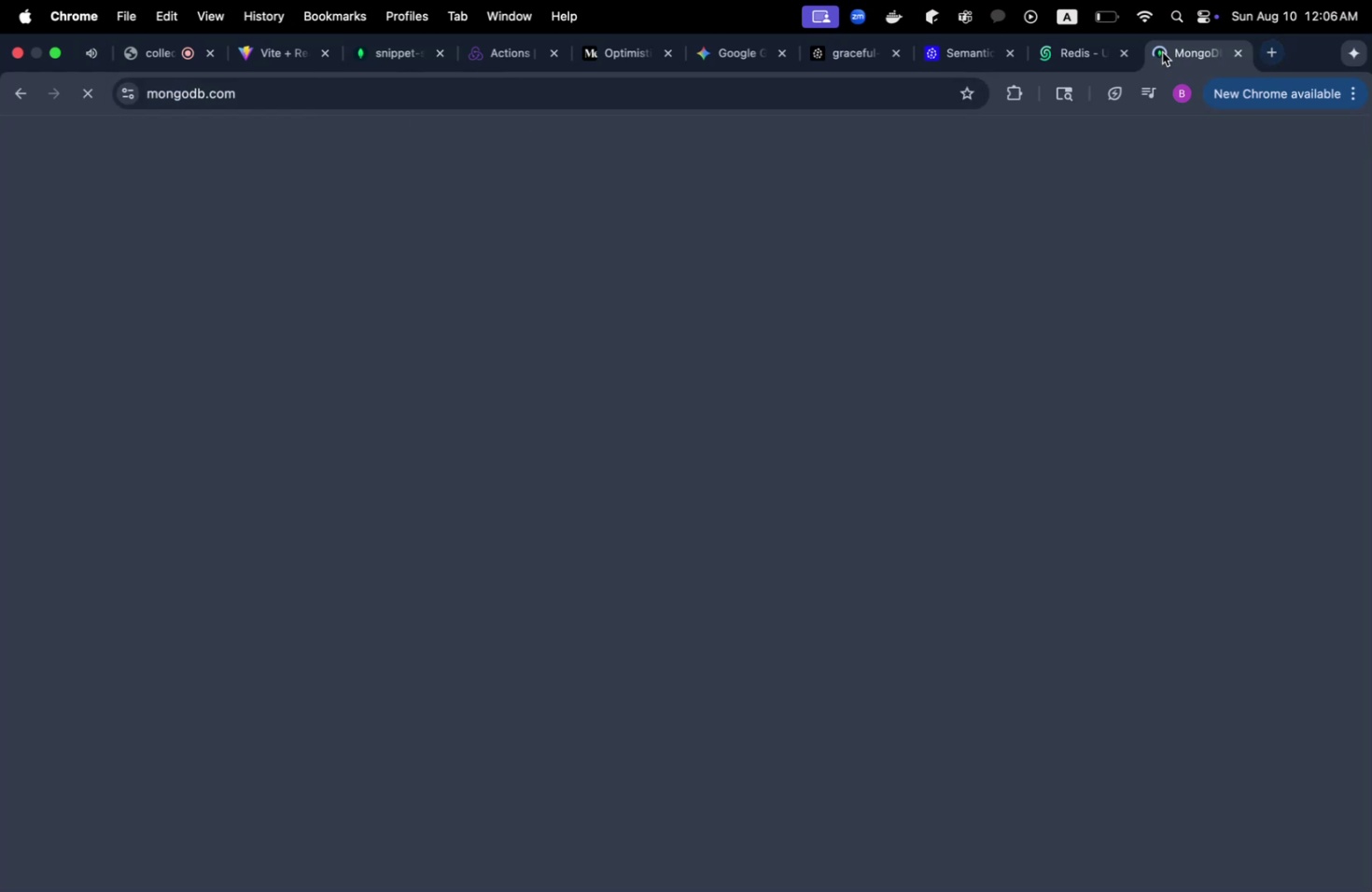 
left_click_drag(start_coordinate=[1171, 49], to_coordinate=[824, 49])
 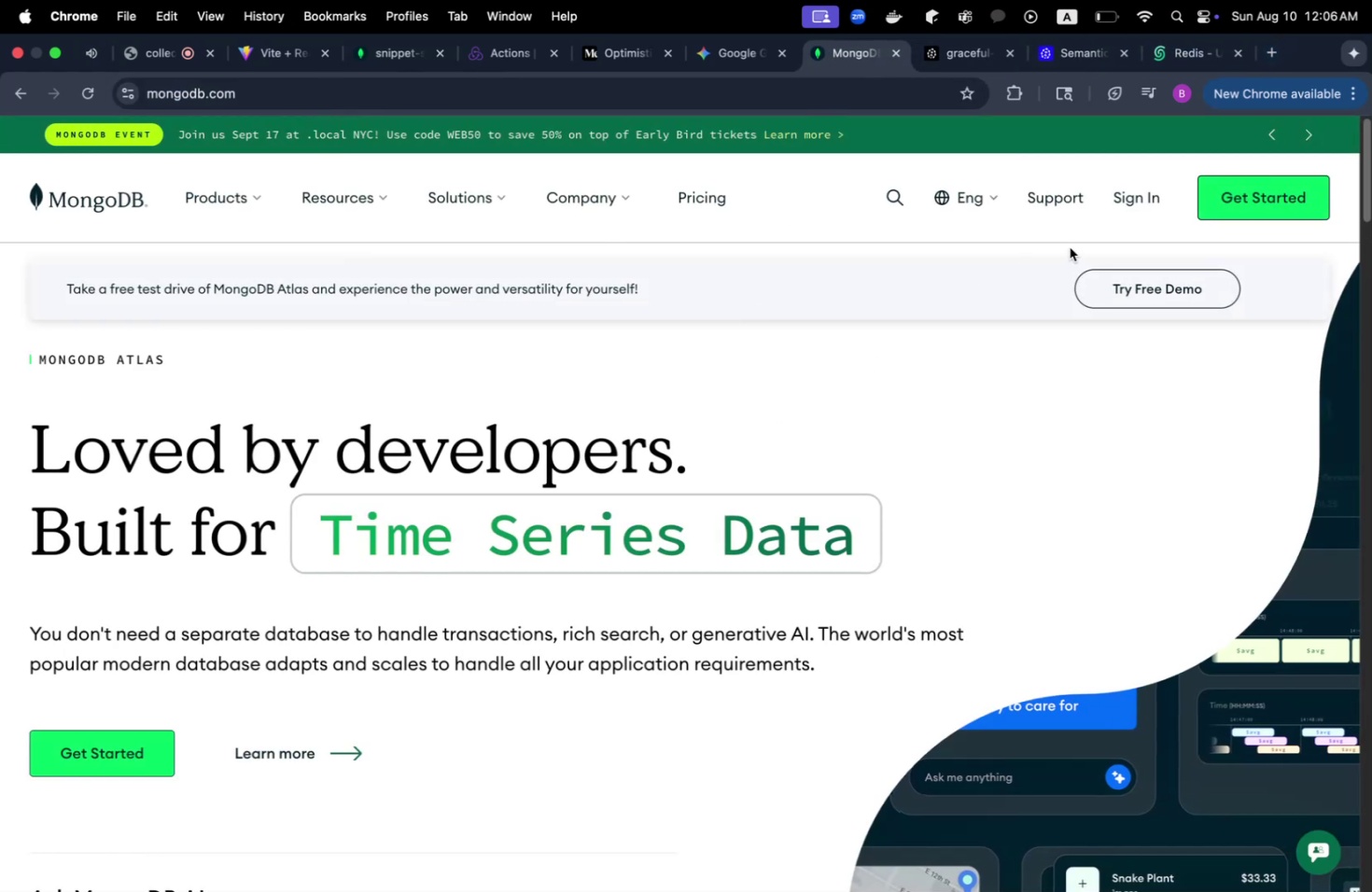 
left_click([1151, 211])
 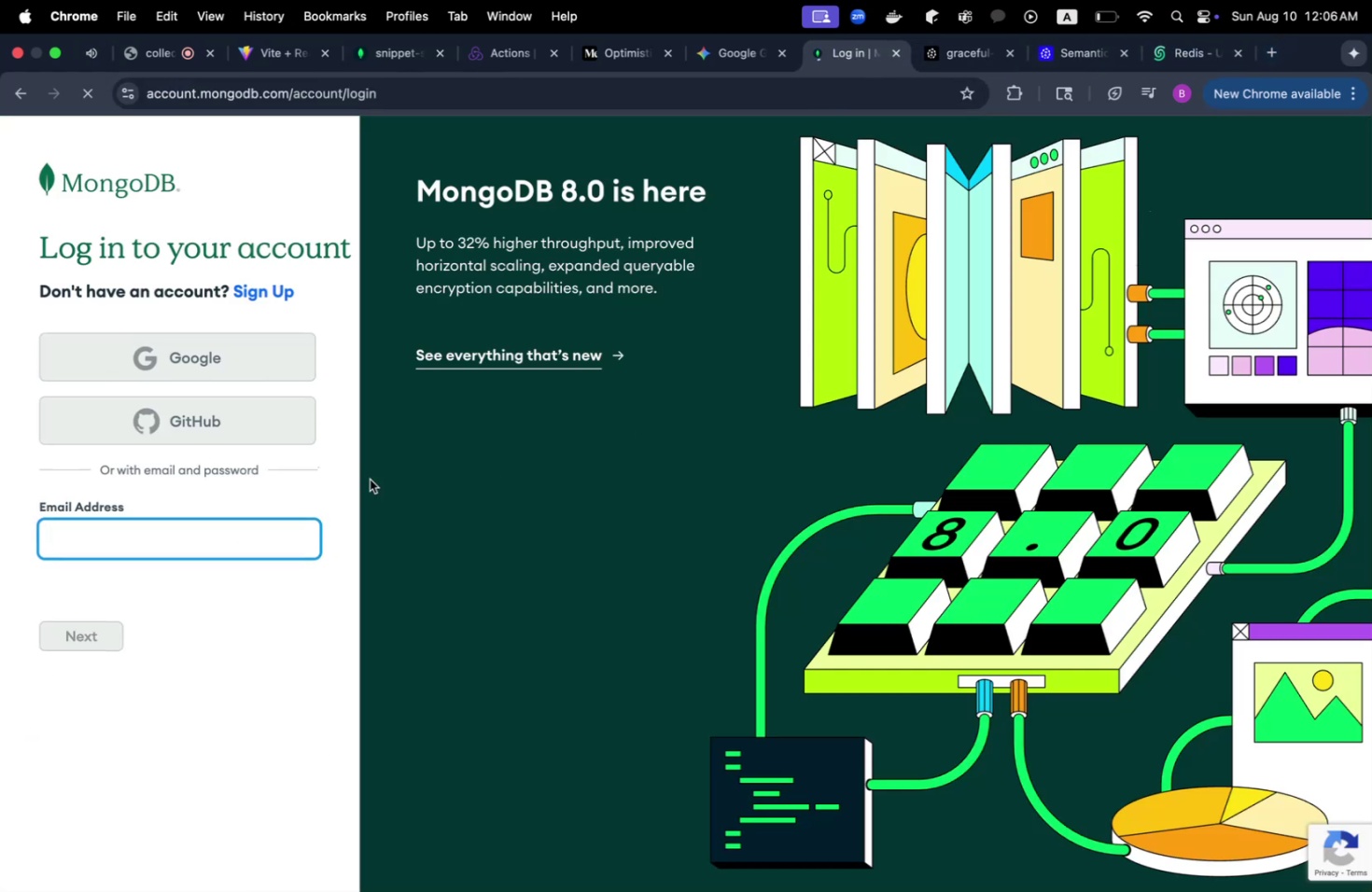 
left_click([257, 368])
 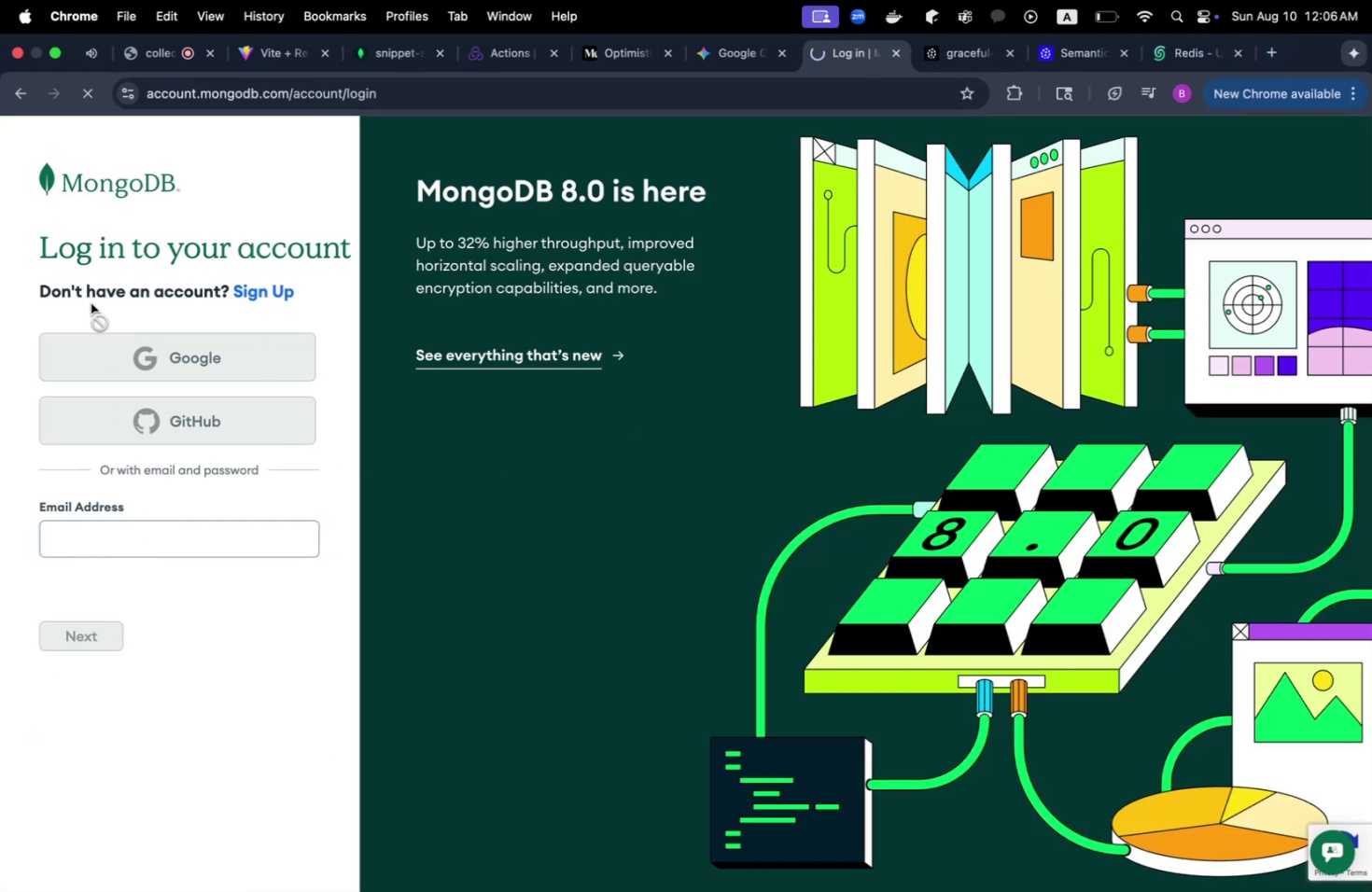 
left_click([16, 103])
 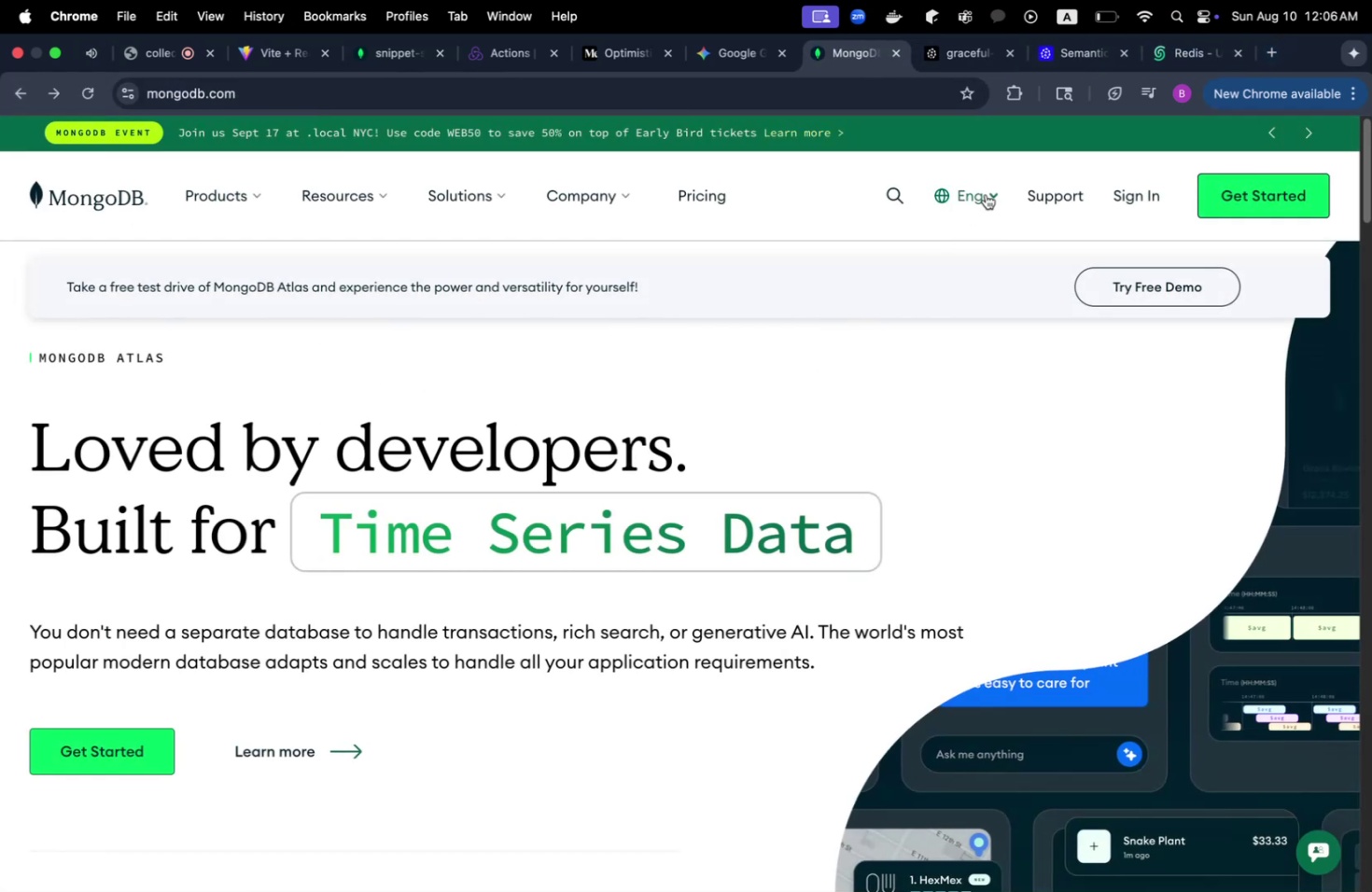 
left_click([1115, 190])
 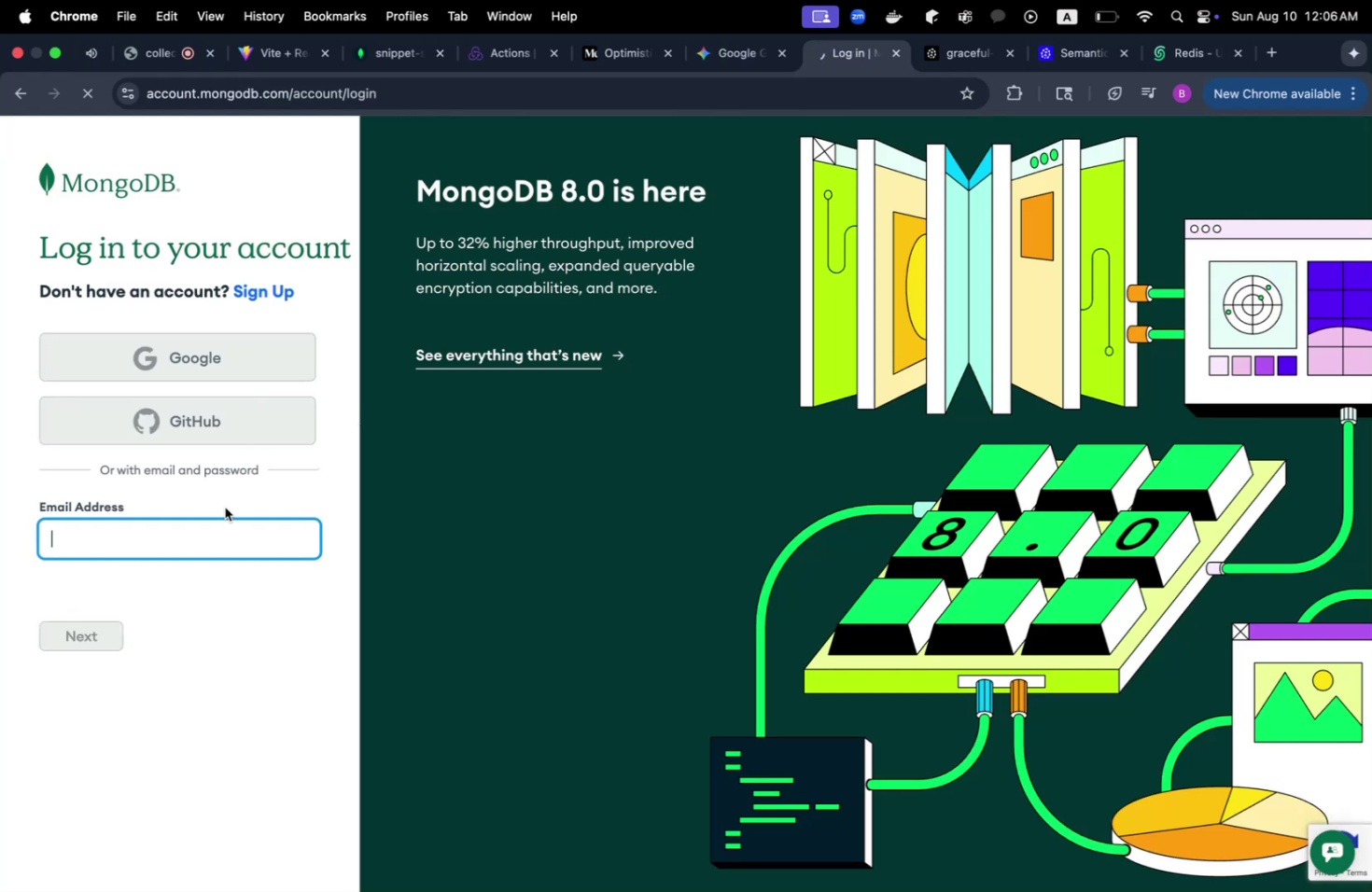 
left_click([199, 551])
 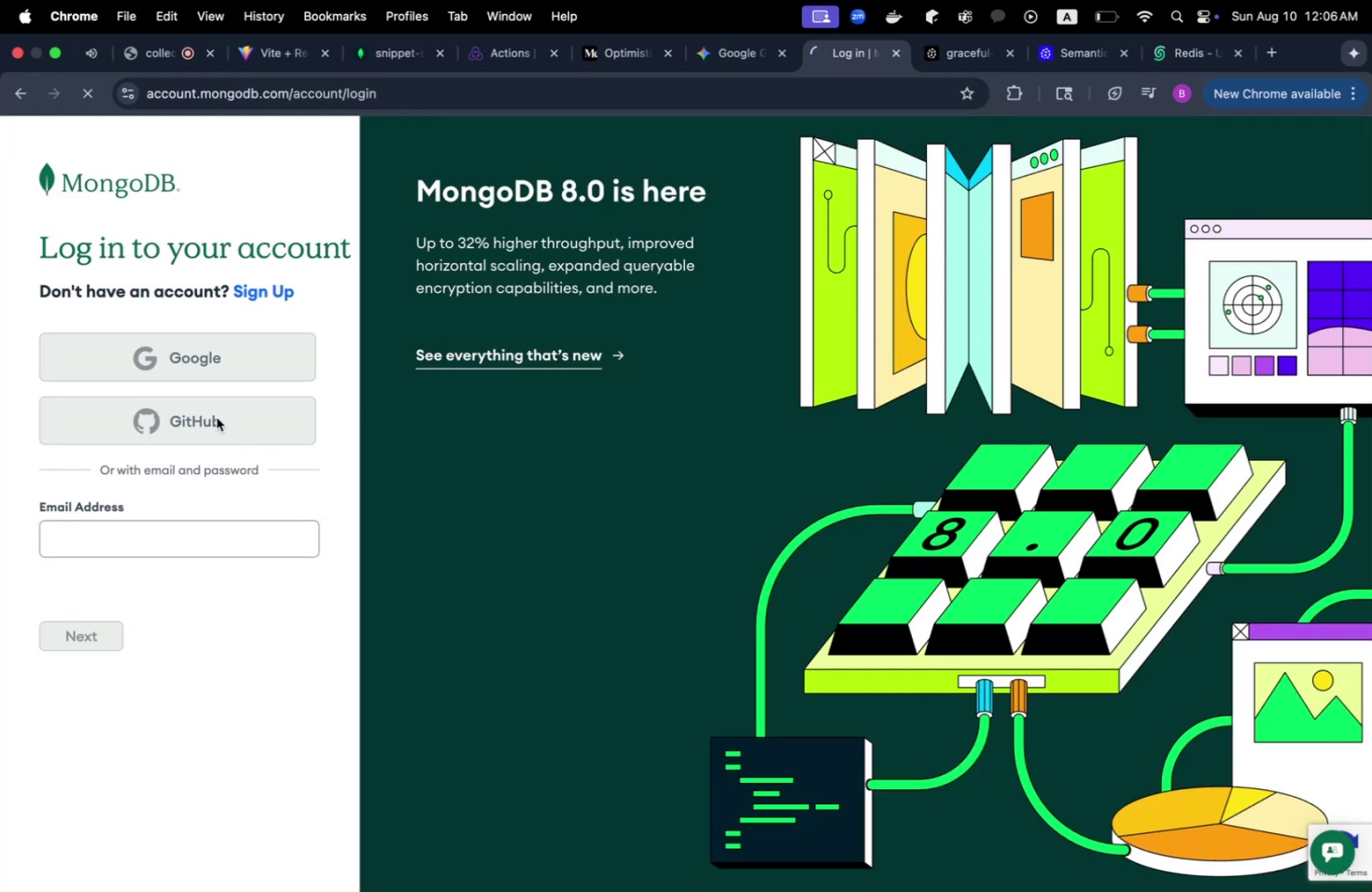 
double_click([217, 450])
 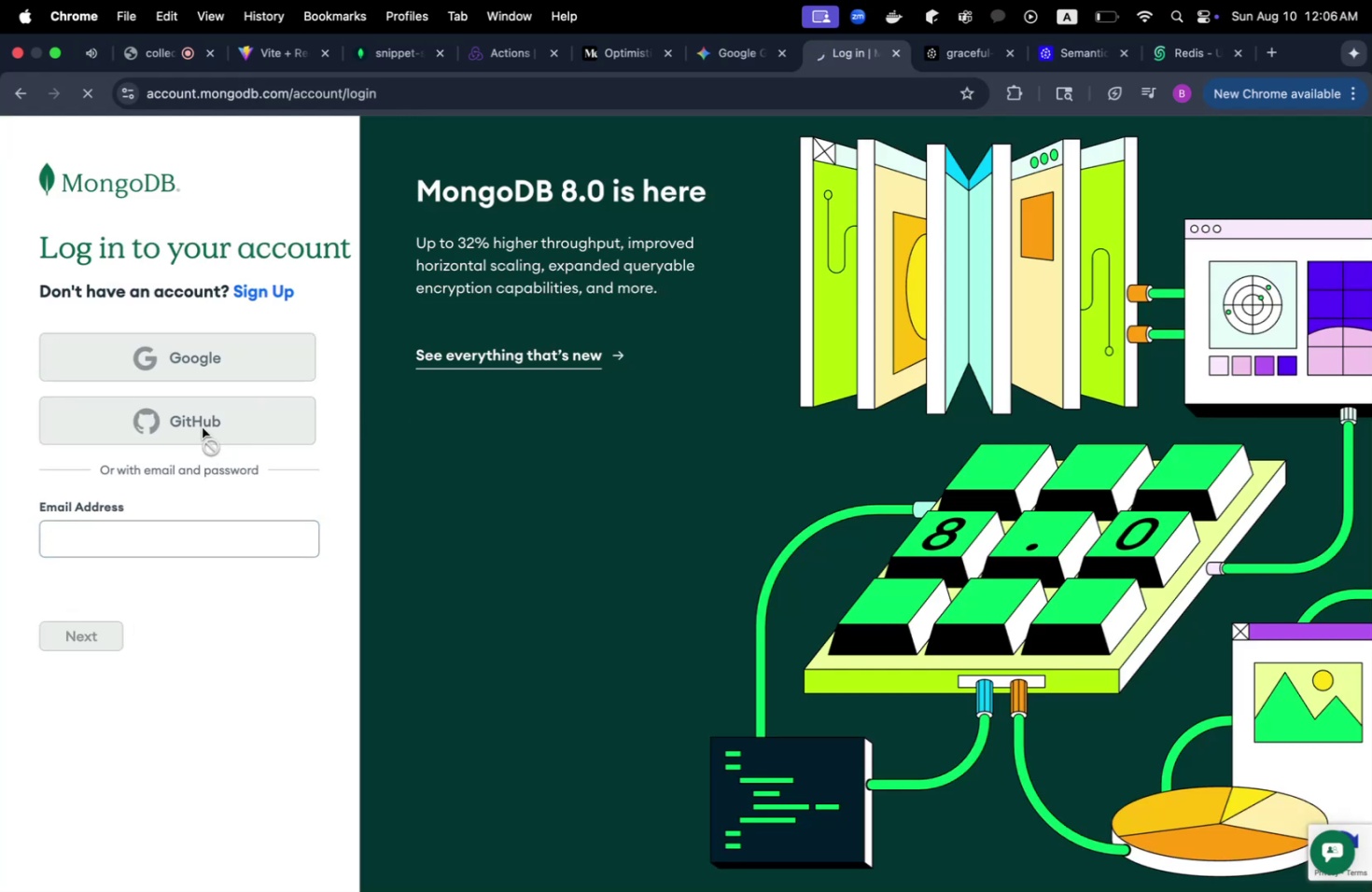 
triple_click([203, 427])
 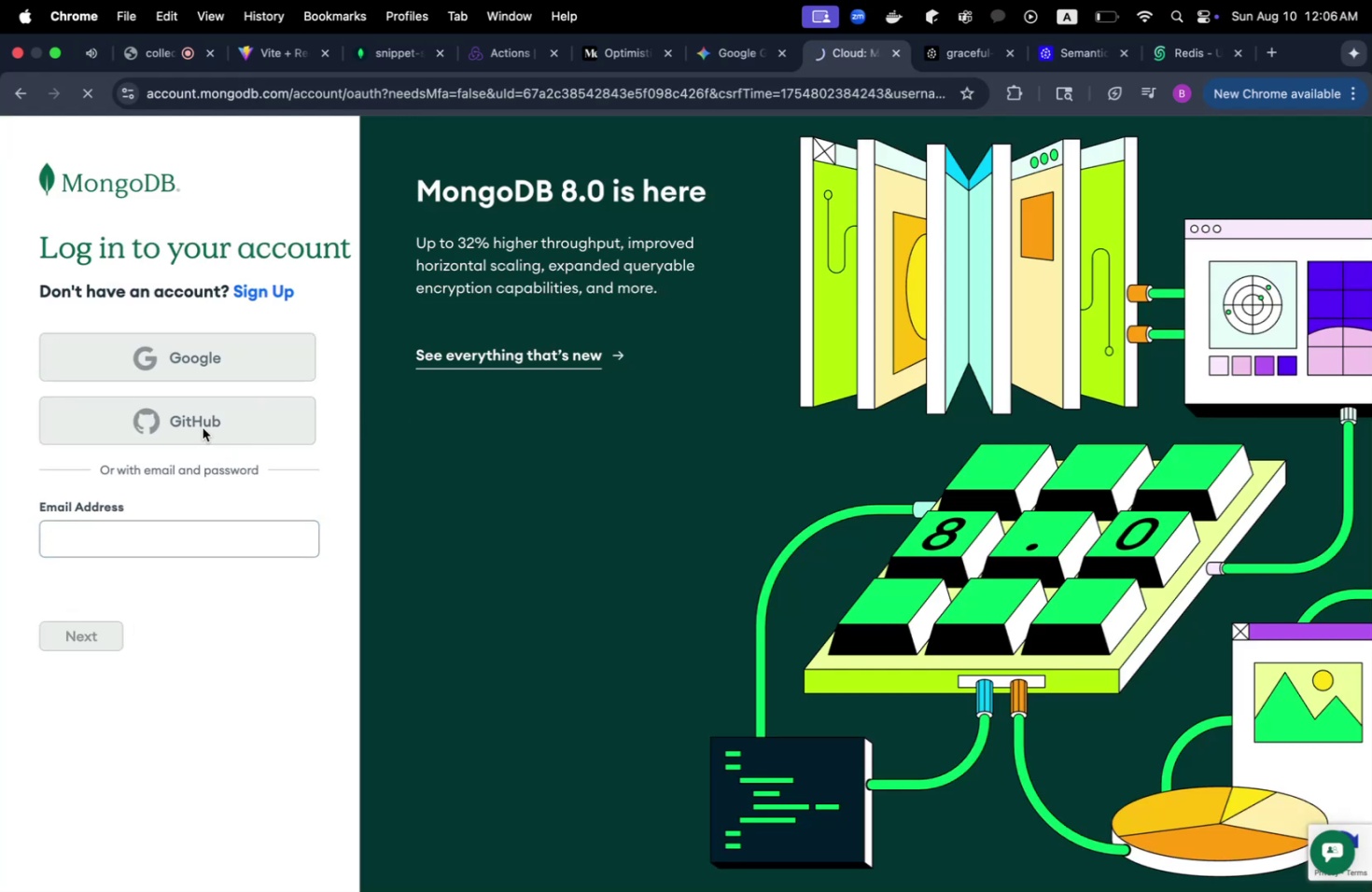 
mouse_move([215, 424])
 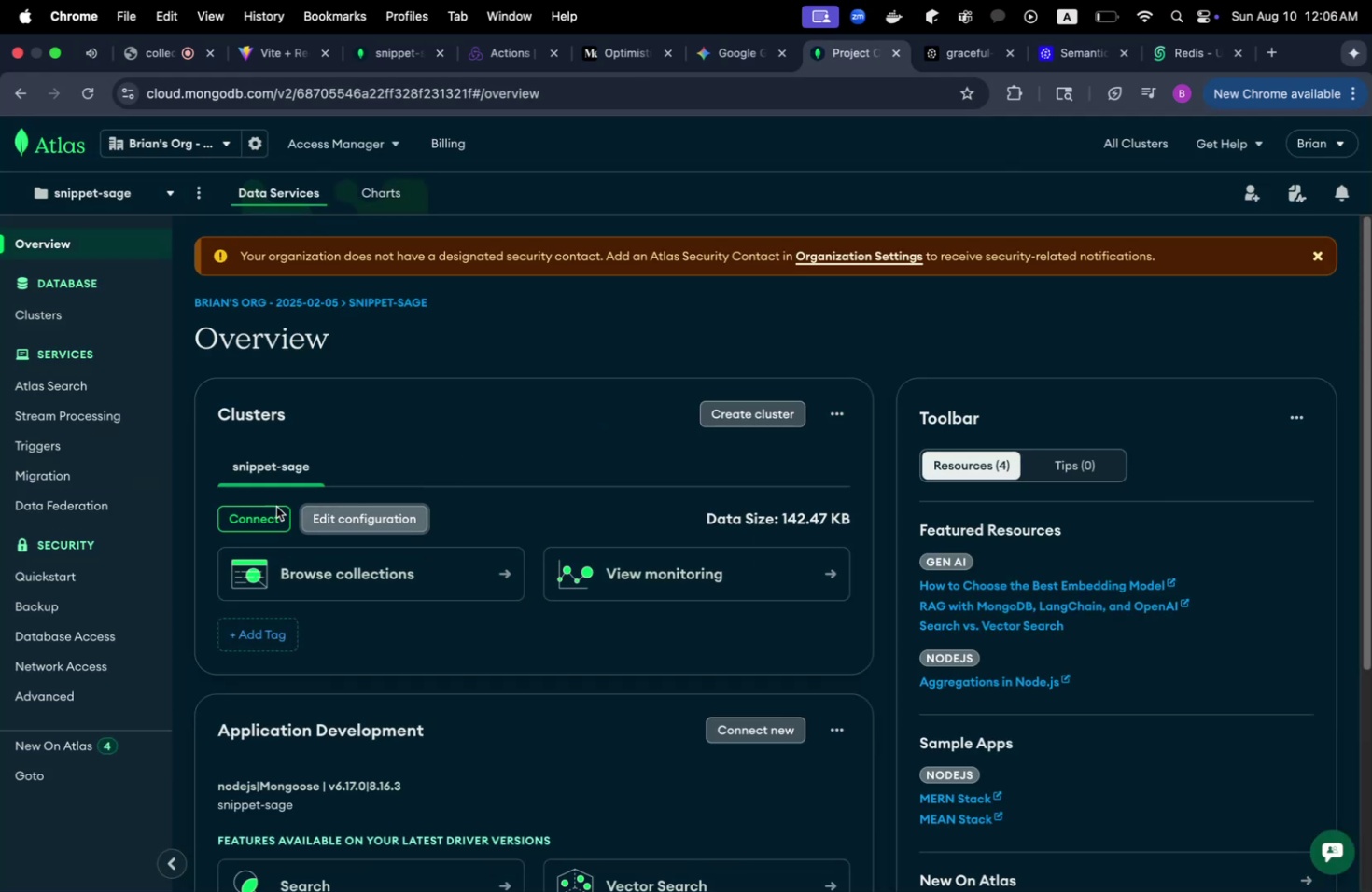 
scroll: coordinate [427, 552], scroll_direction: down, amount: 2.0
 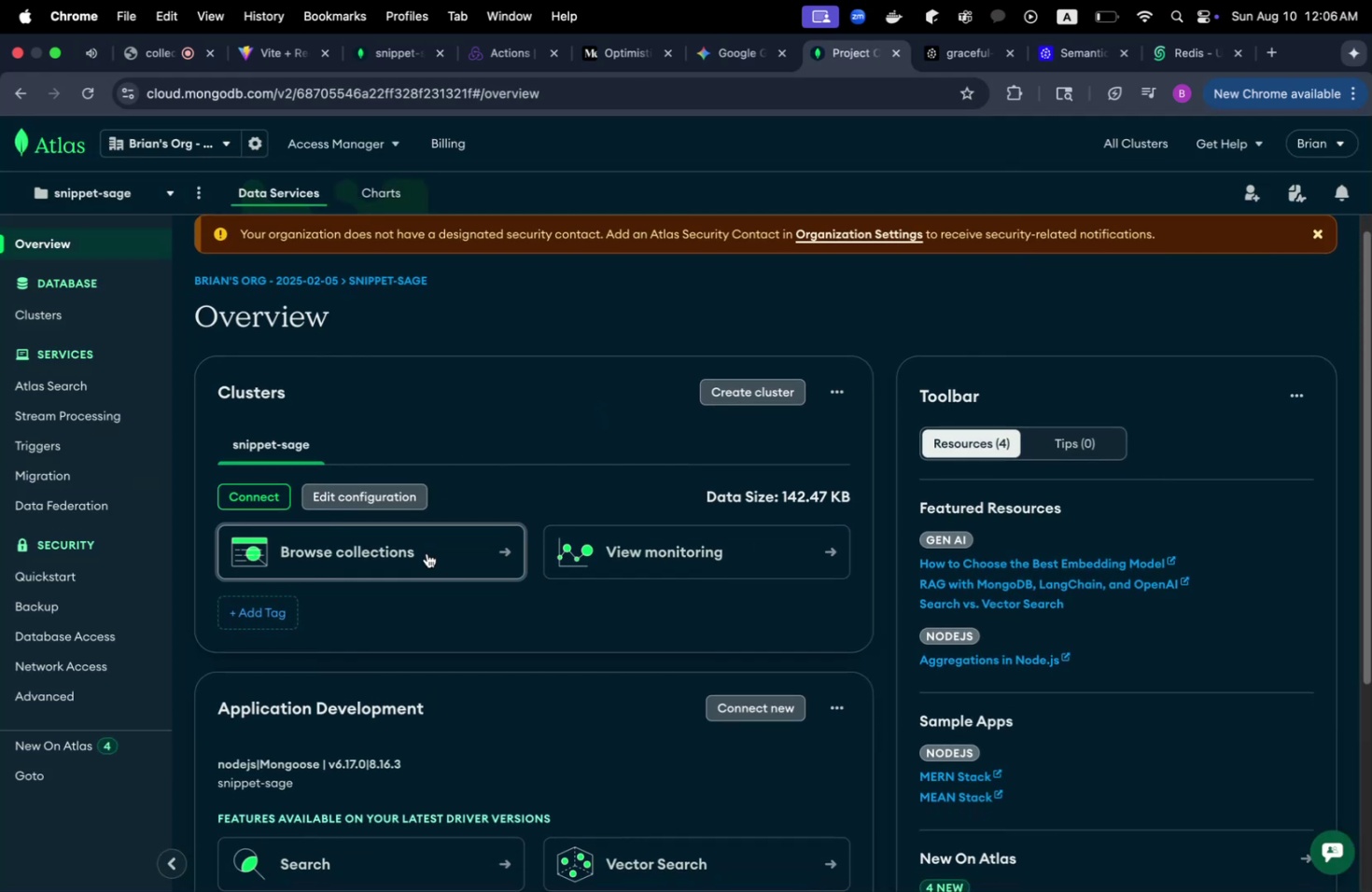 
left_click([427, 552])
 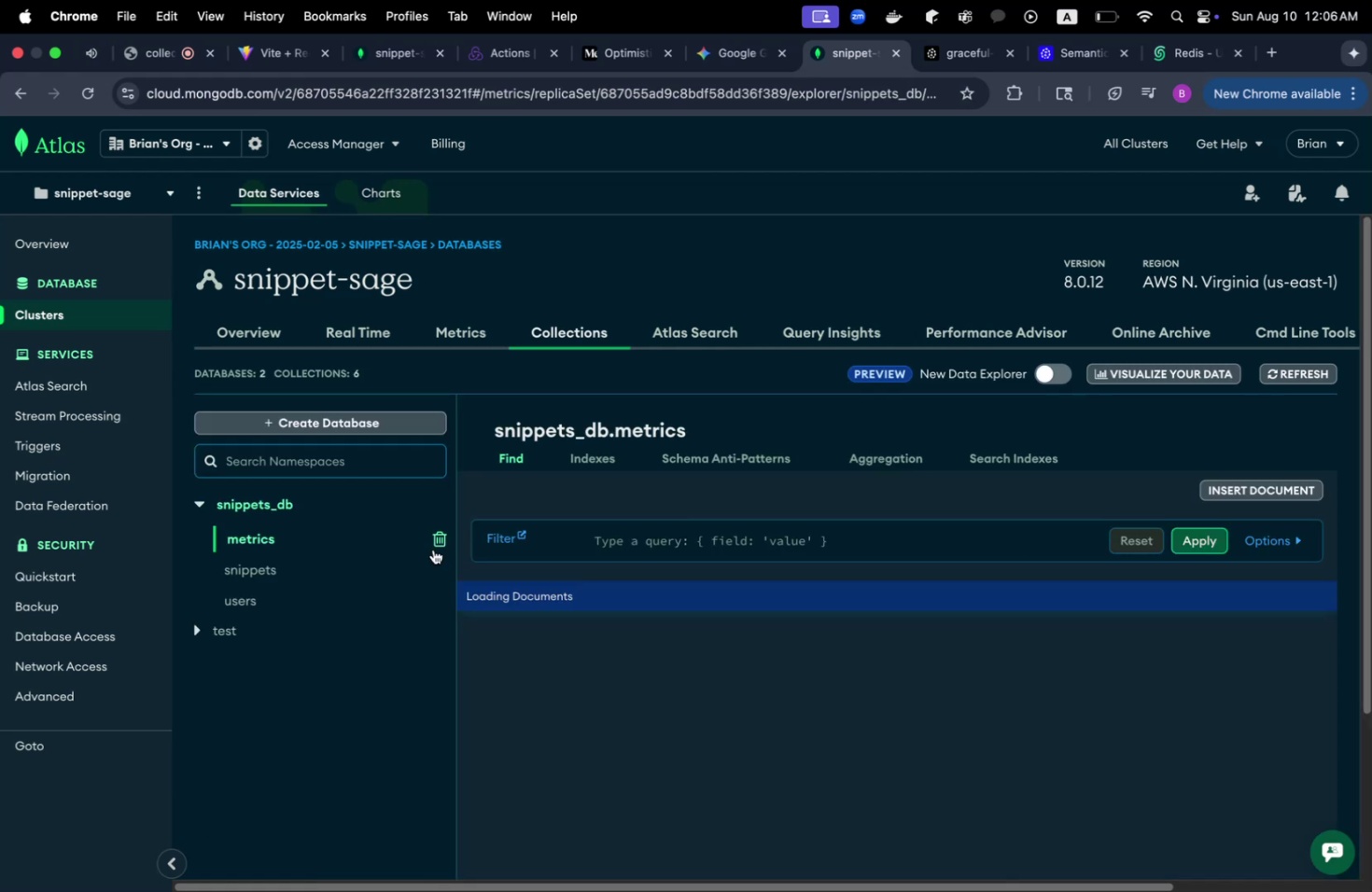 
left_click([322, 572])
 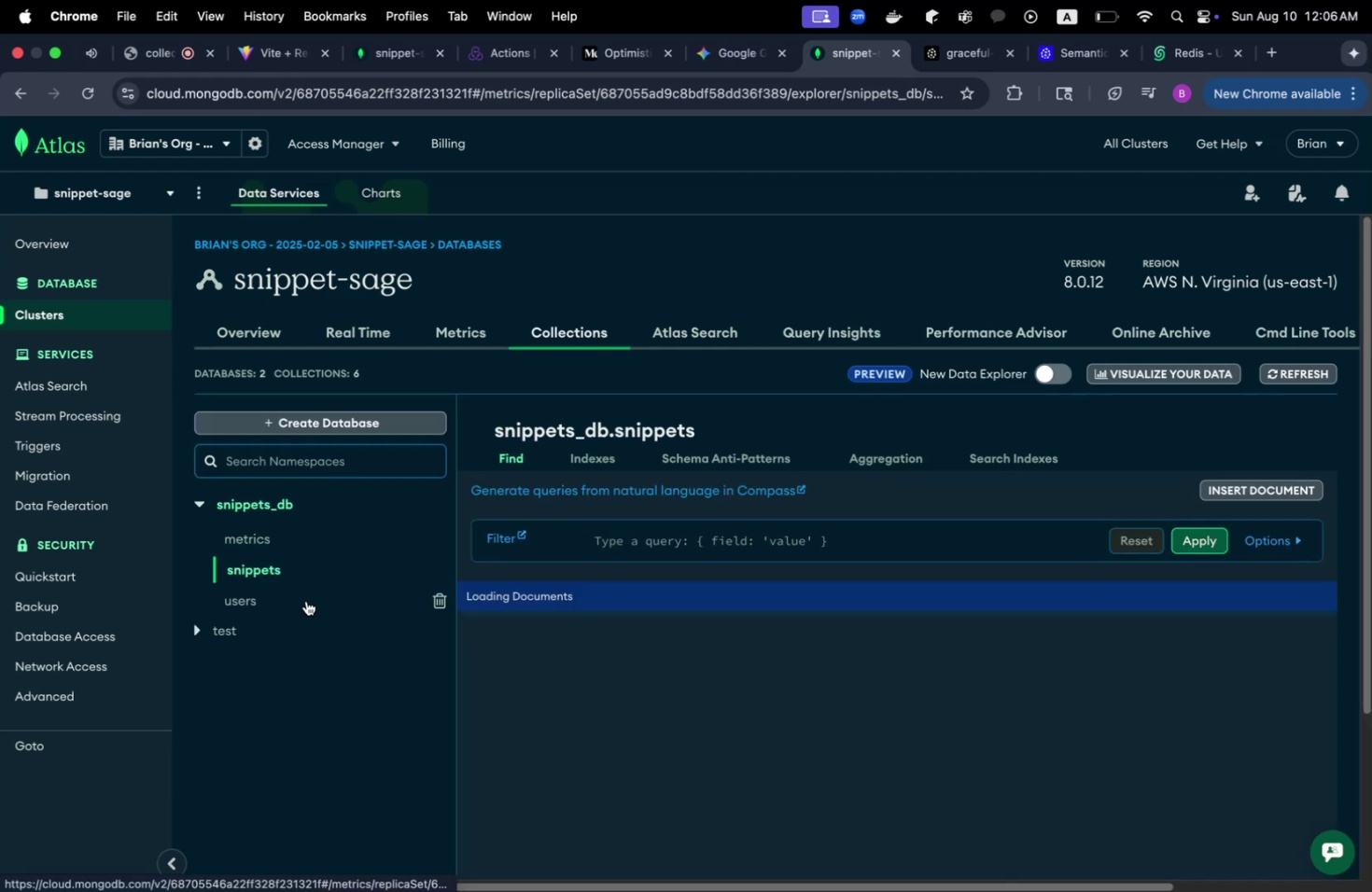 
left_click([273, 602])
 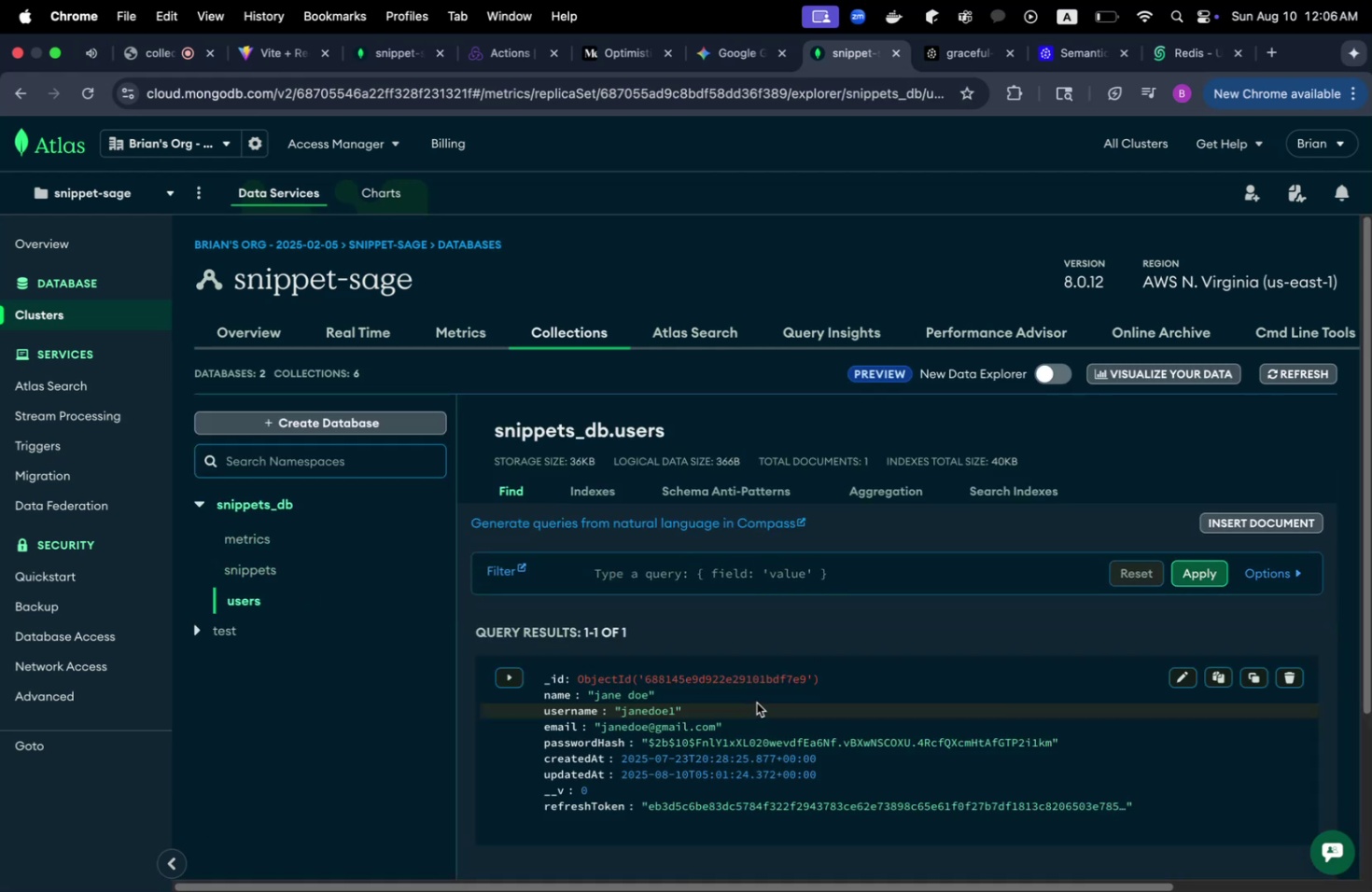 
scroll: coordinate [758, 703], scroll_direction: down, amount: 6.0
 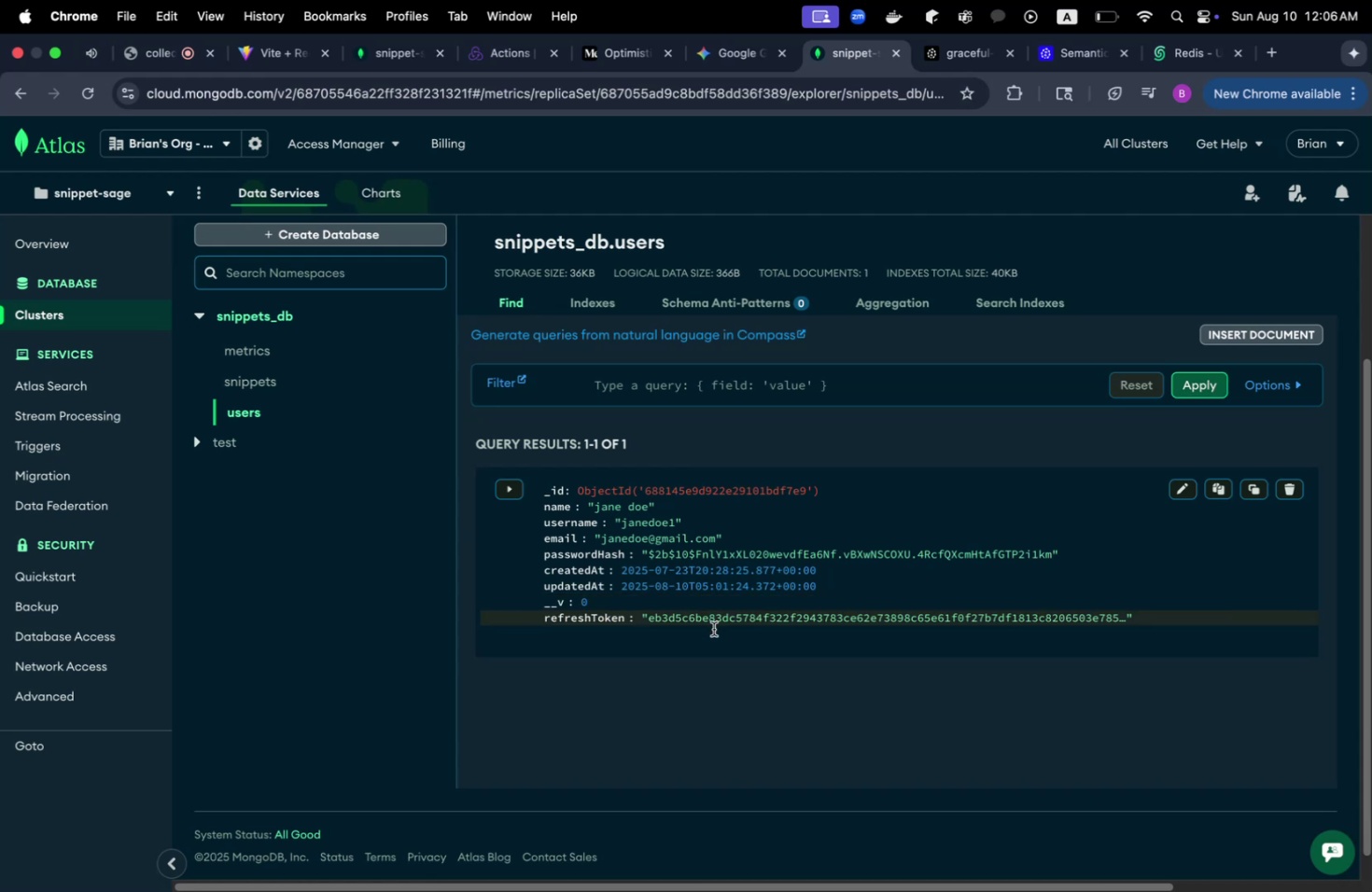 
wait(5.17)
 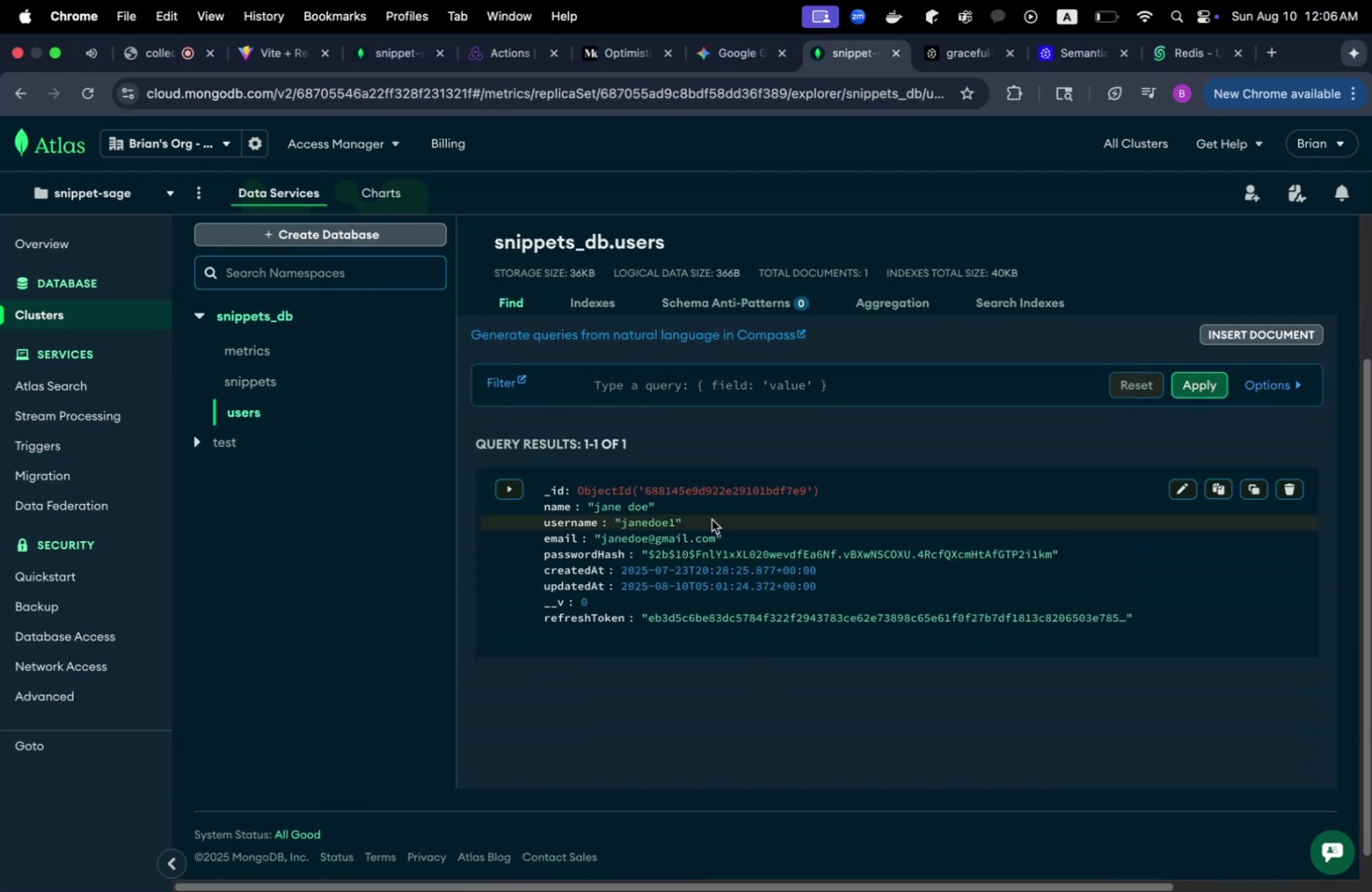 
scroll: coordinate [335, 561], scroll_direction: up, amount: 2.0
 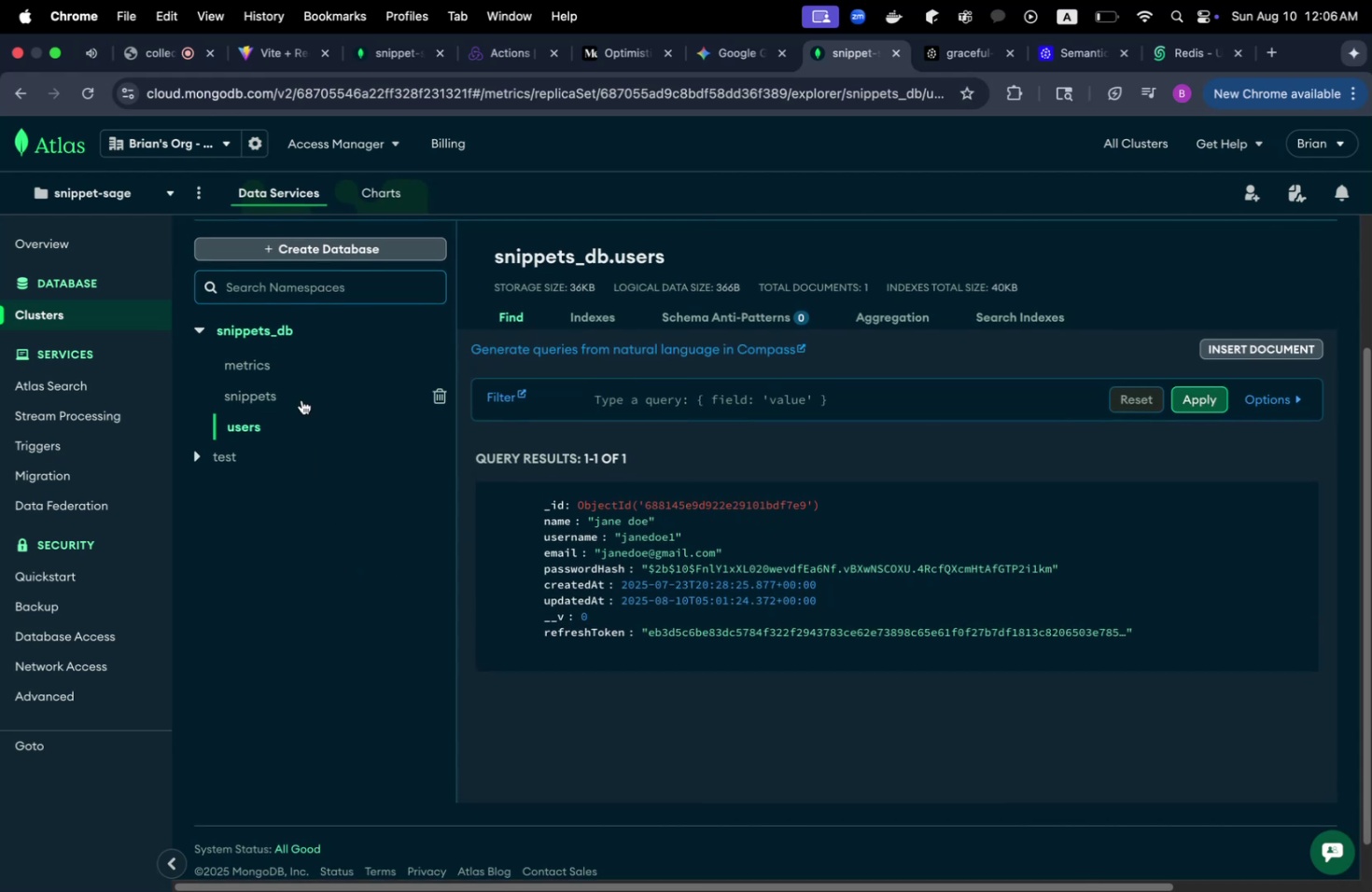 
left_click([301, 399])
 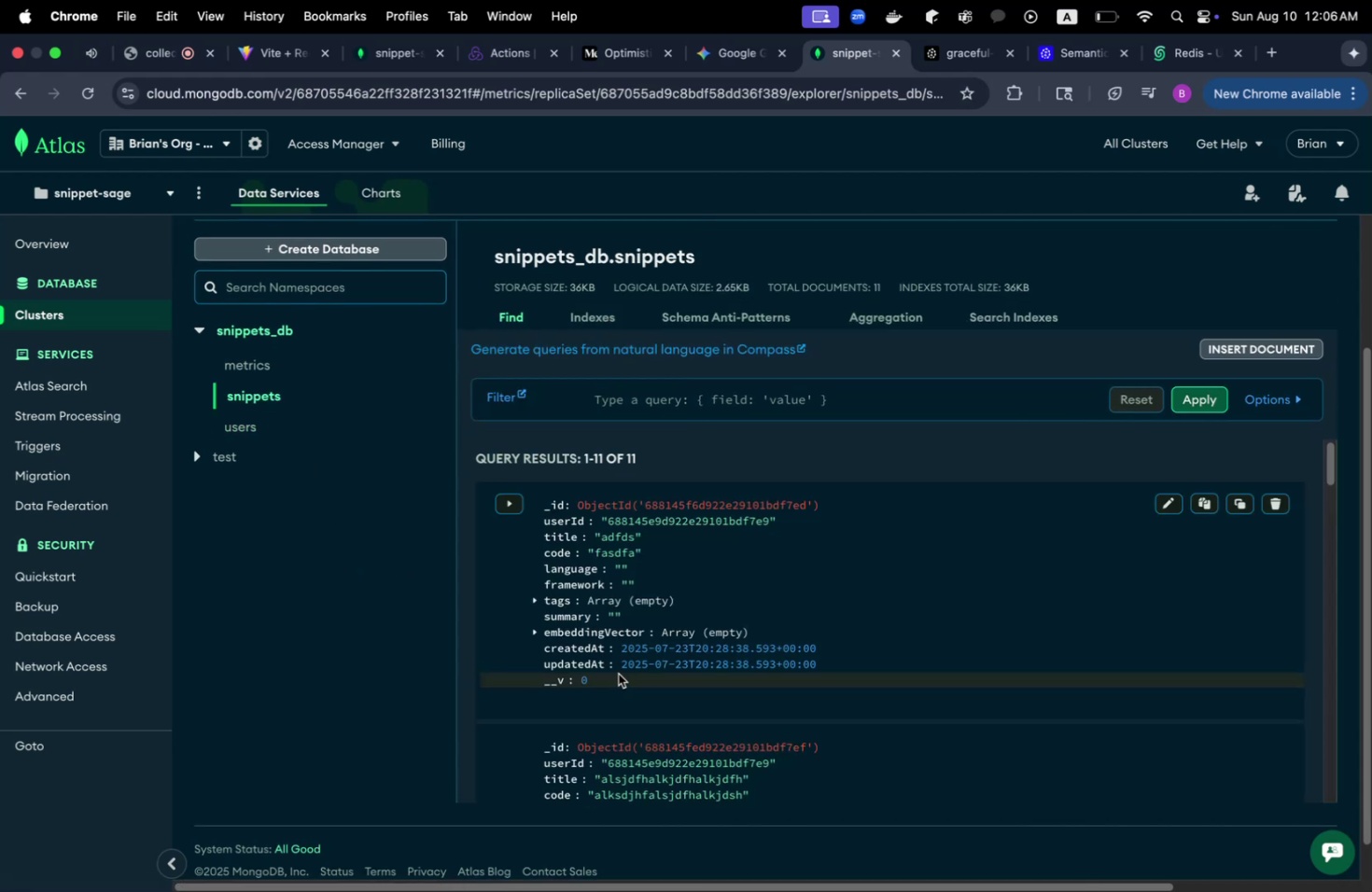 
scroll: coordinate [714, 658], scroll_direction: down, amount: 3.0
 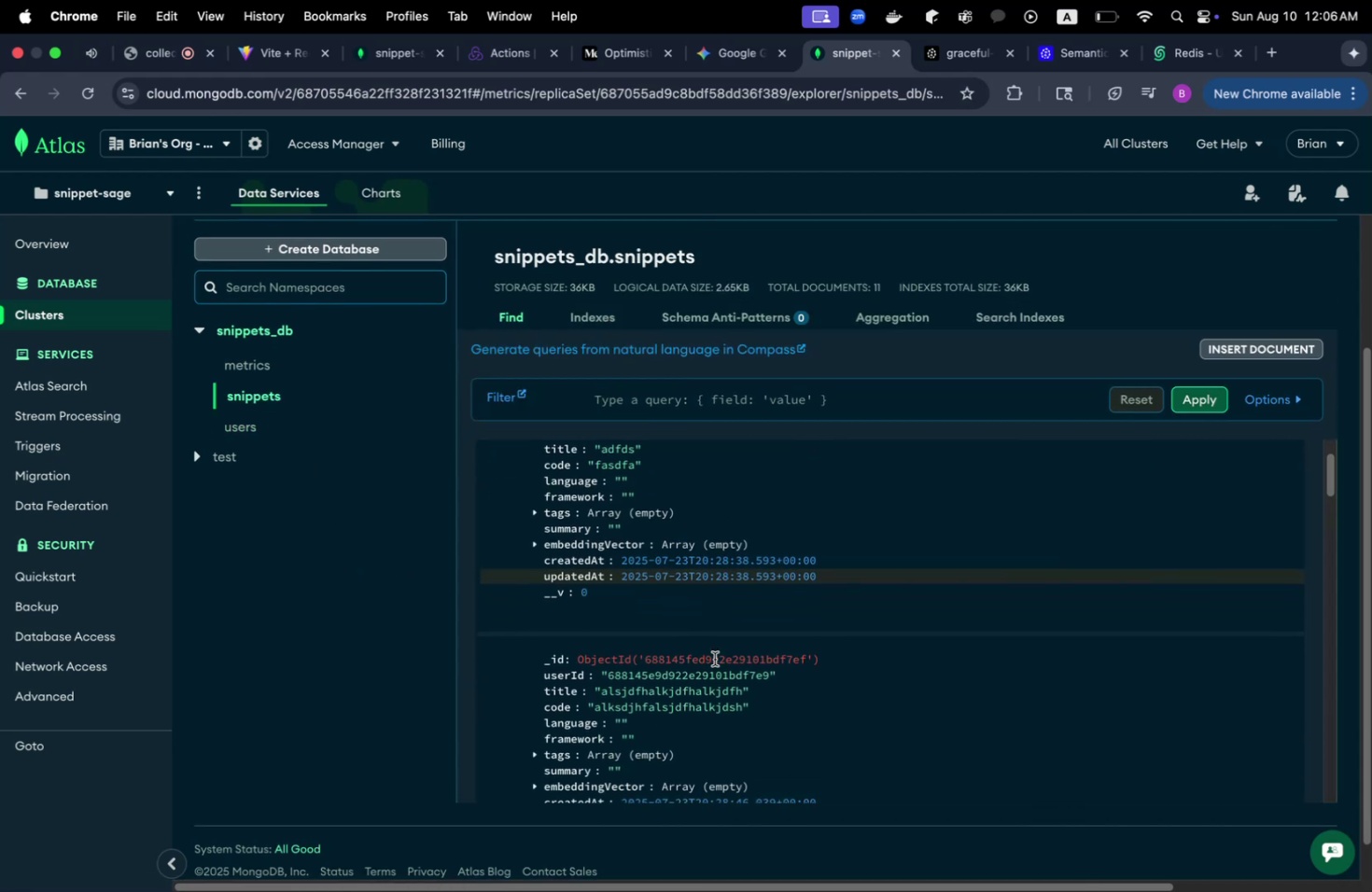 
scroll: coordinate [714, 658], scroll_direction: up, amount: 4.0
 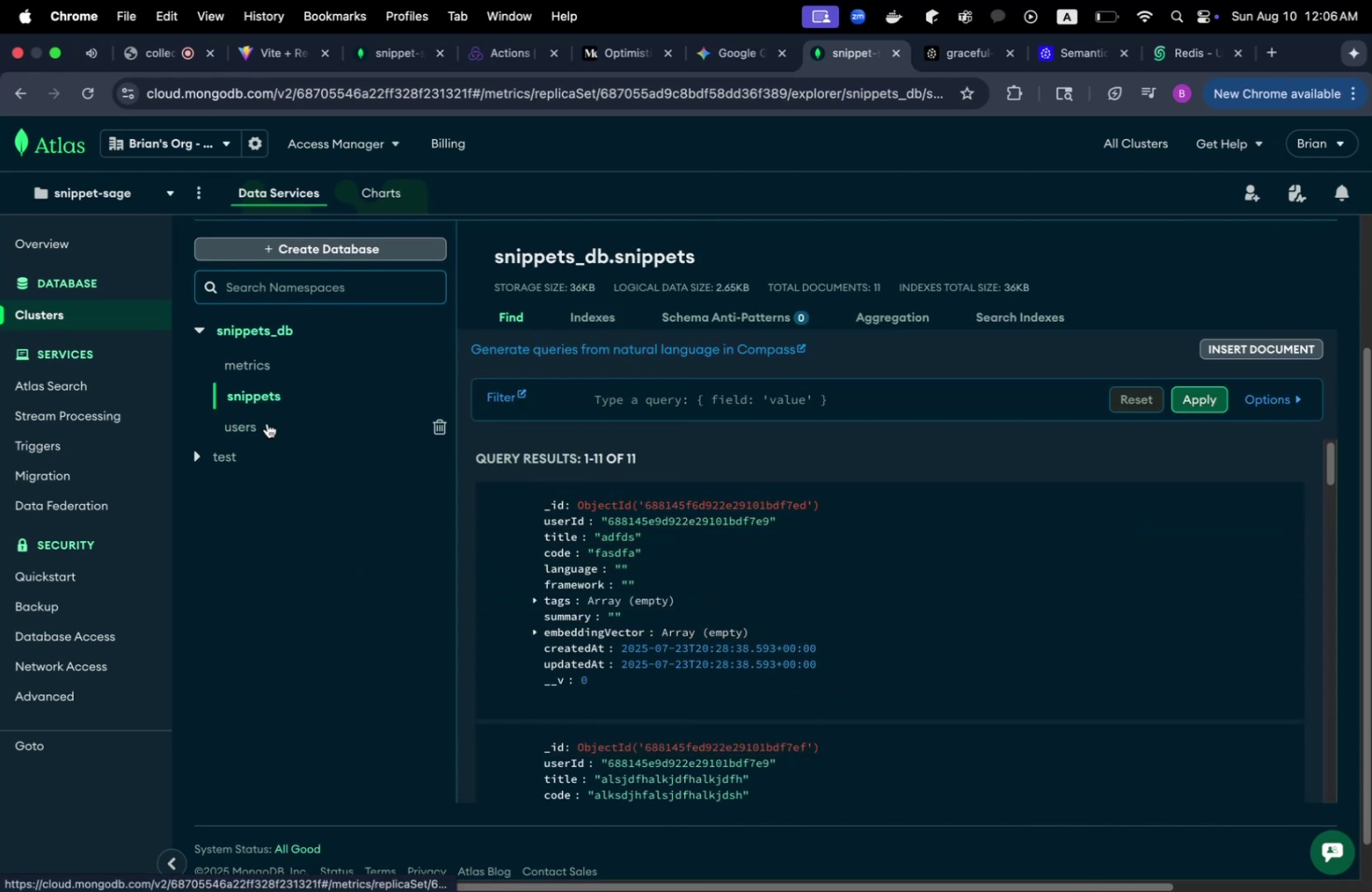 
left_click([267, 423])
 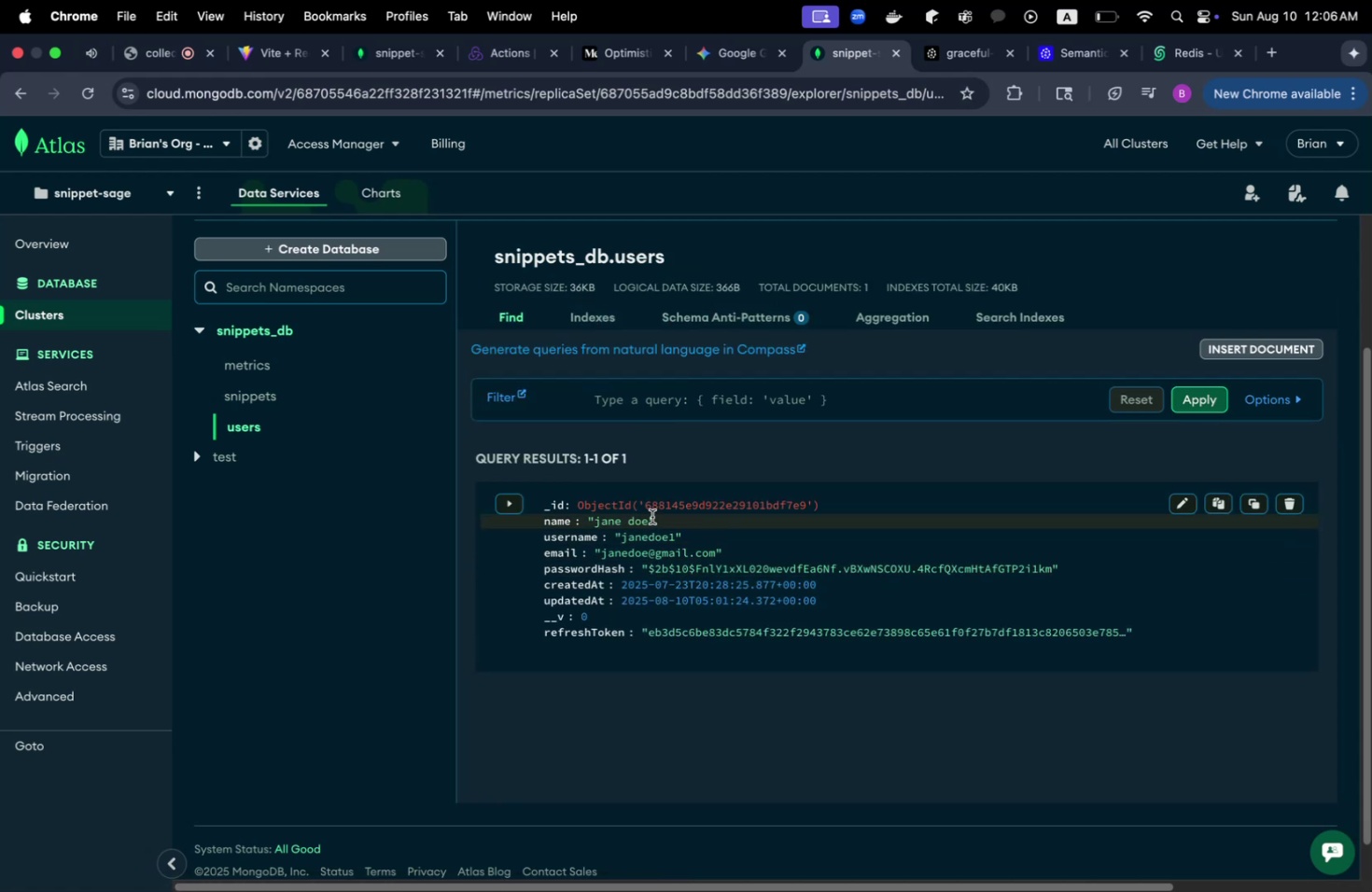 
wait(5.17)
 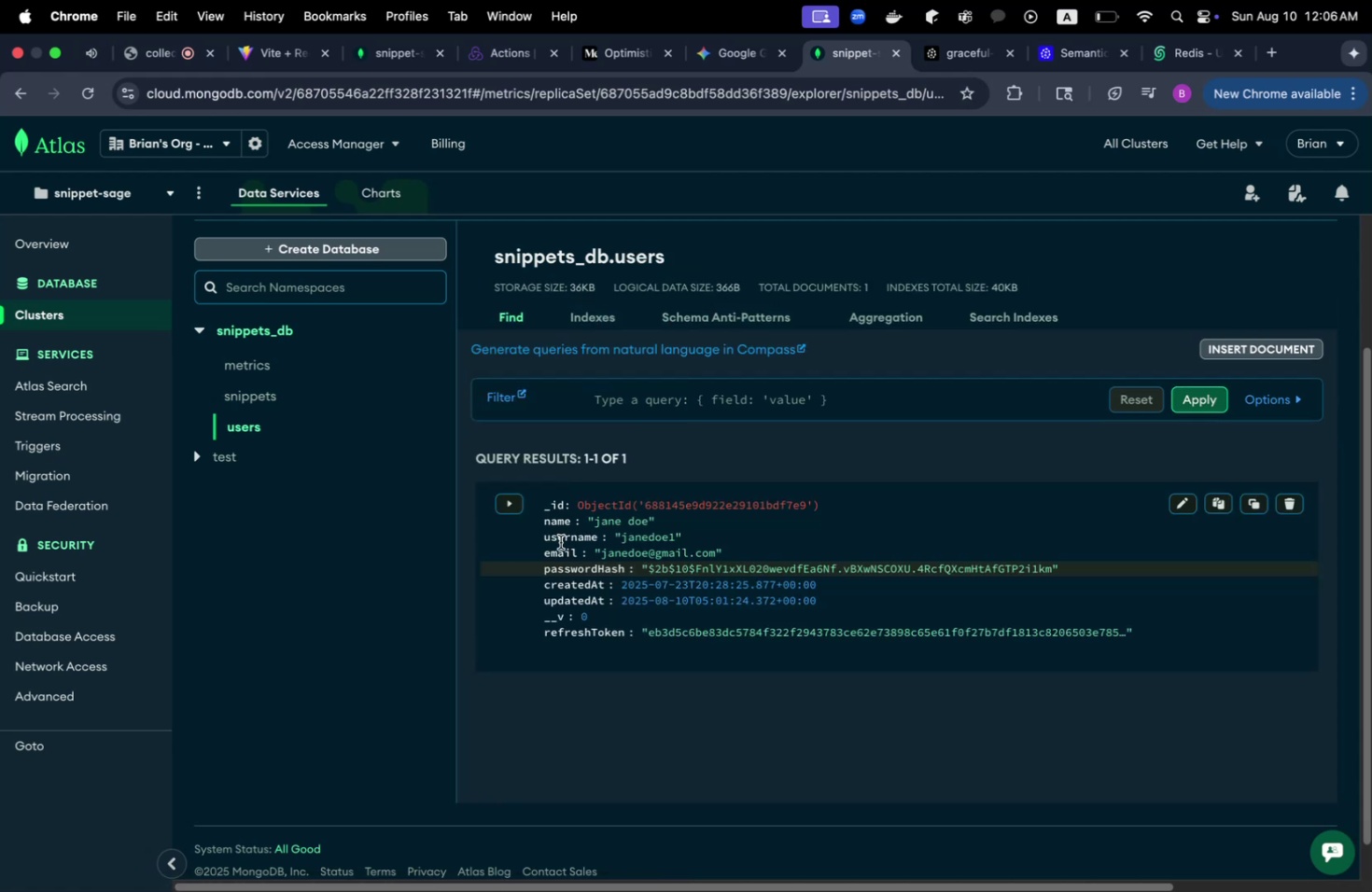 
left_click([270, 386])
 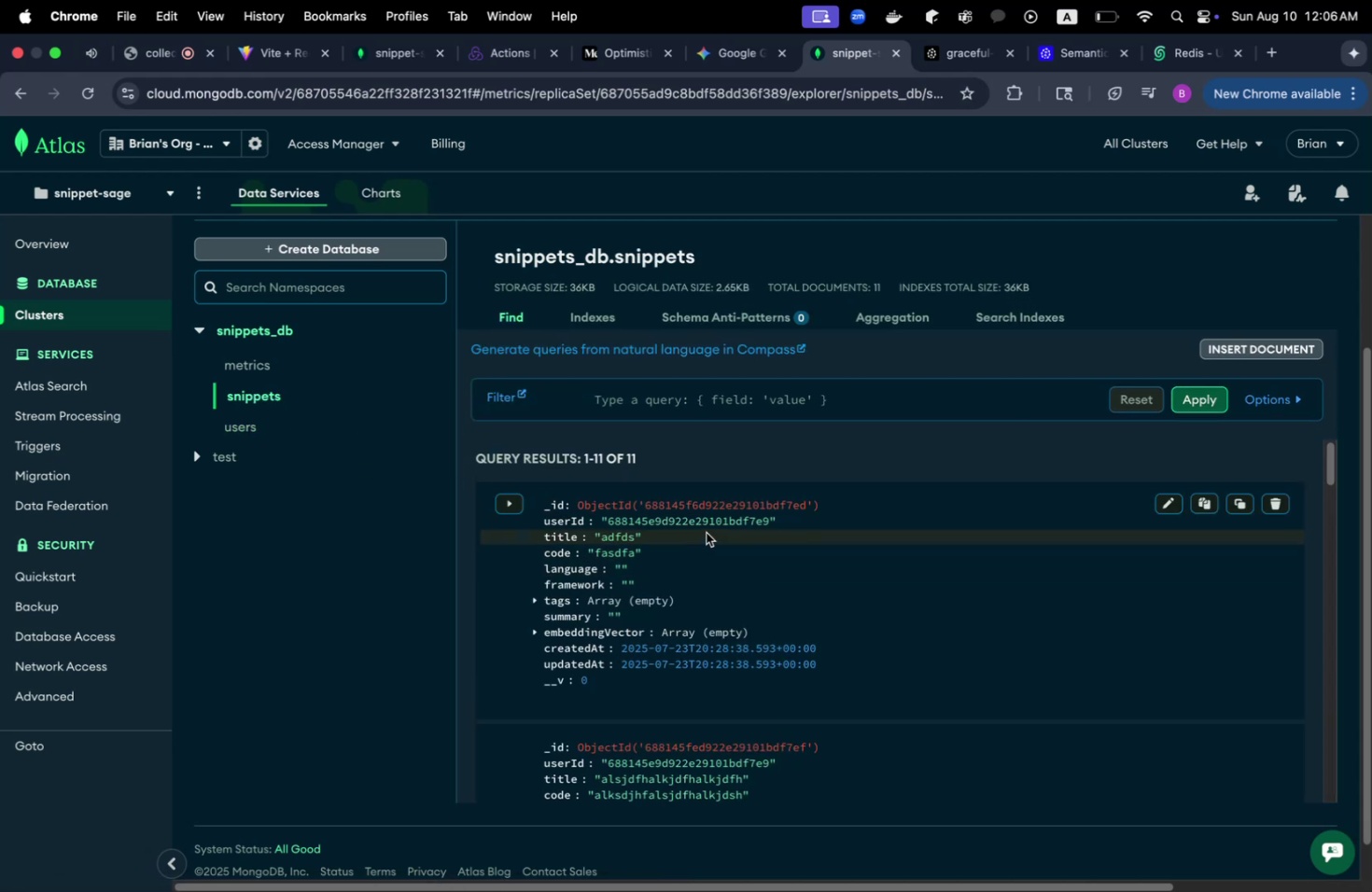 
wait(8.47)
 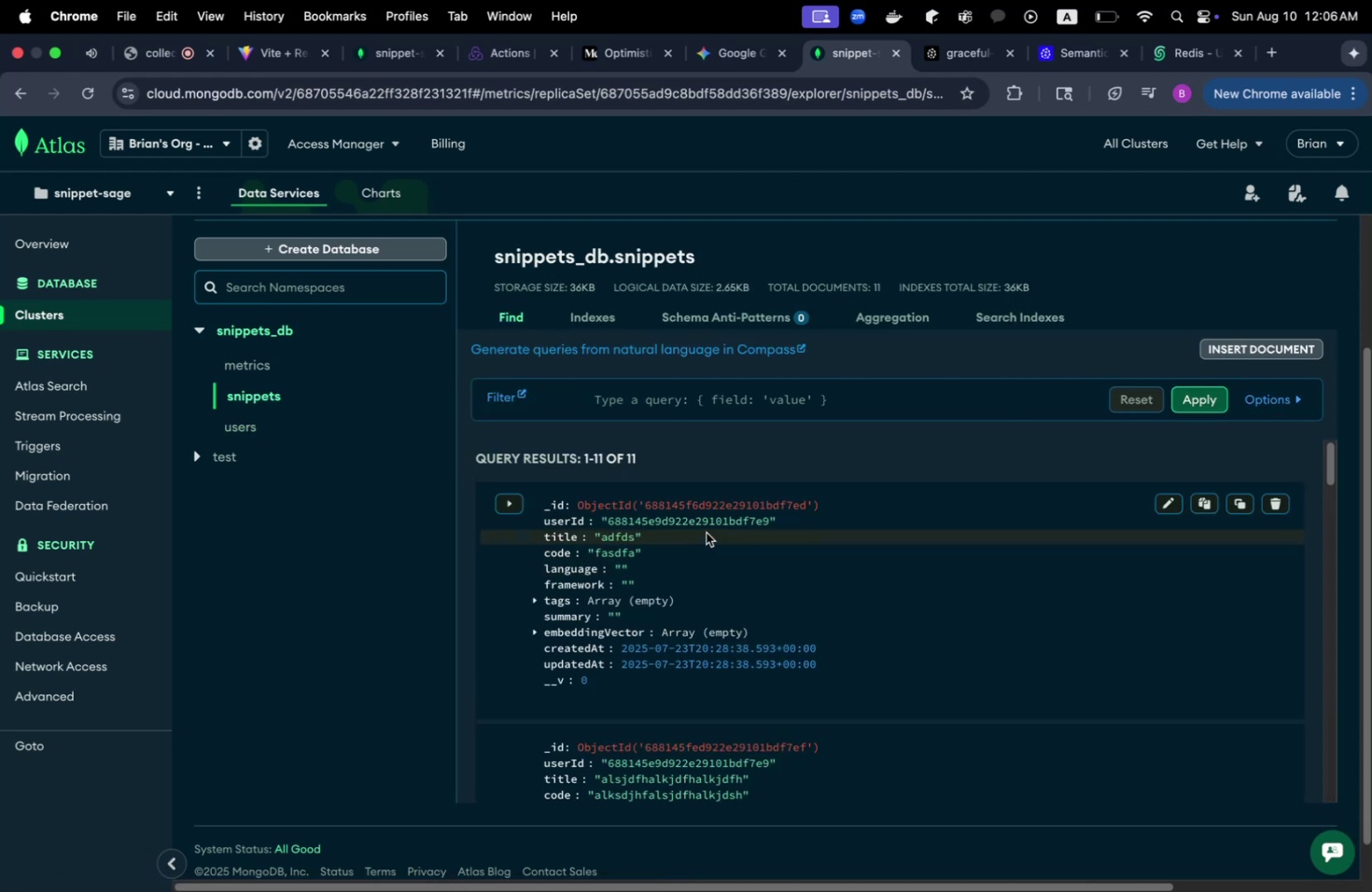 
left_click([263, 425])
 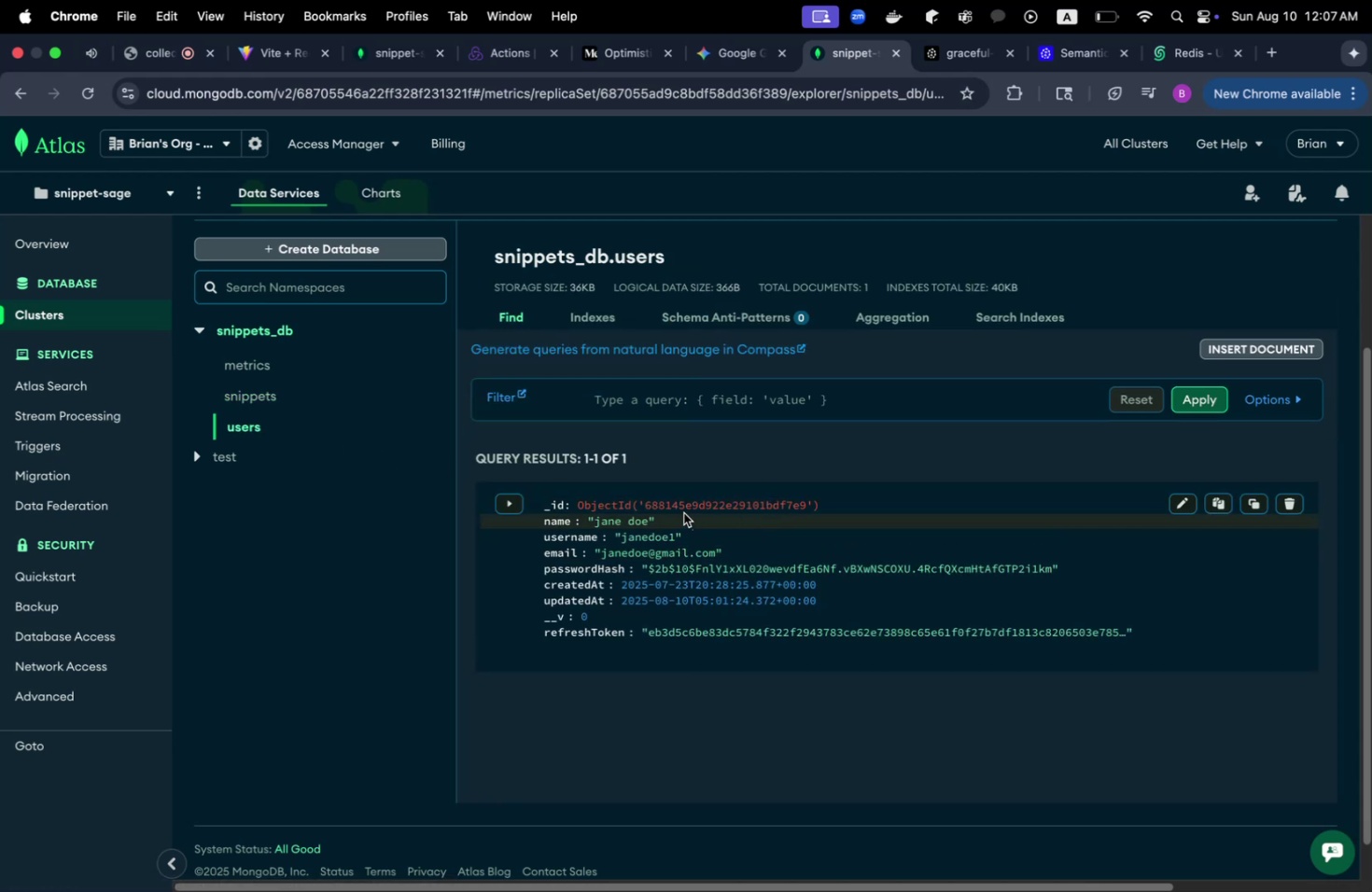 
left_click([245, 397])
 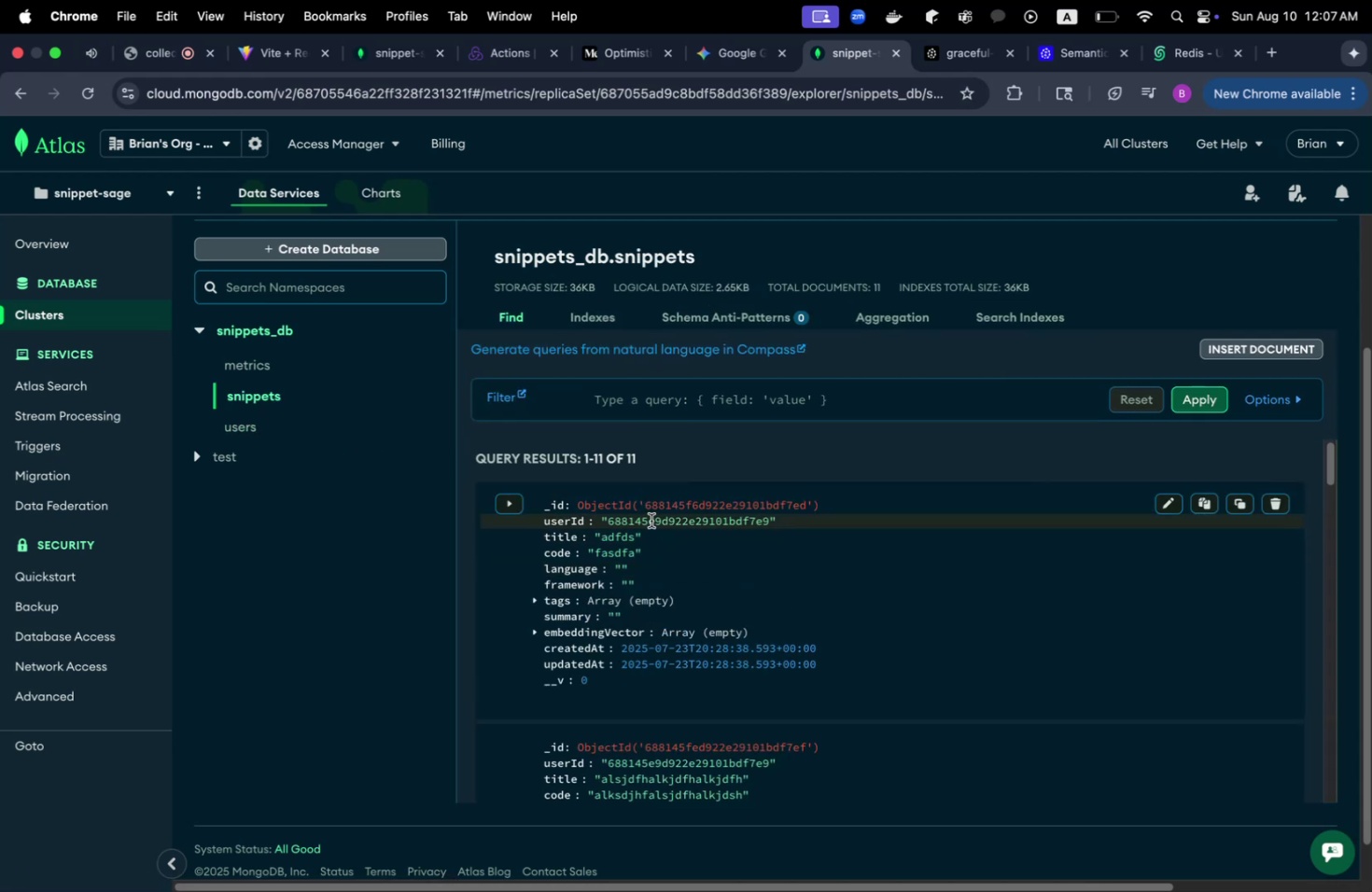 
key(Meta+CommandLeft)
 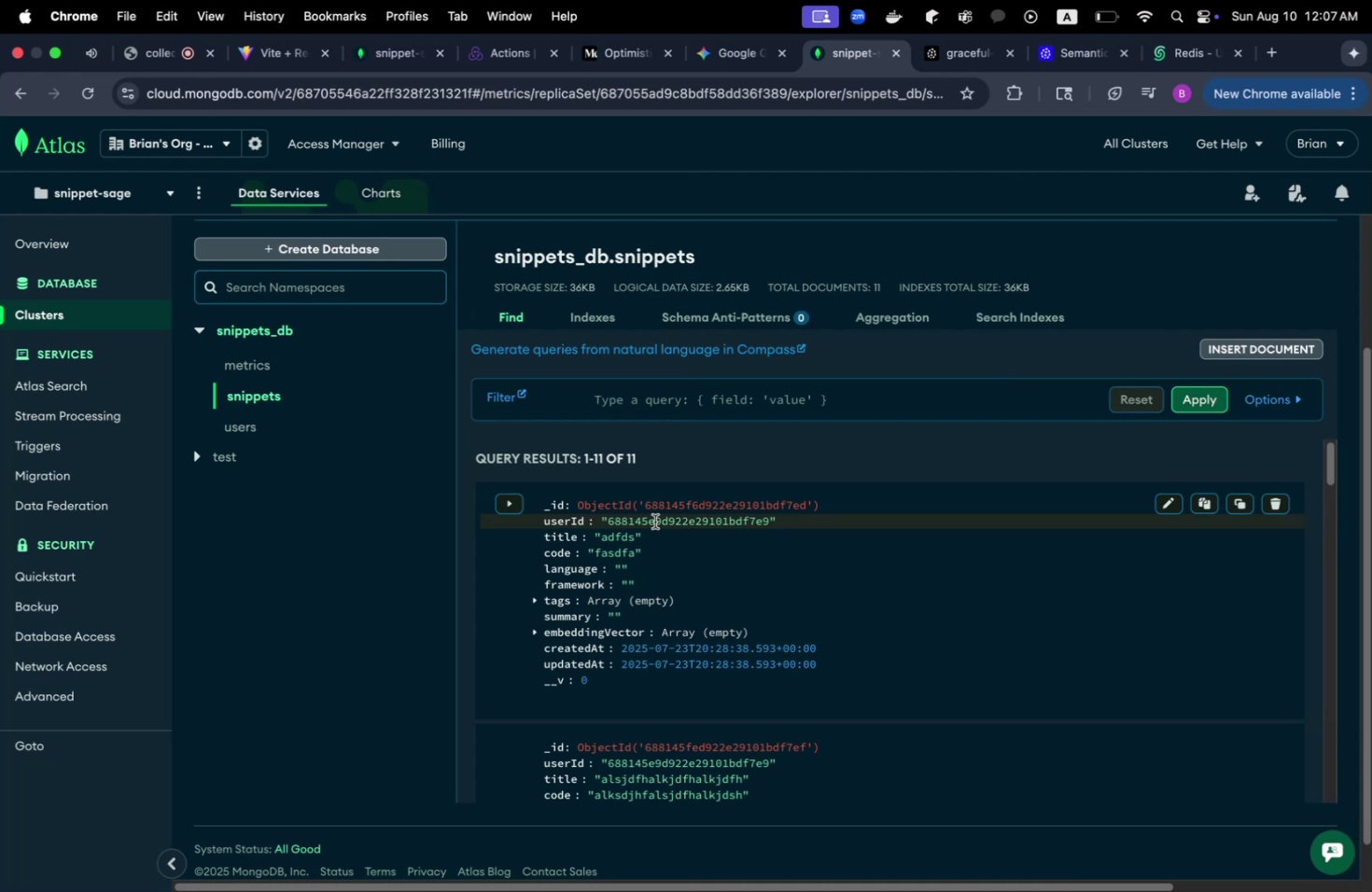 
key(Meta+Tab)
 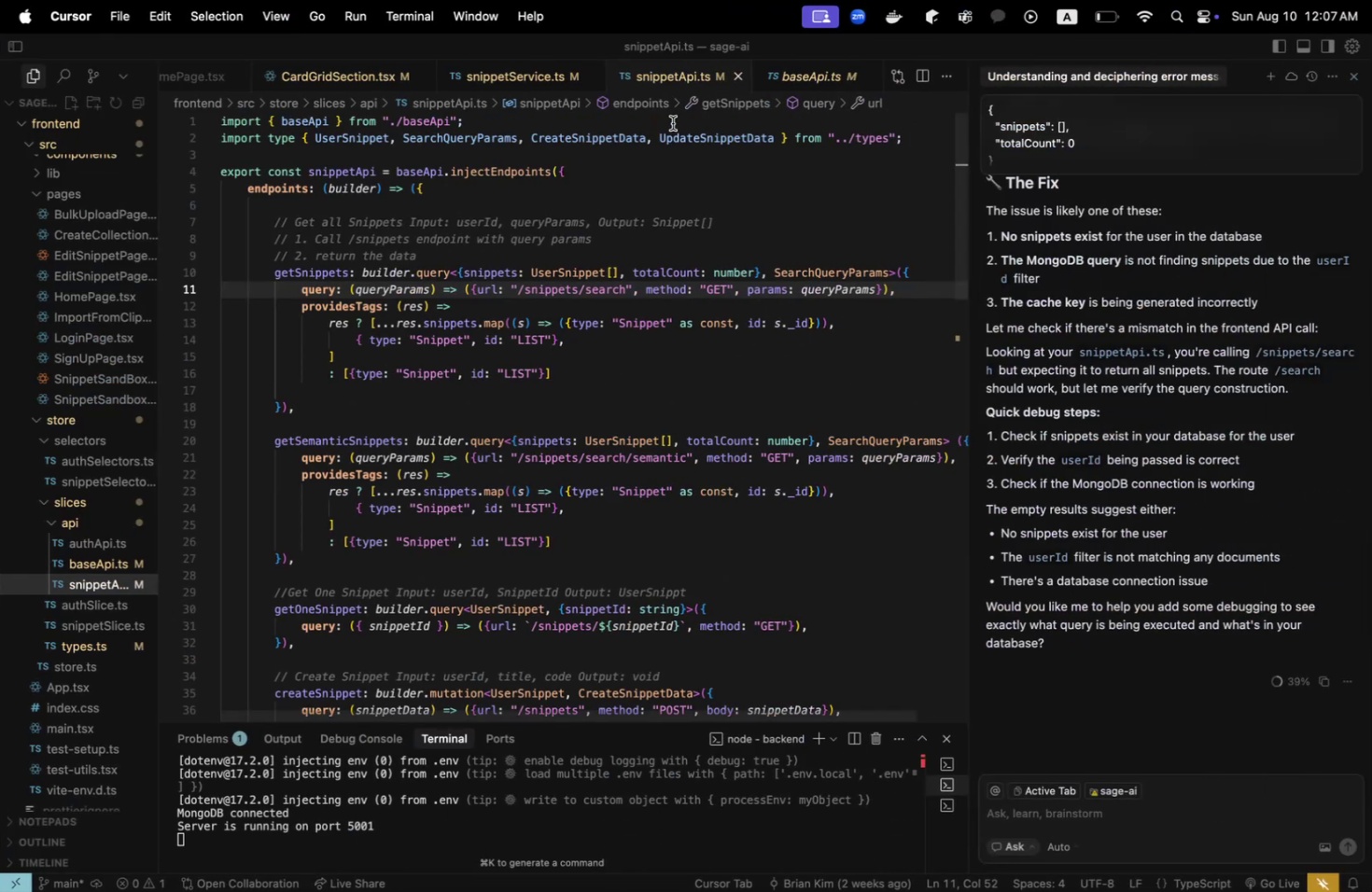 
left_click([520, 77])
 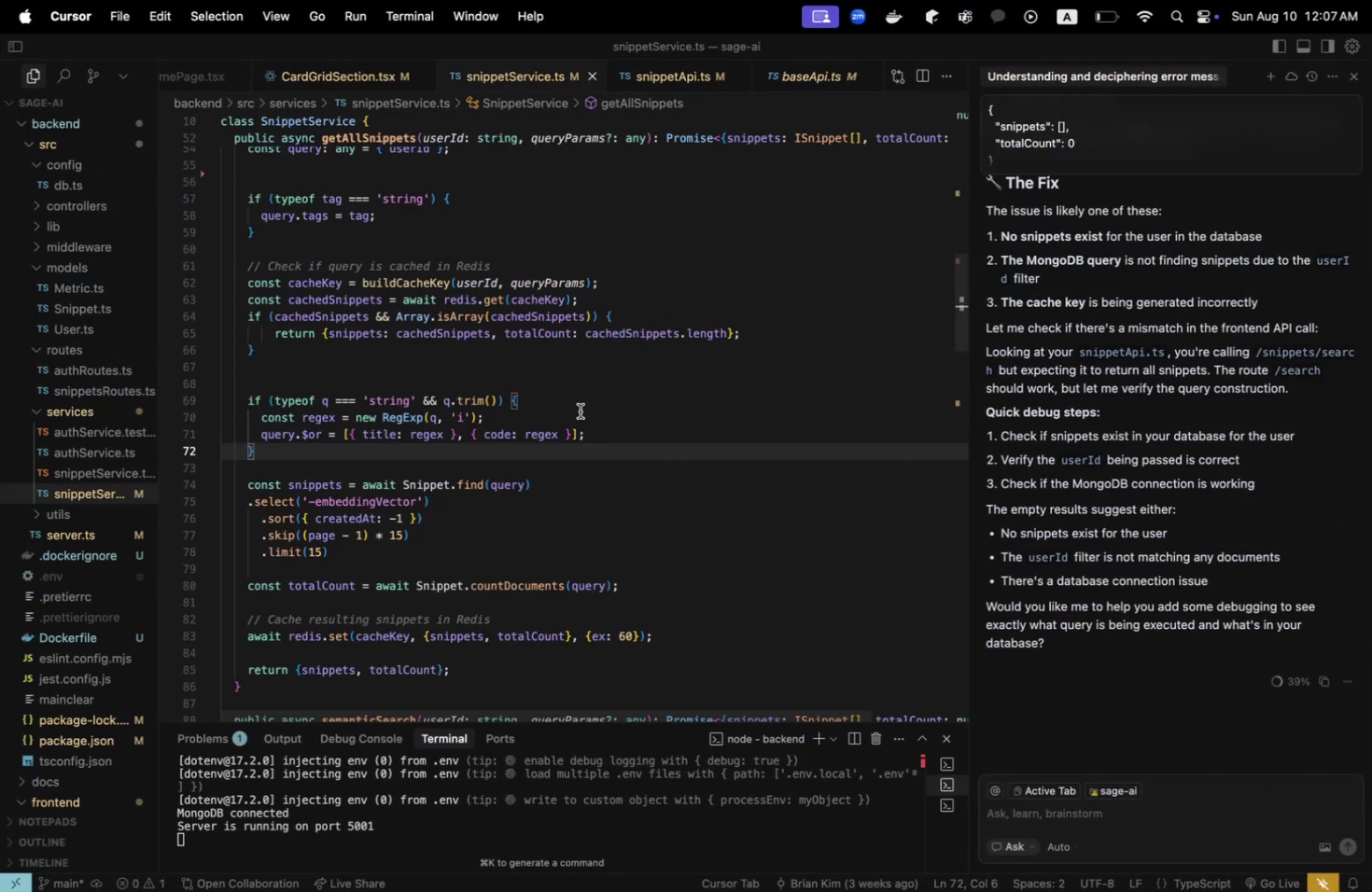 
scroll: coordinate [604, 406], scroll_direction: up, amount: 3.0
 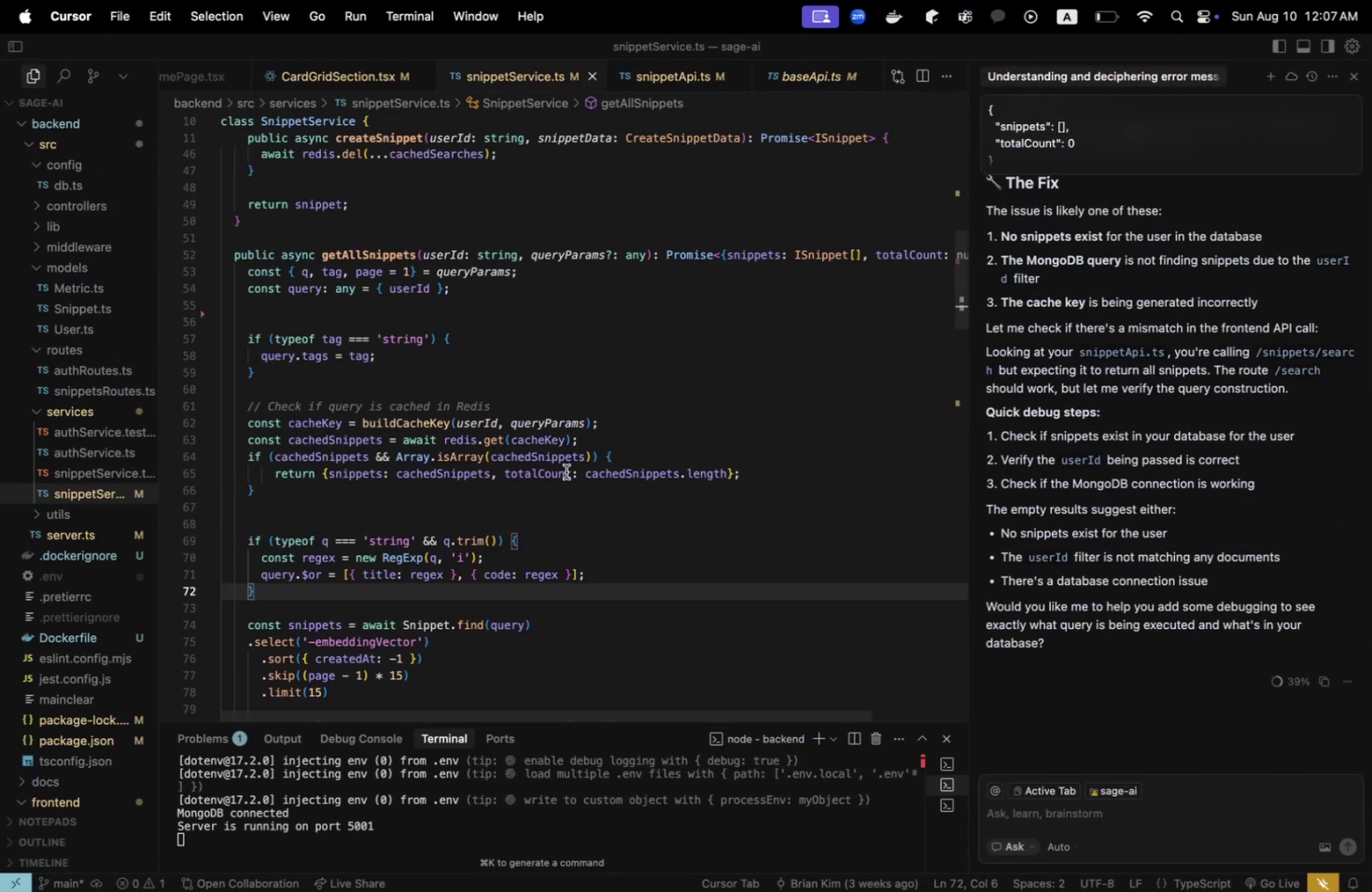 
scroll: coordinate [539, 458], scroll_direction: down, amount: 2.0
 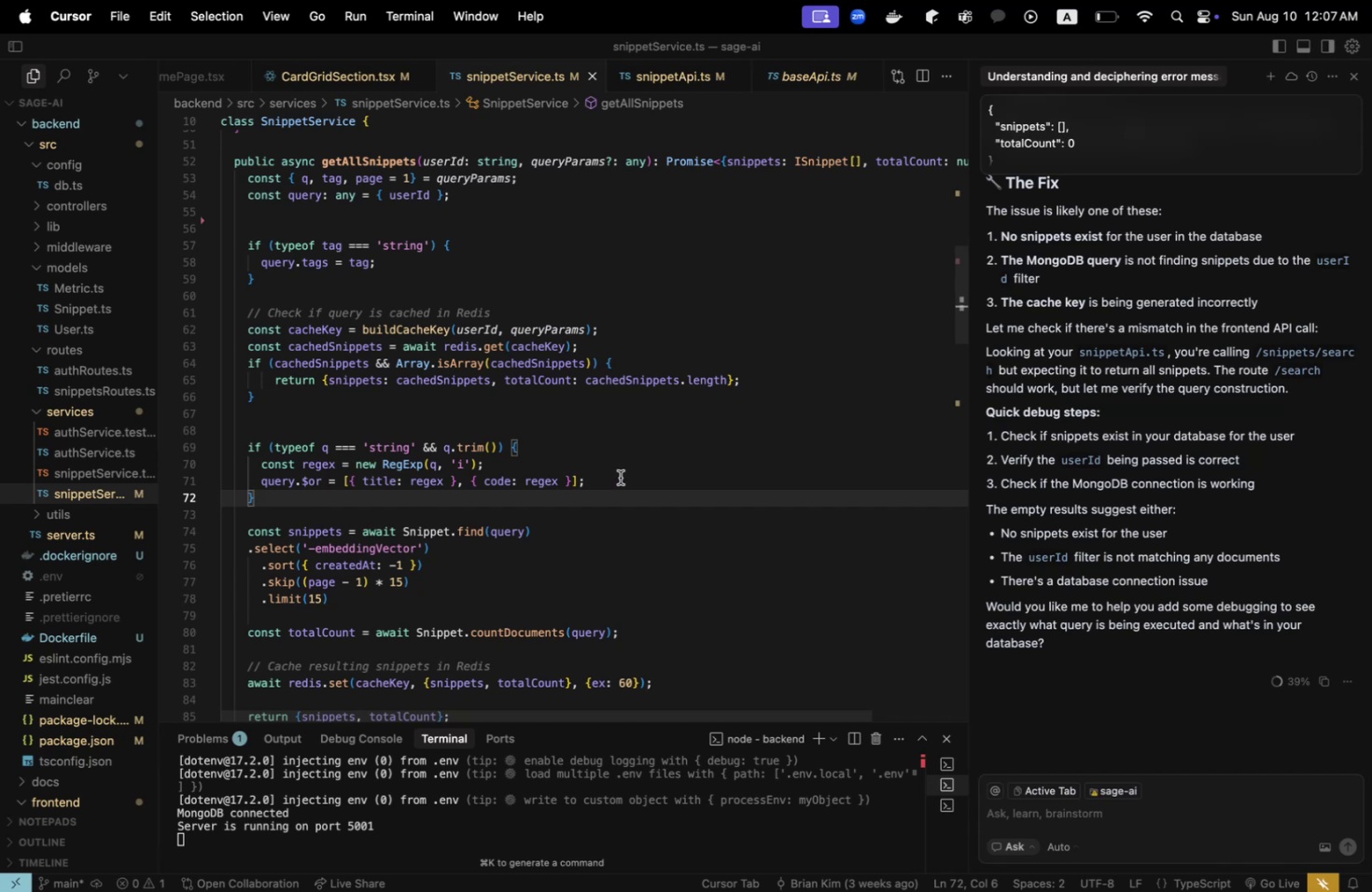 
wait(15.75)
 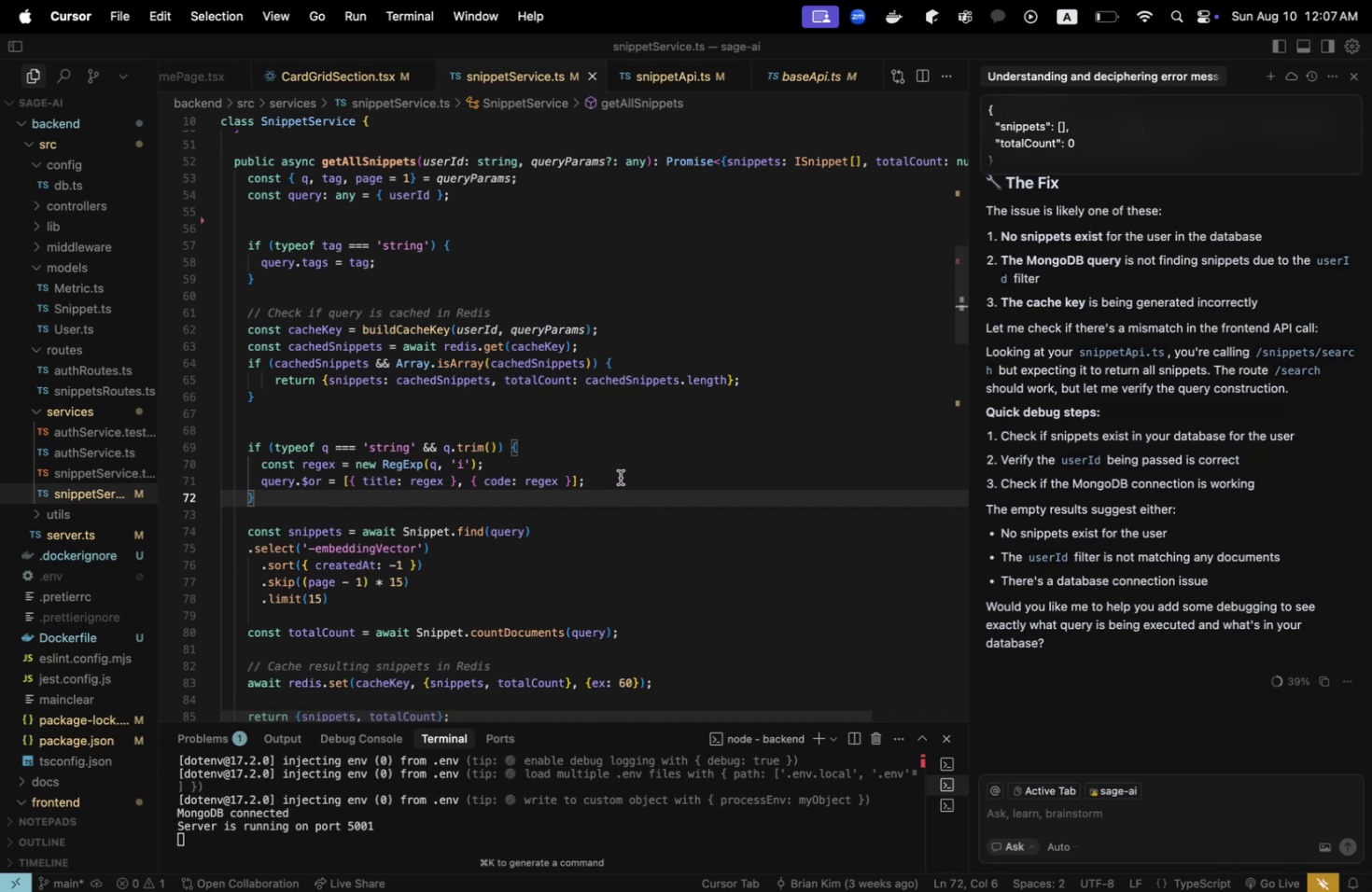 
scroll: coordinate [620, 477], scroll_direction: down, amount: 1.0
 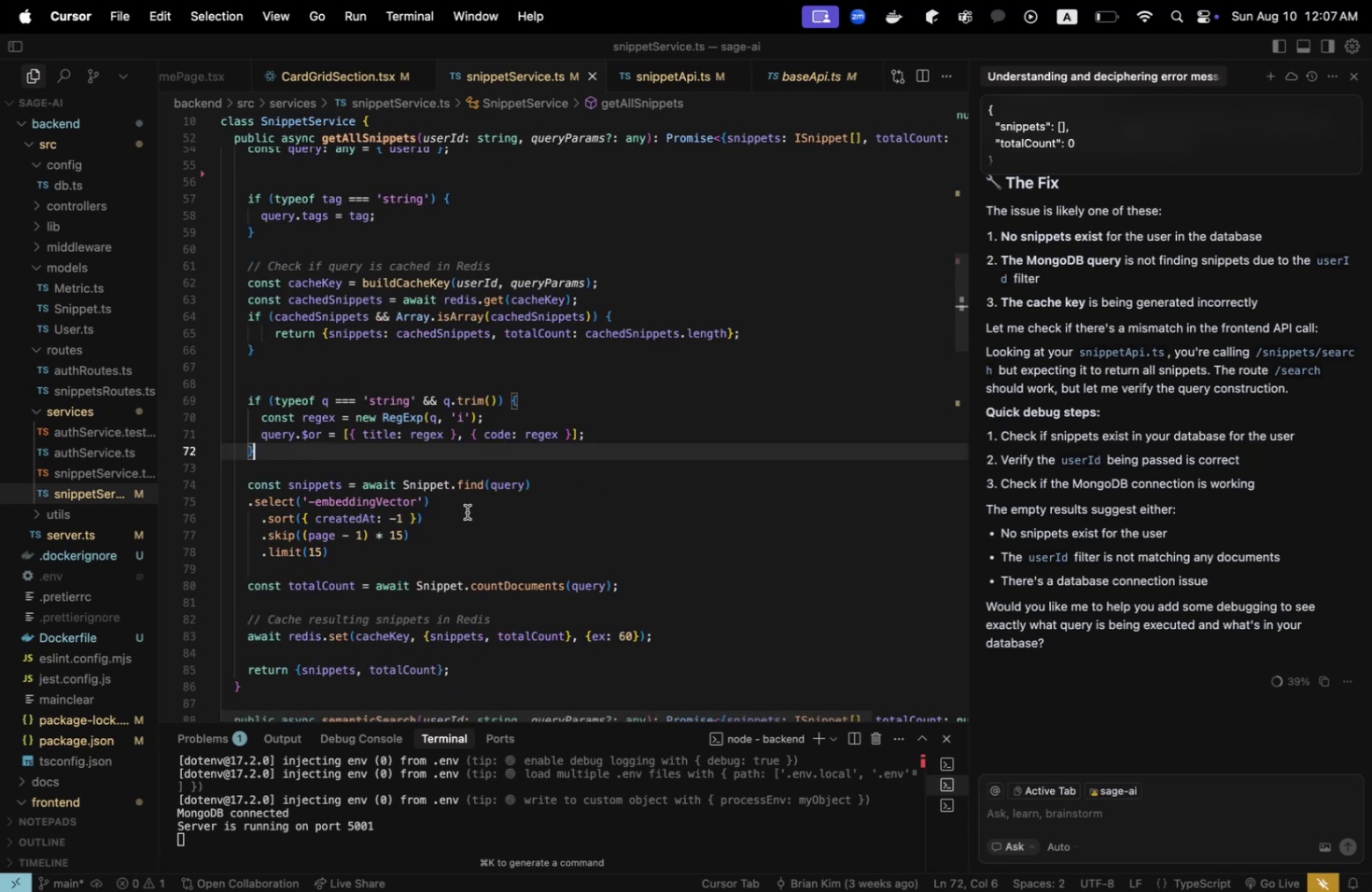 
wait(11.38)
 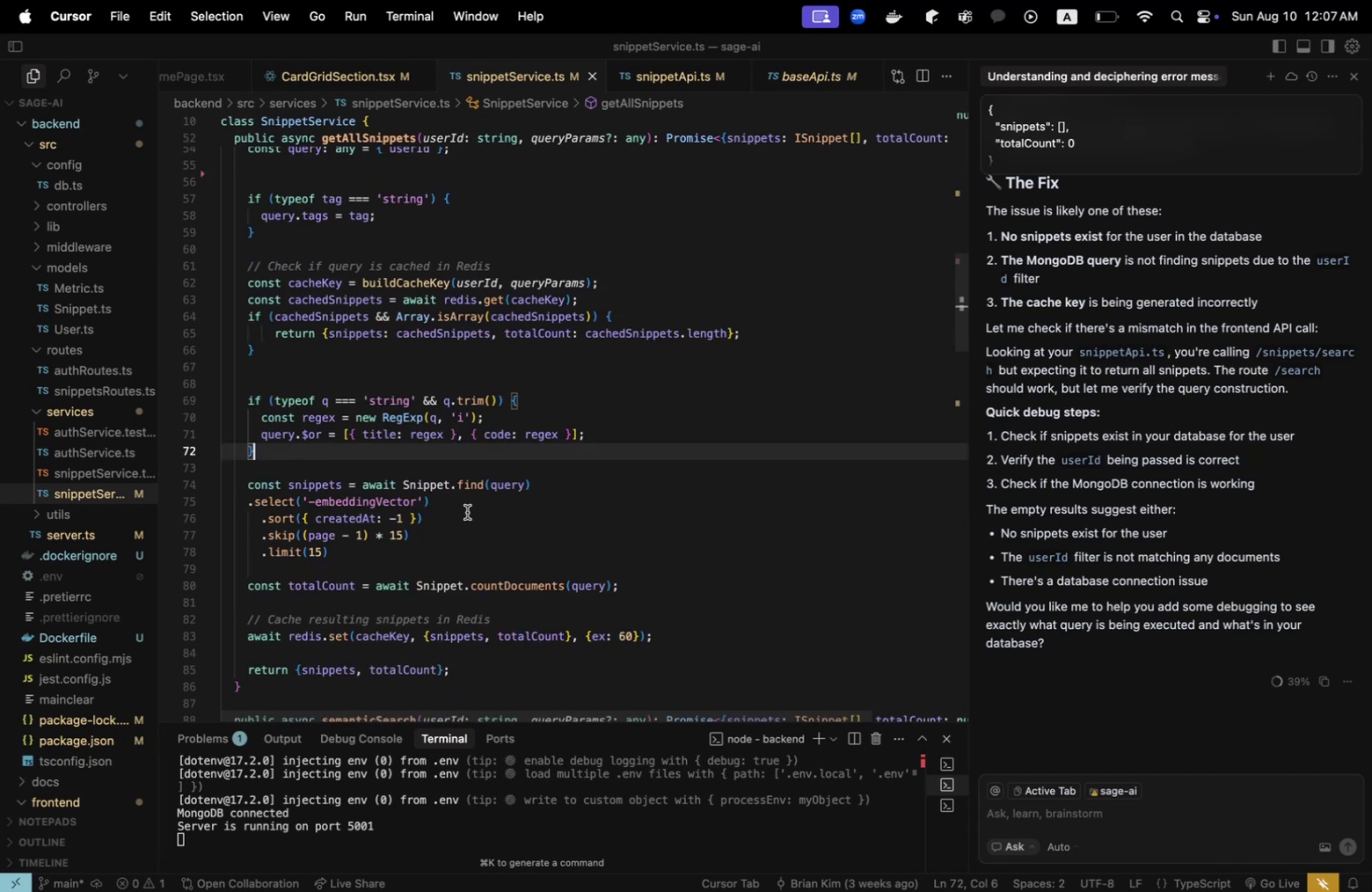 
scroll: coordinate [467, 511], scroll_direction: up, amount: 2.0
 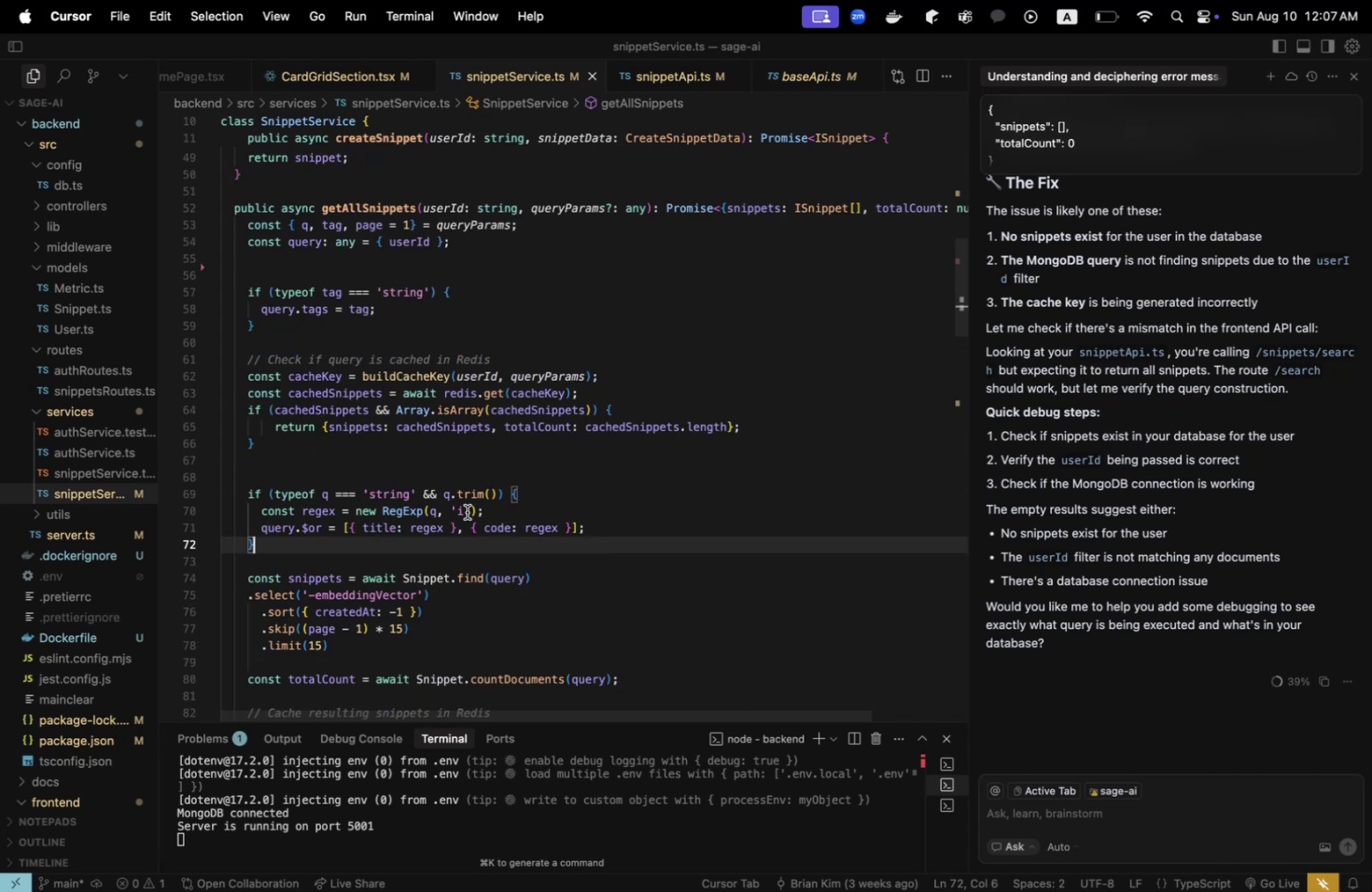 
wait(8.09)
 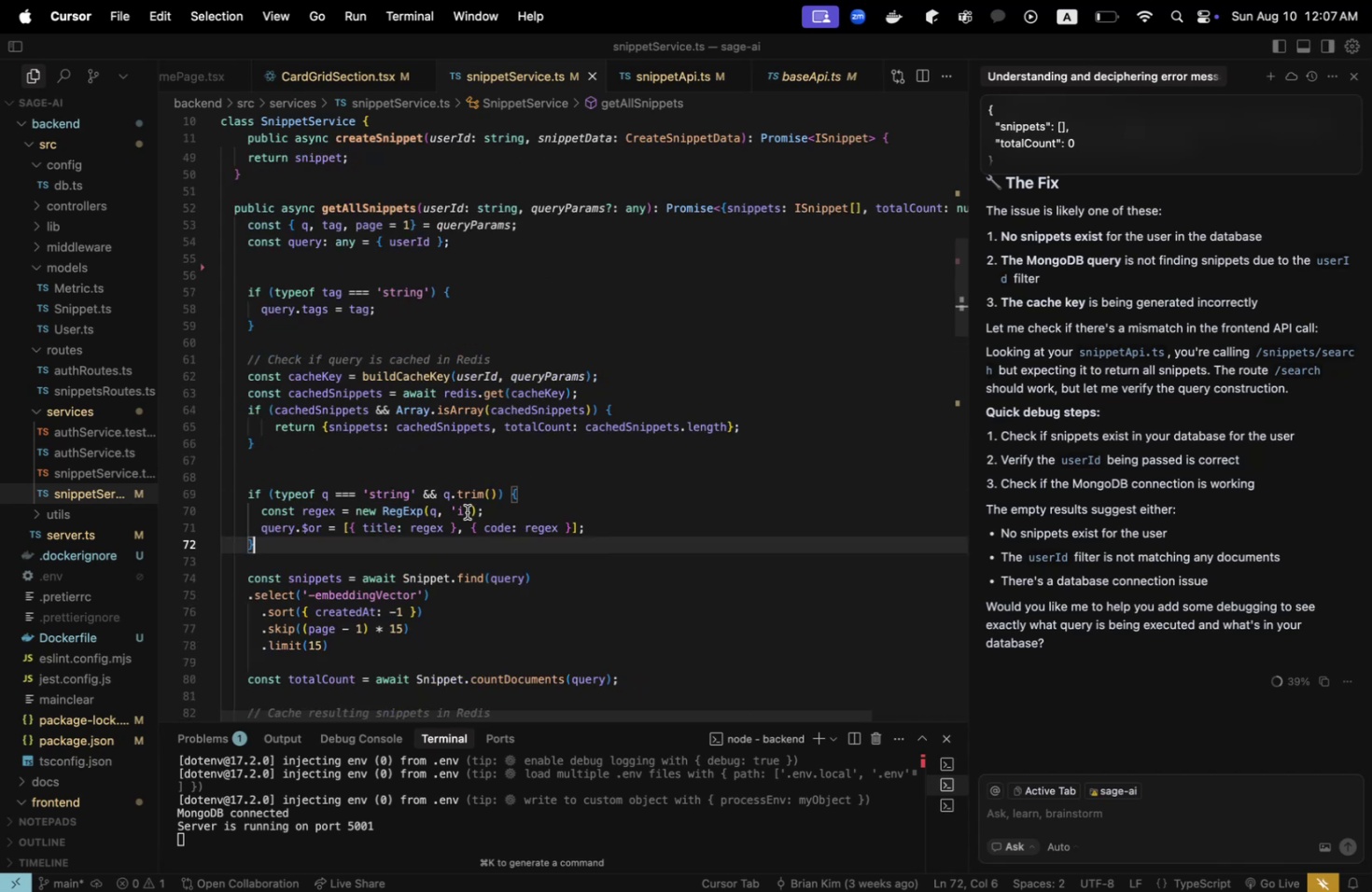 
scroll: coordinate [467, 511], scroll_direction: down, amount: 1.0
 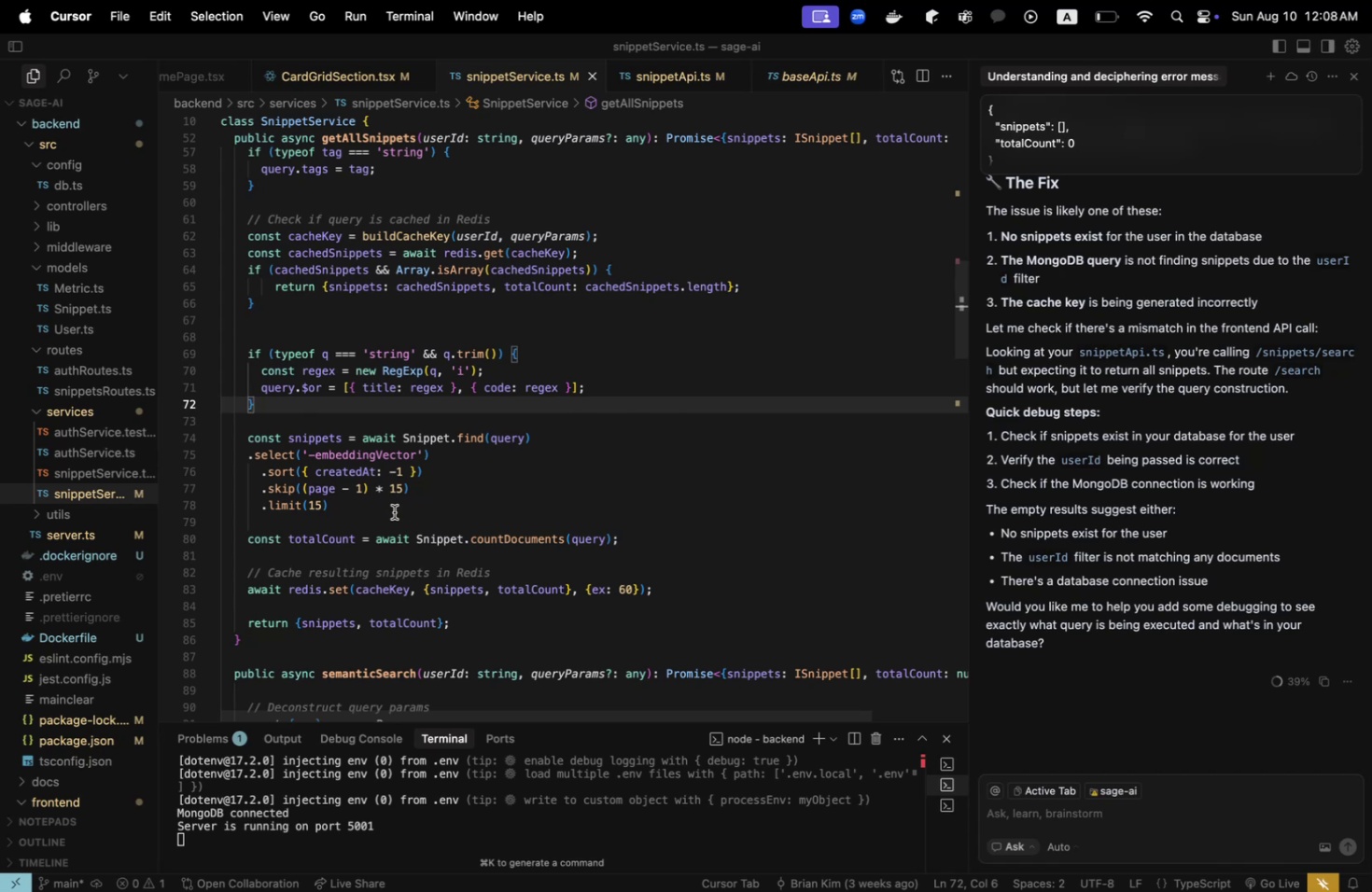 
wait(14.8)
 